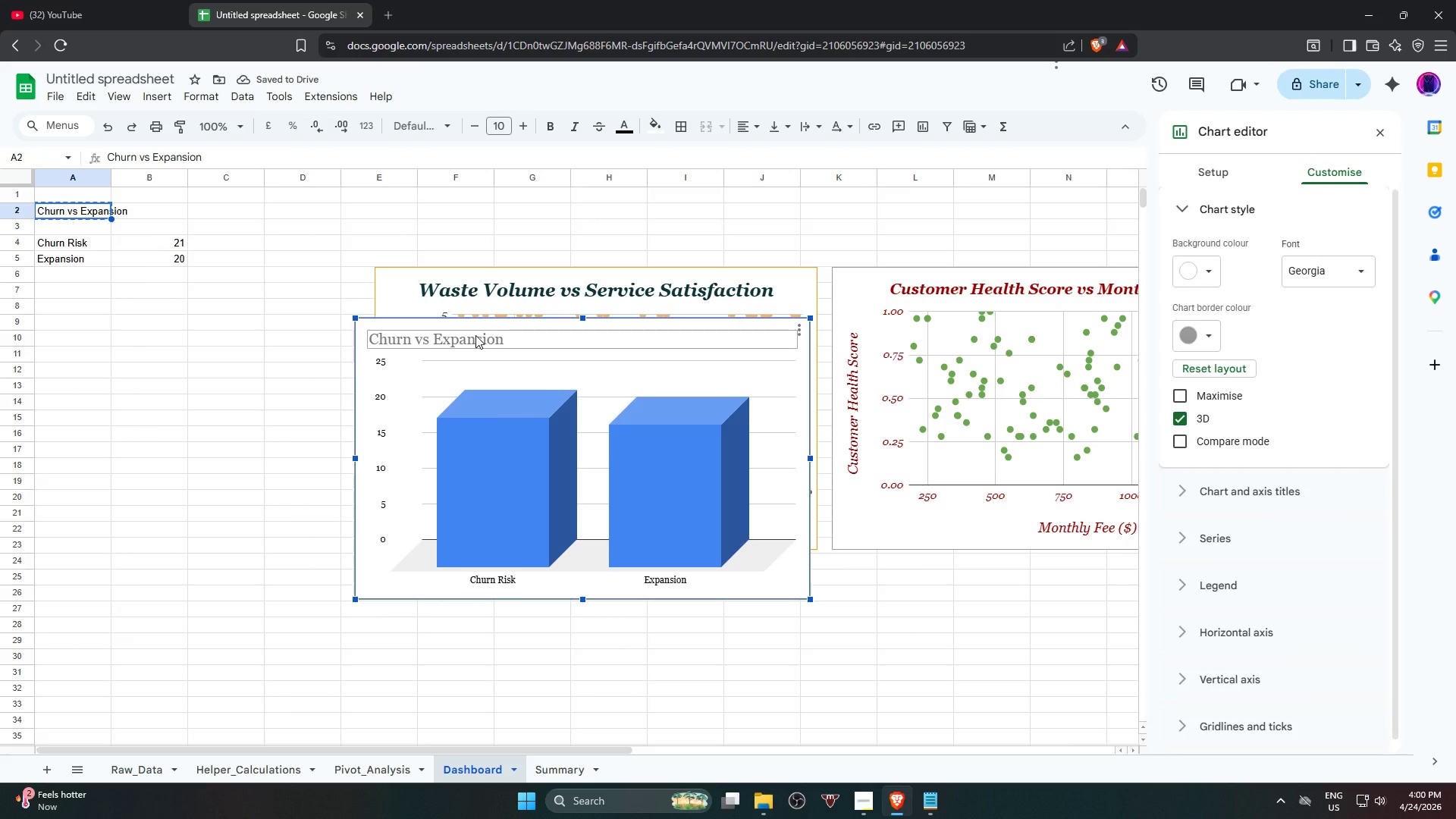 
left_click([475, 335])
 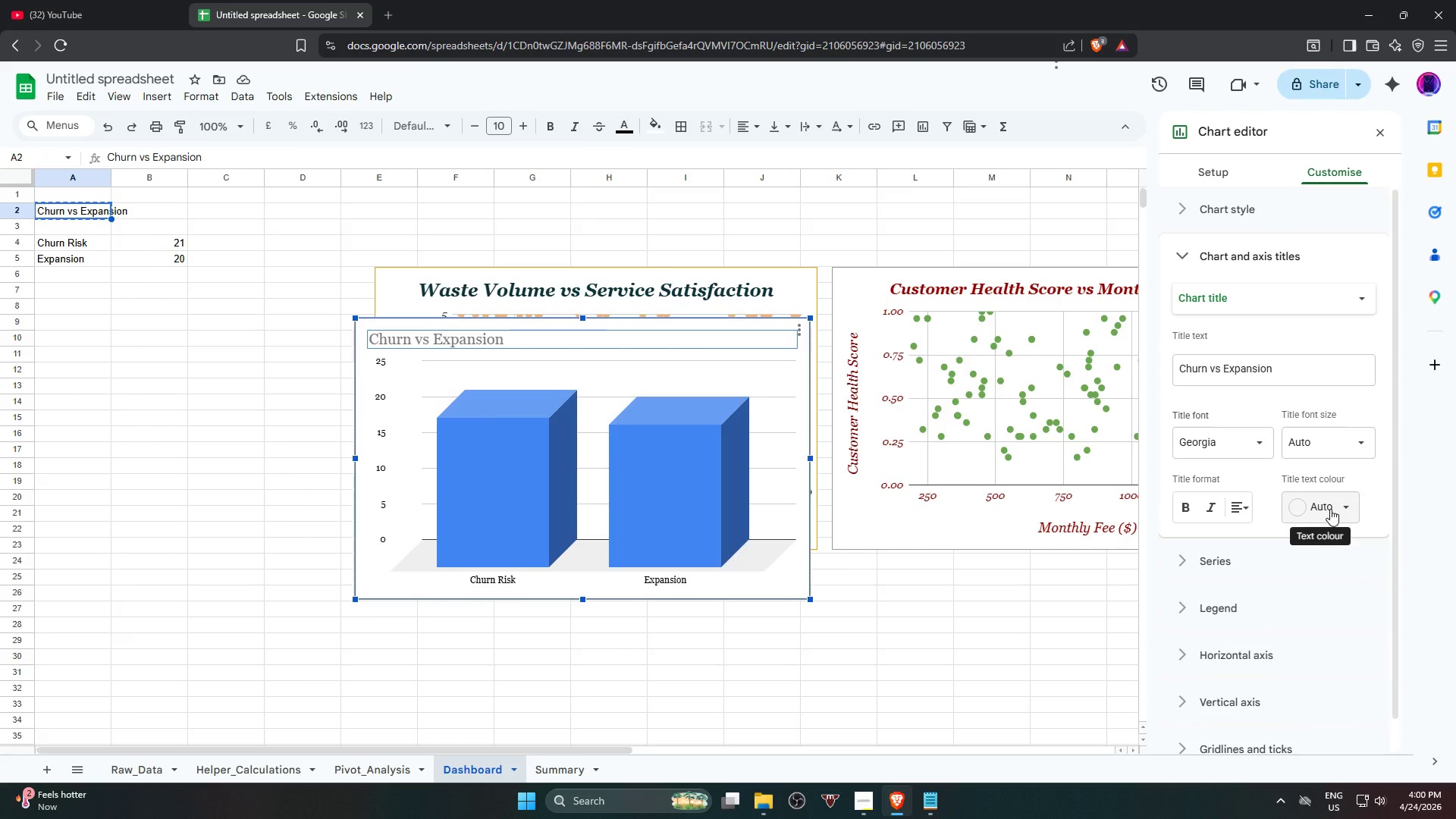 
left_click([1330, 509])
 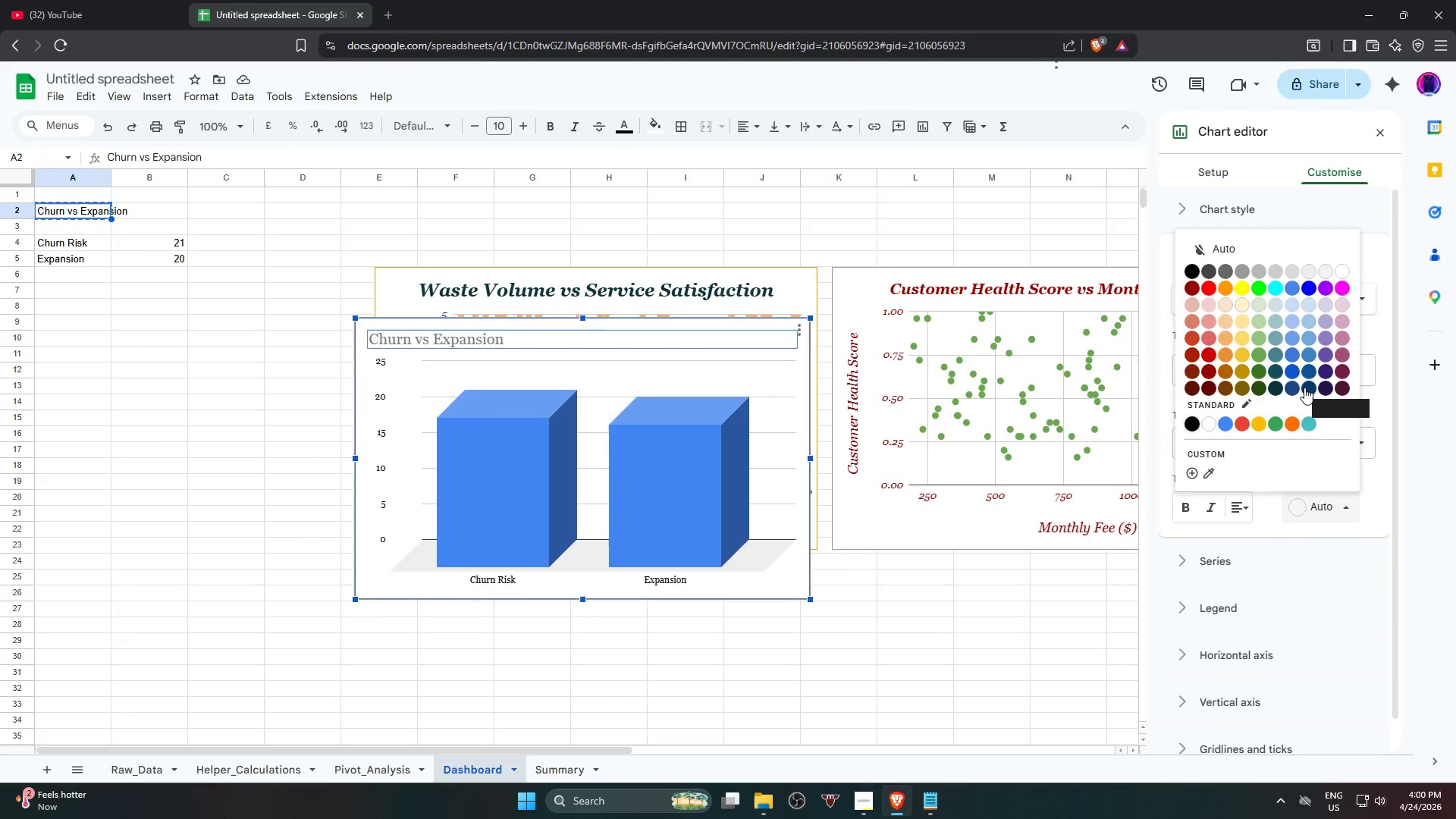 
left_click([1307, 388])
 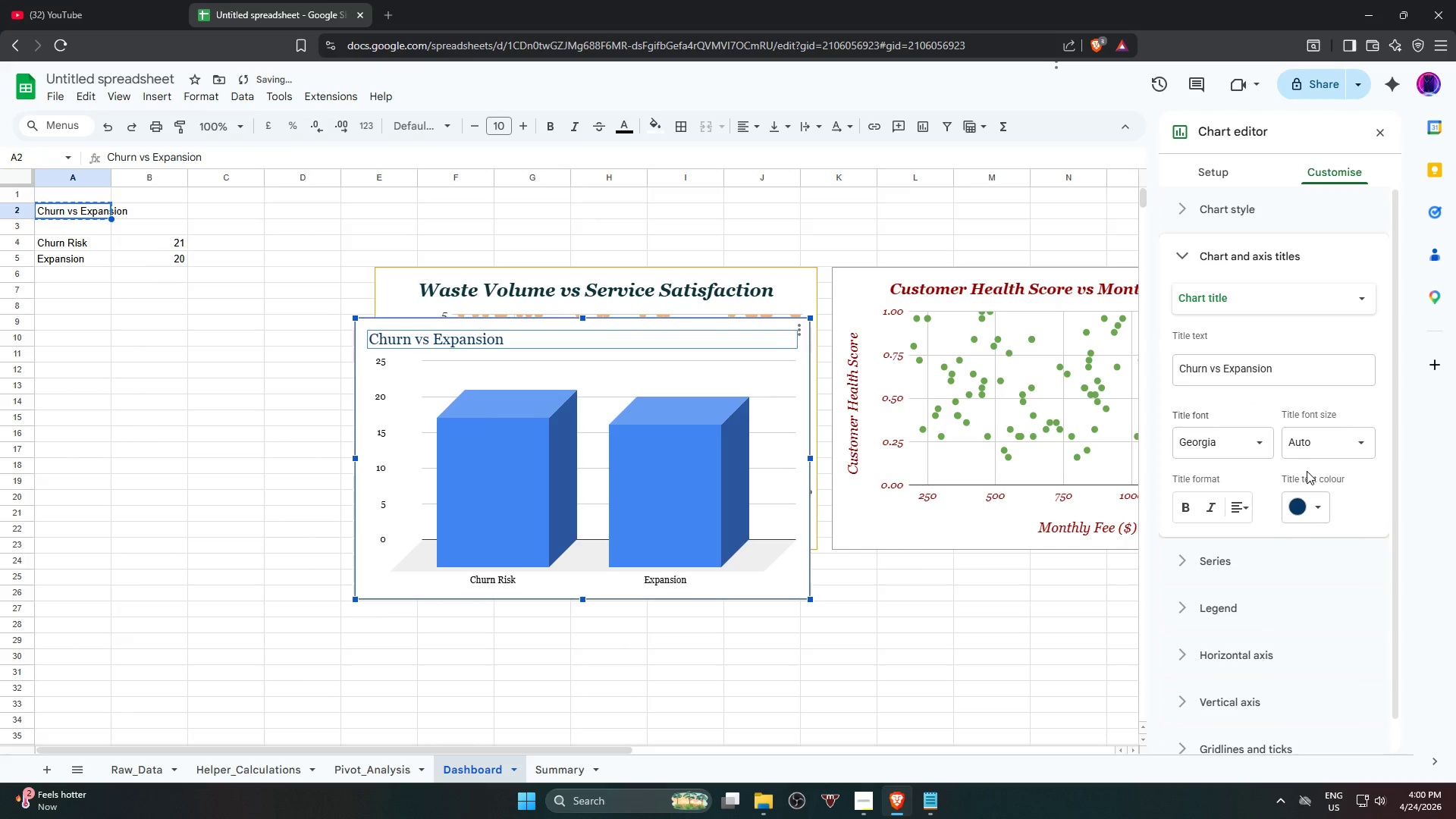 
left_click([1322, 516])
 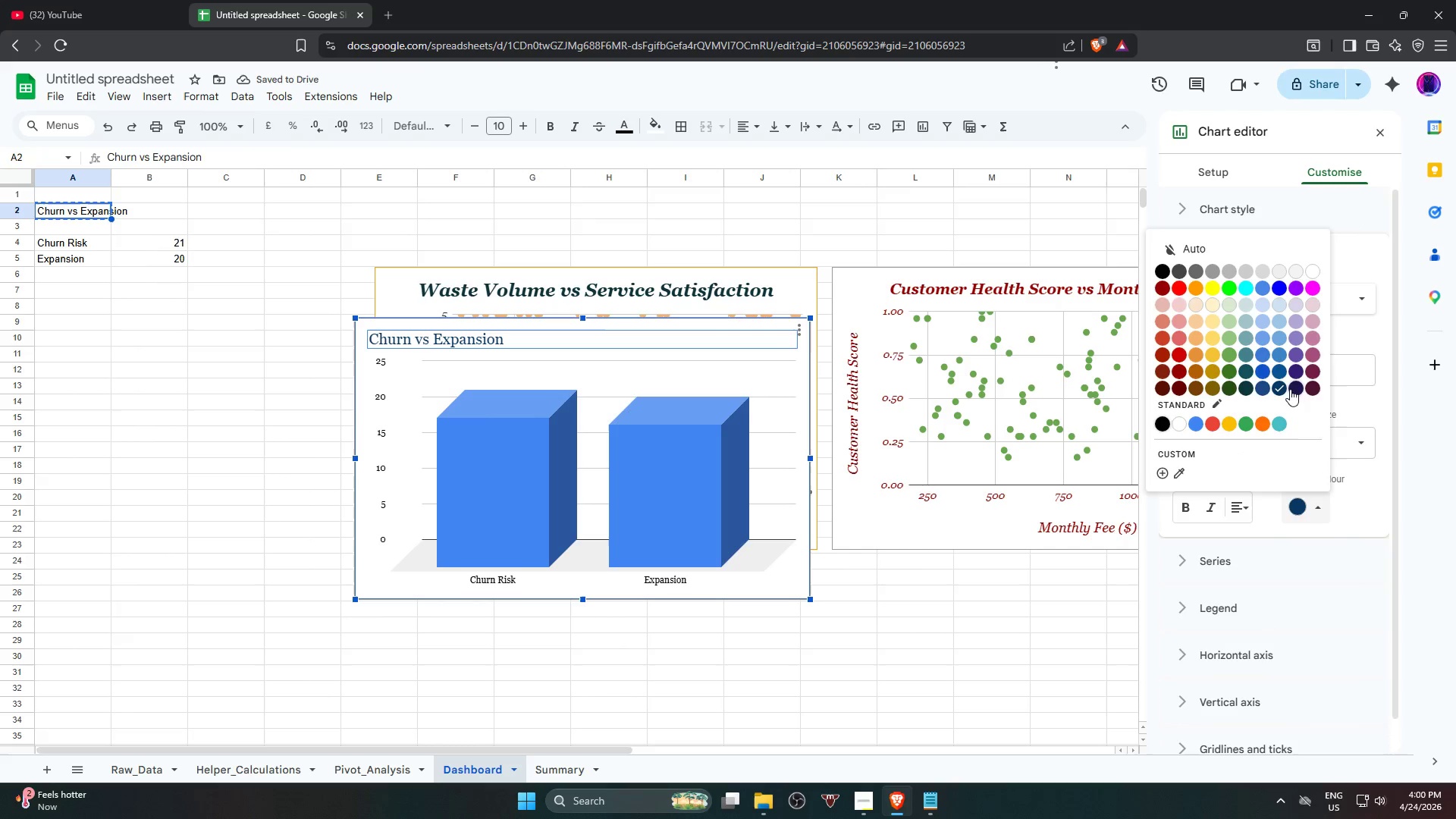 
left_click([1298, 389])
 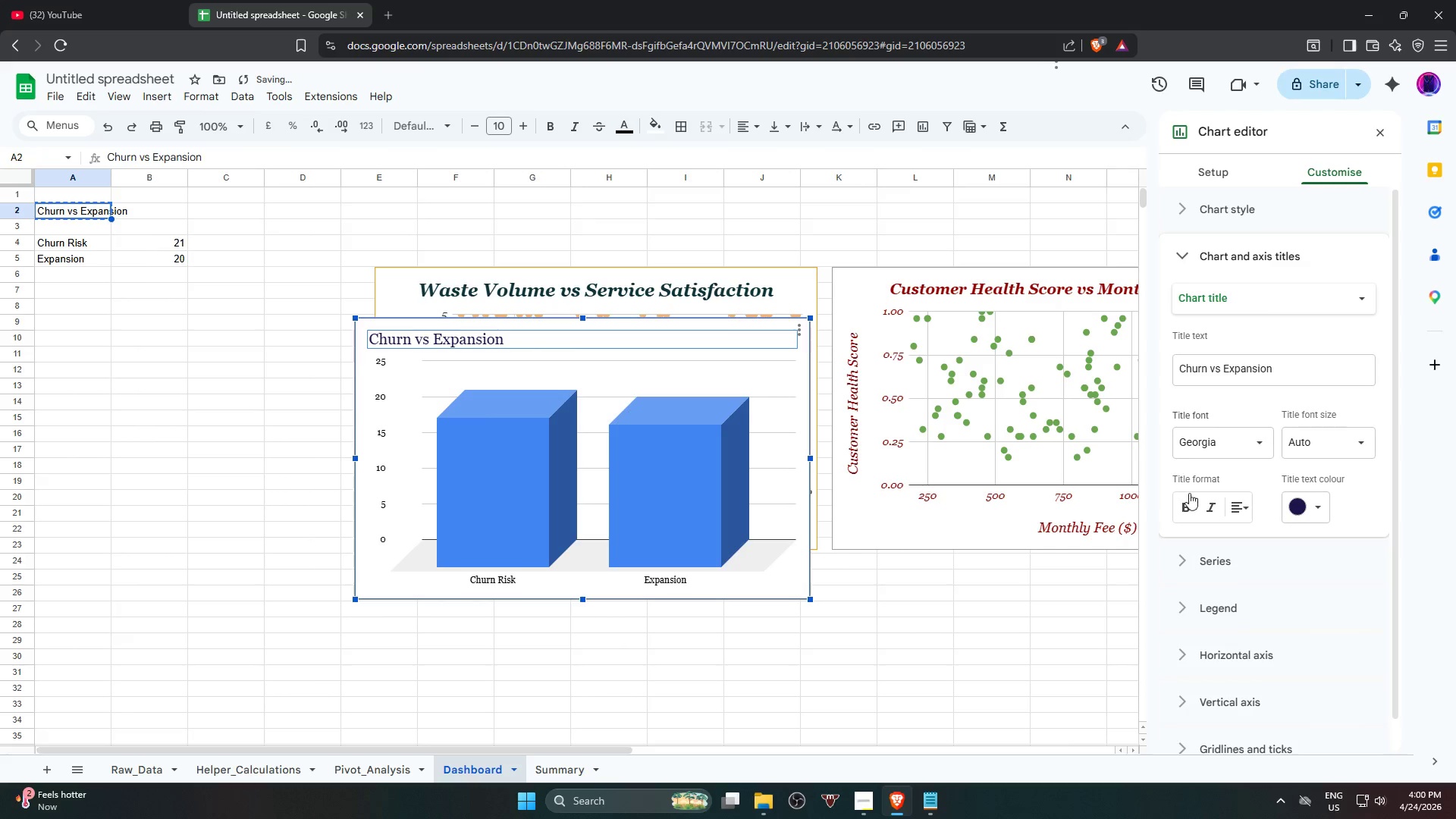 
double_click([1186, 508])
 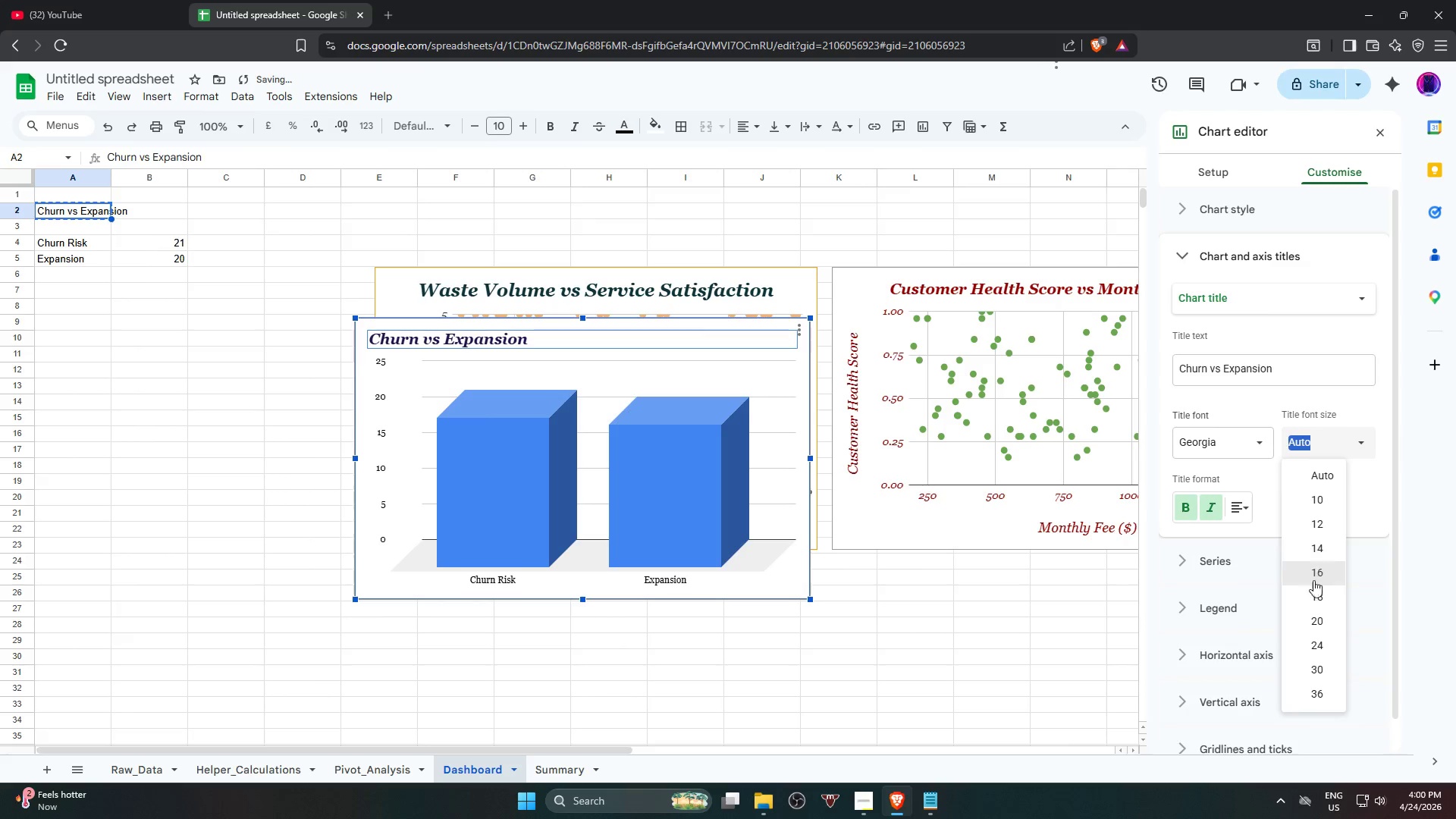 
left_click([1326, 640])
 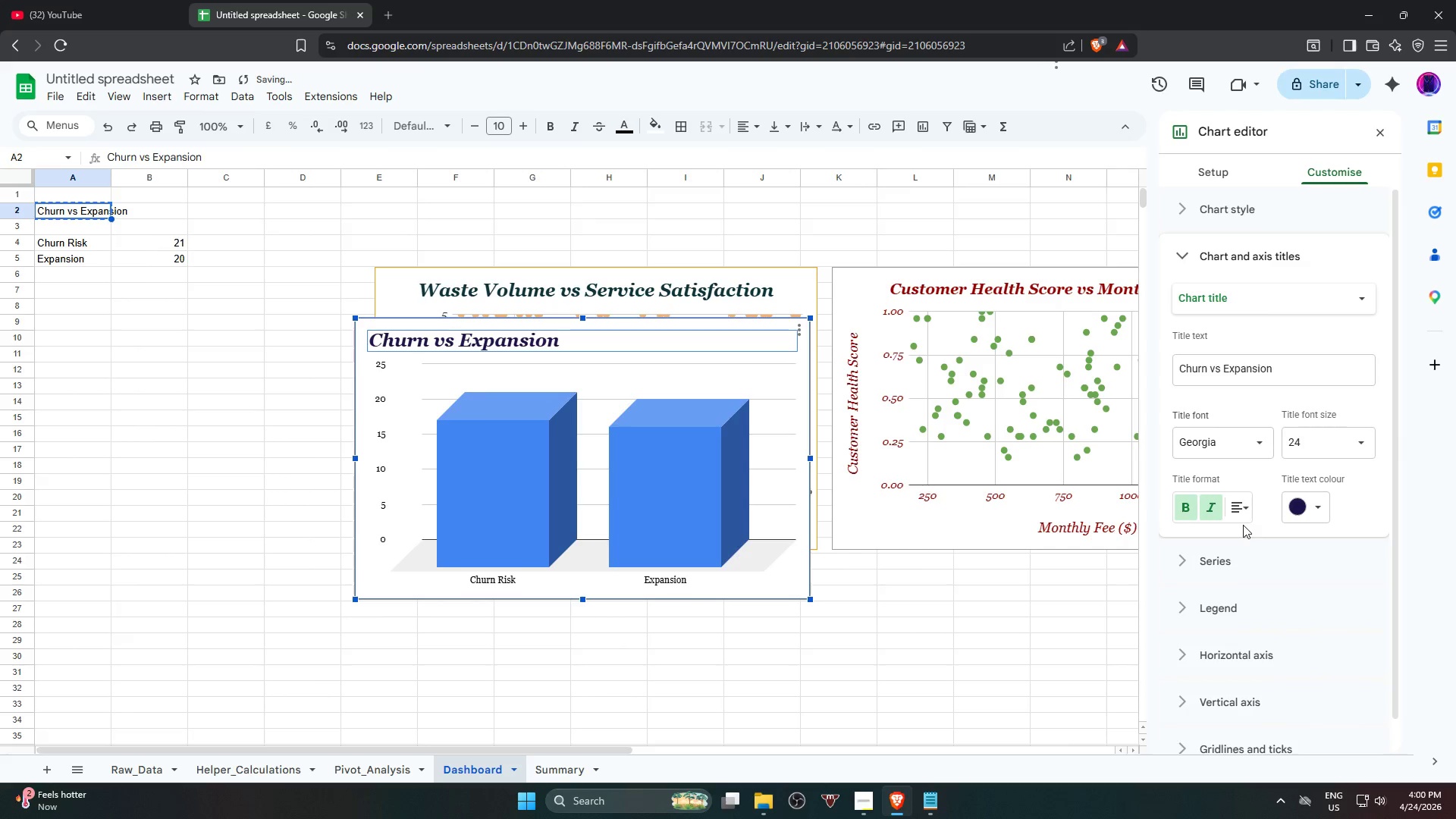 
left_click([1241, 507])
 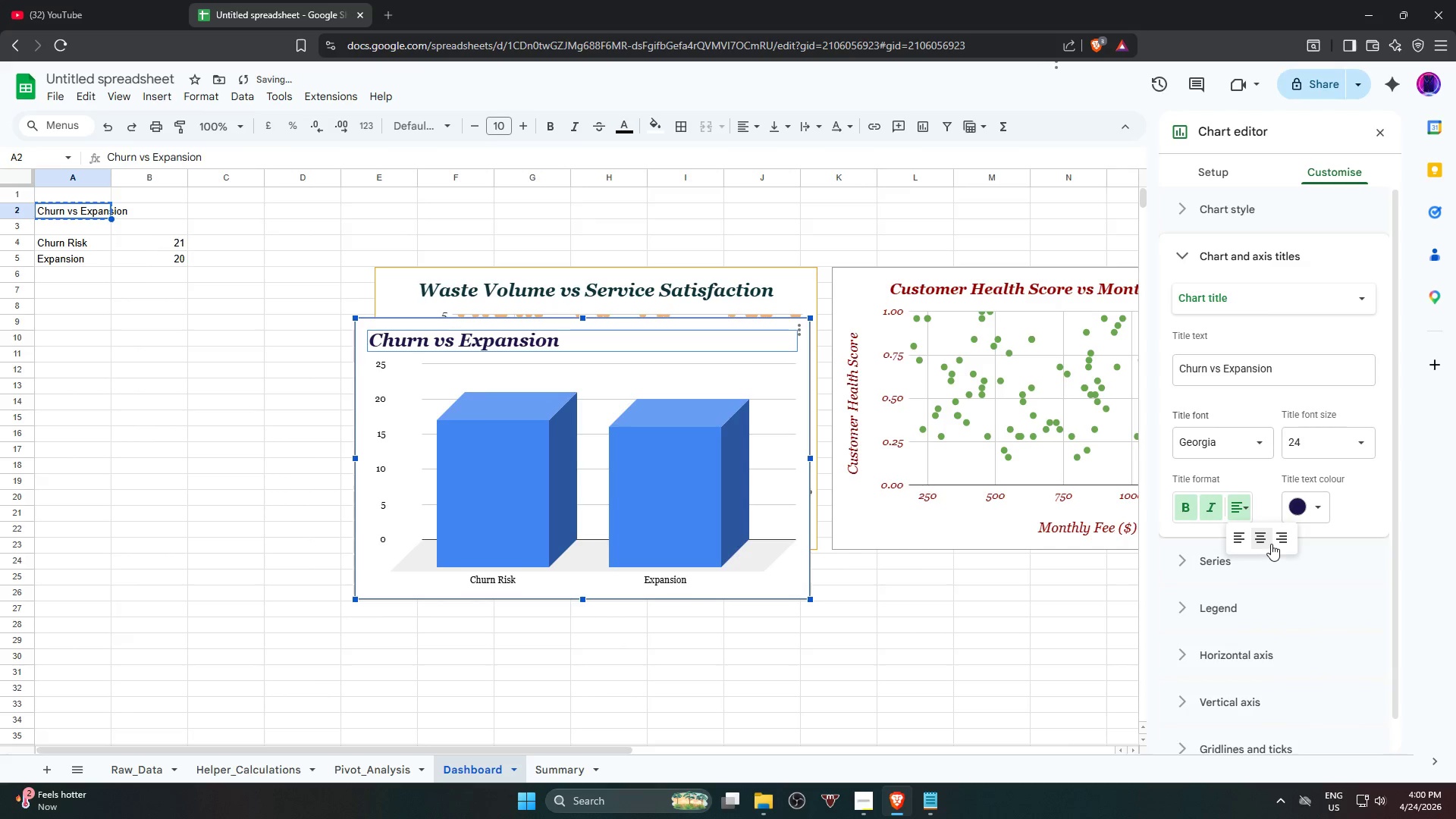 
left_click([1266, 541])
 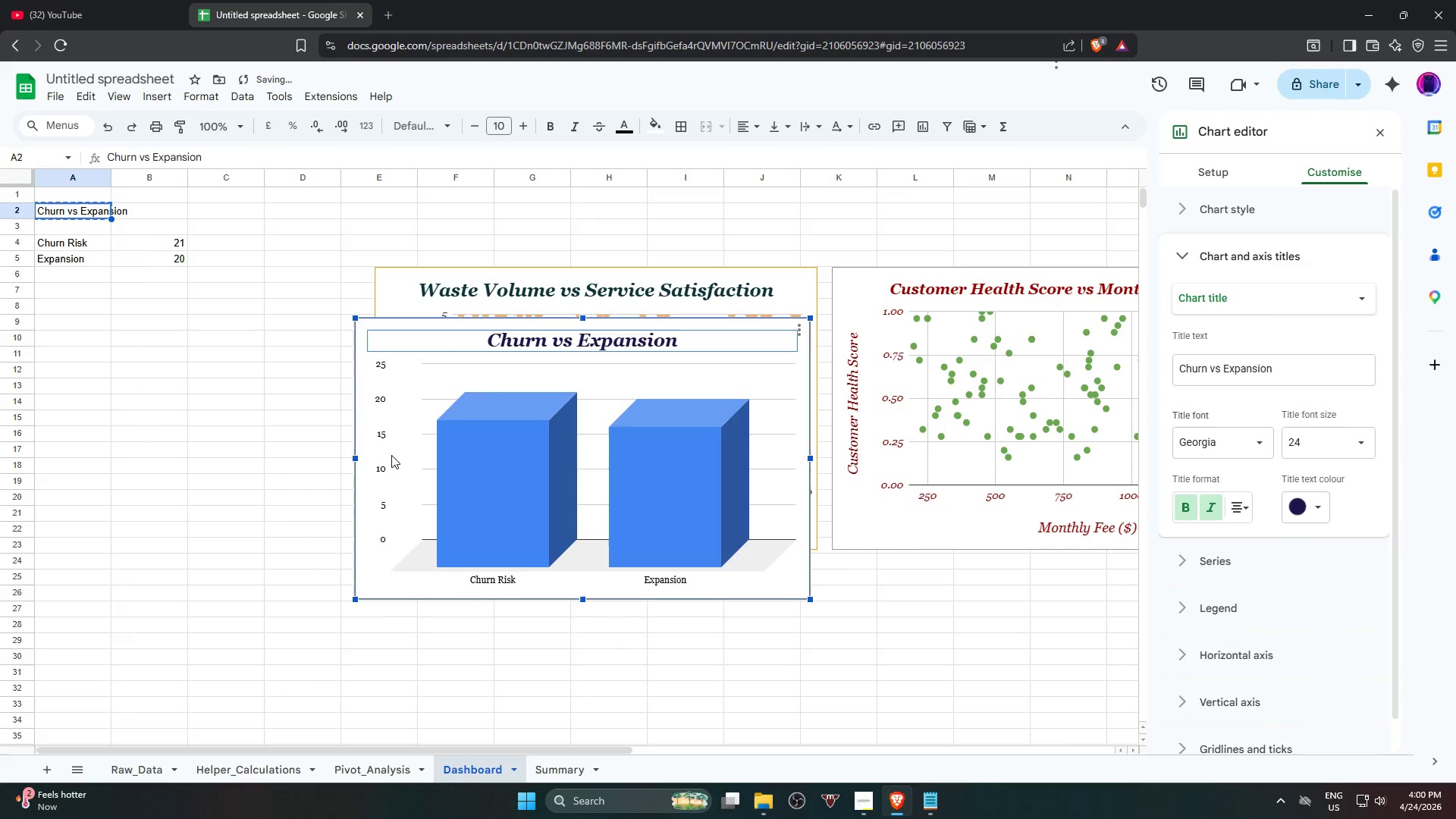 
left_click([378, 439])
 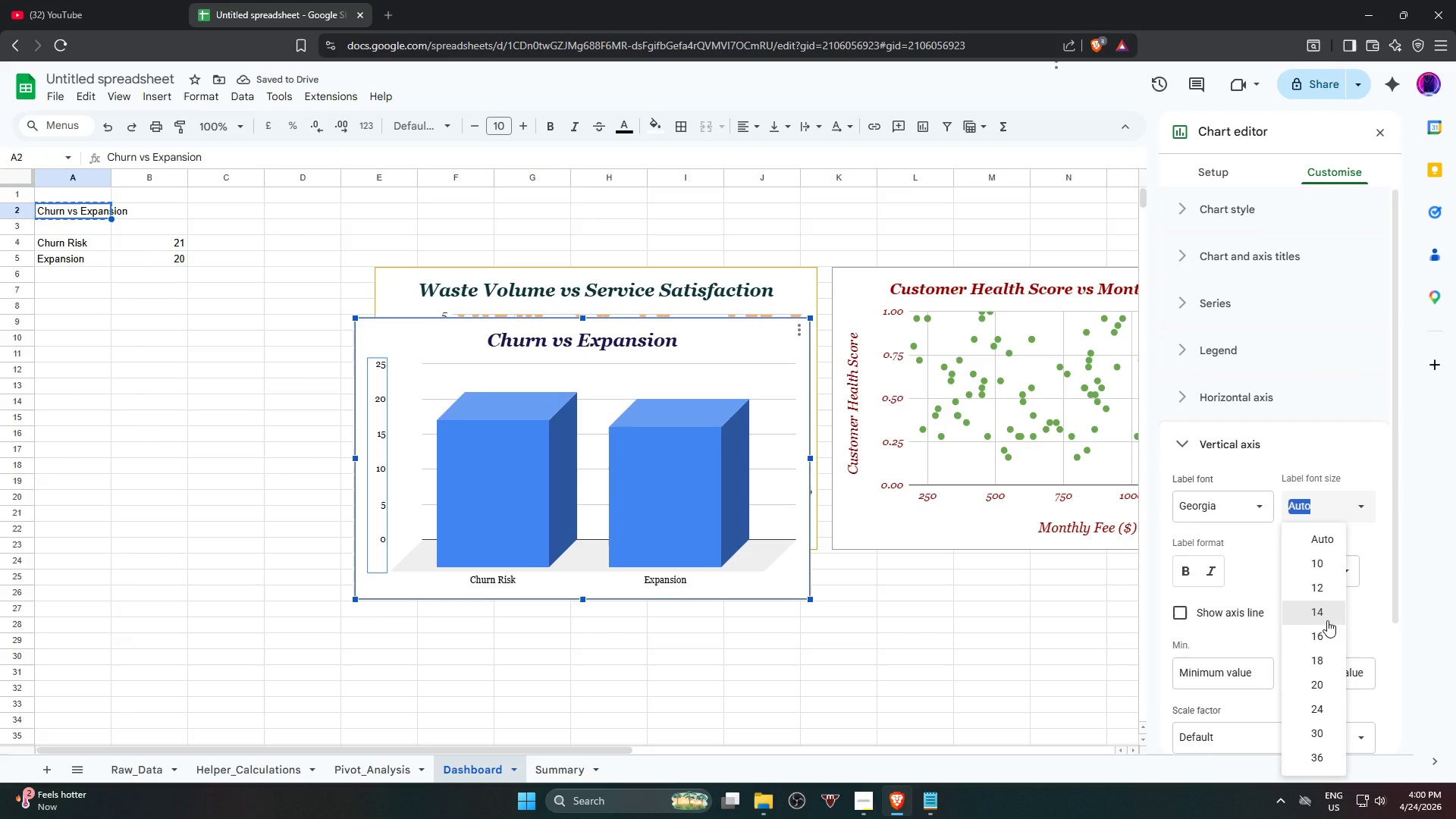 
left_click([1323, 661])
 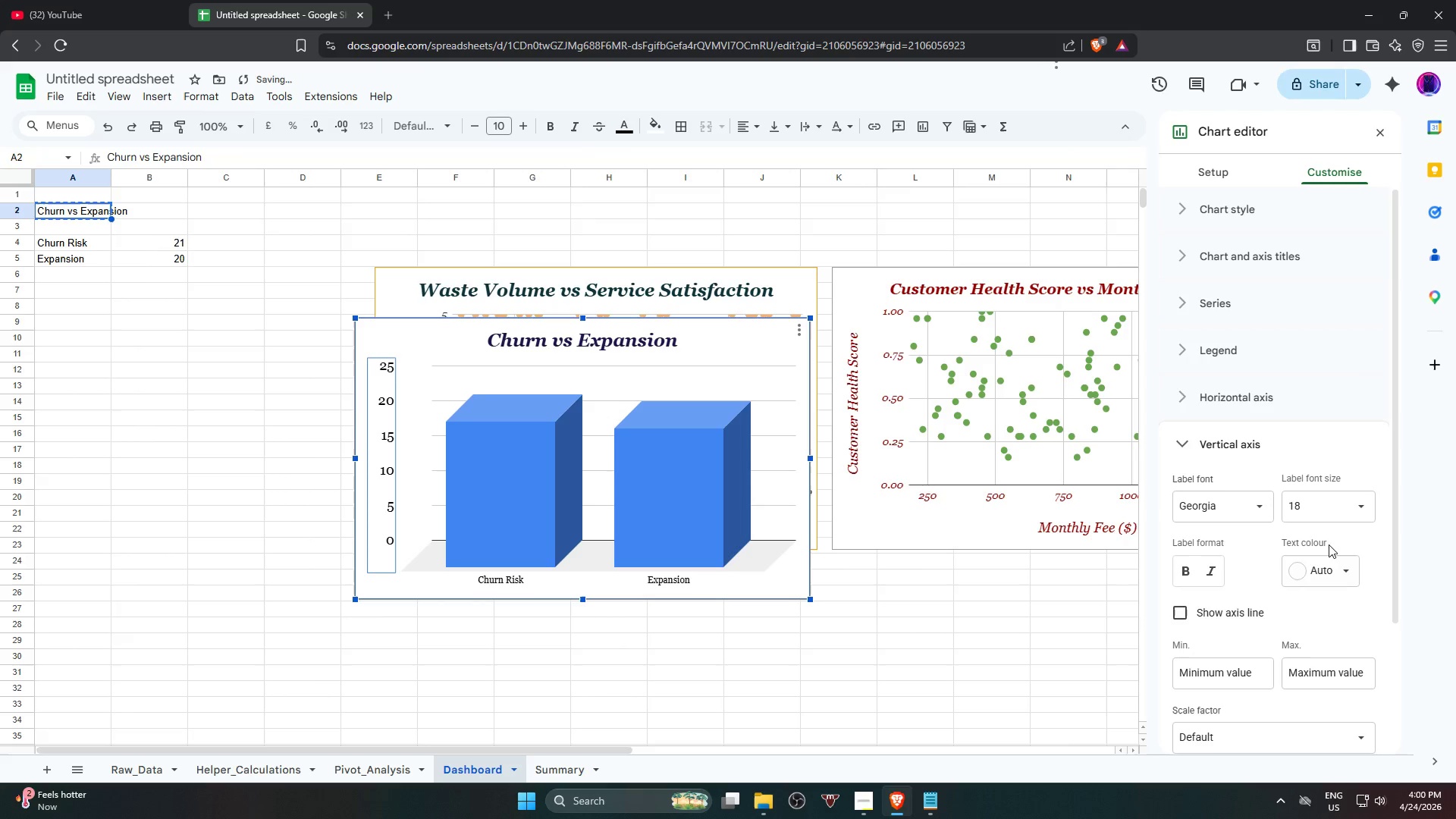 
left_click([1339, 508])
 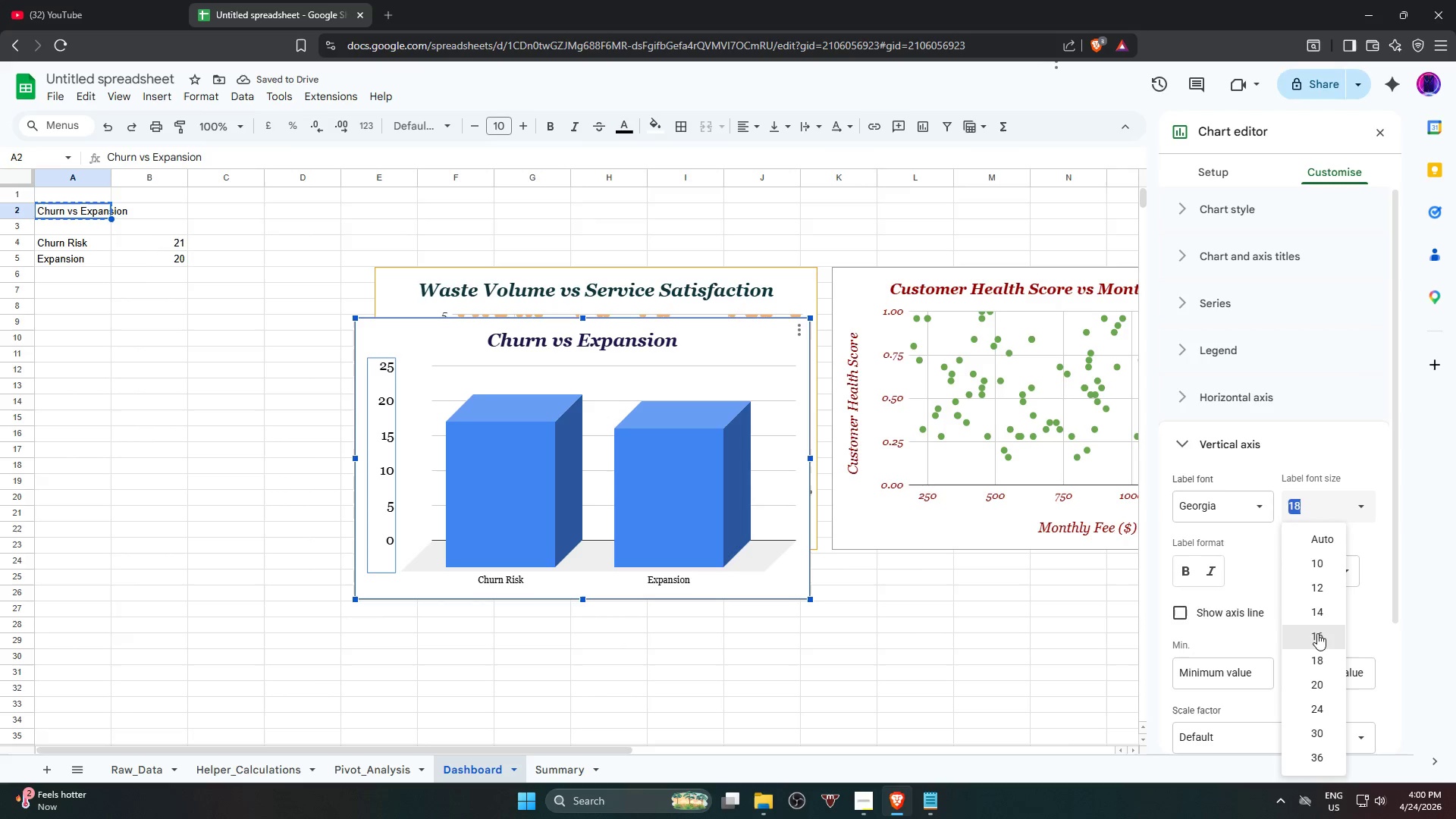 
left_click([1330, 617])
 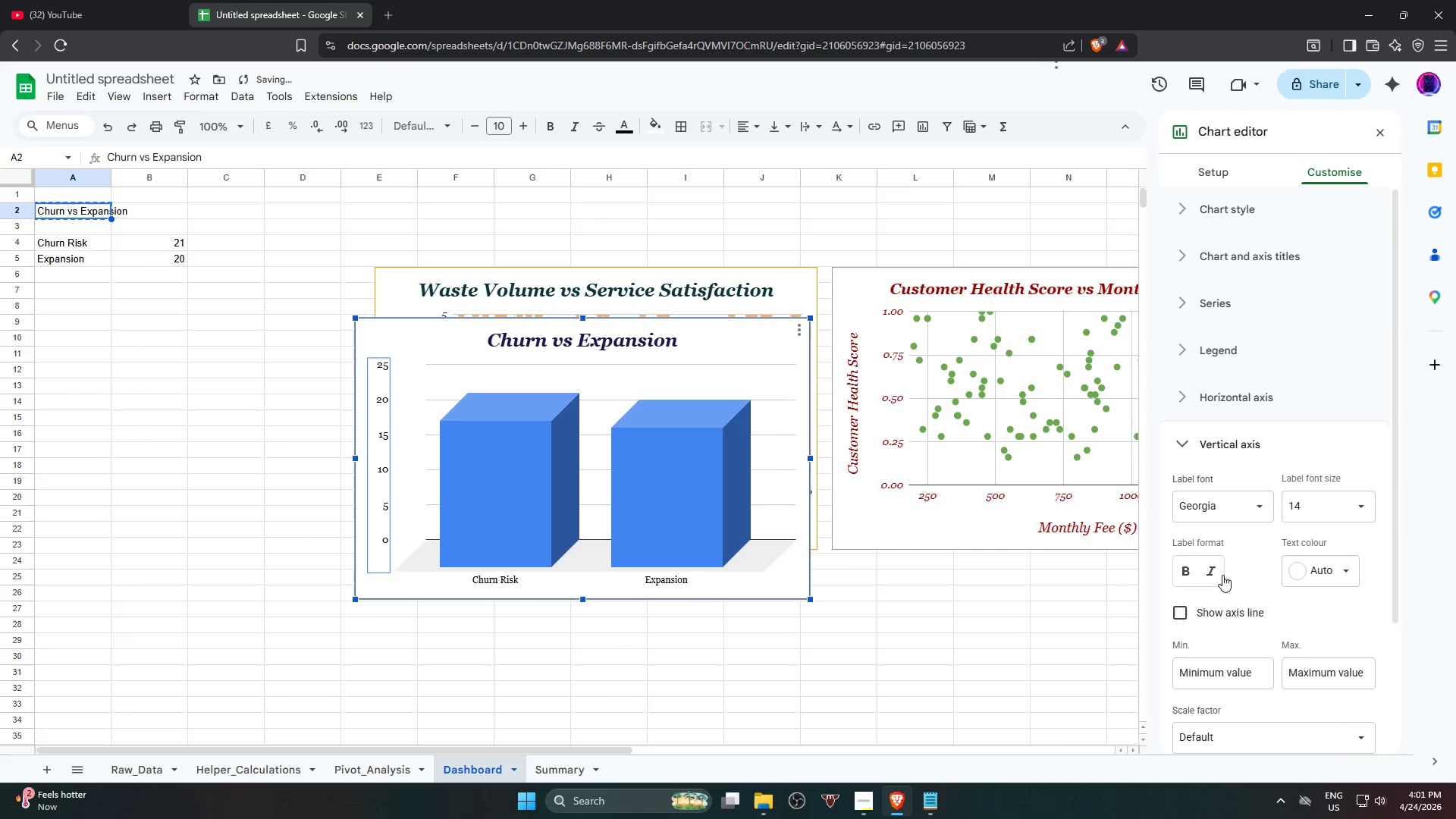 
double_click([1352, 585])
 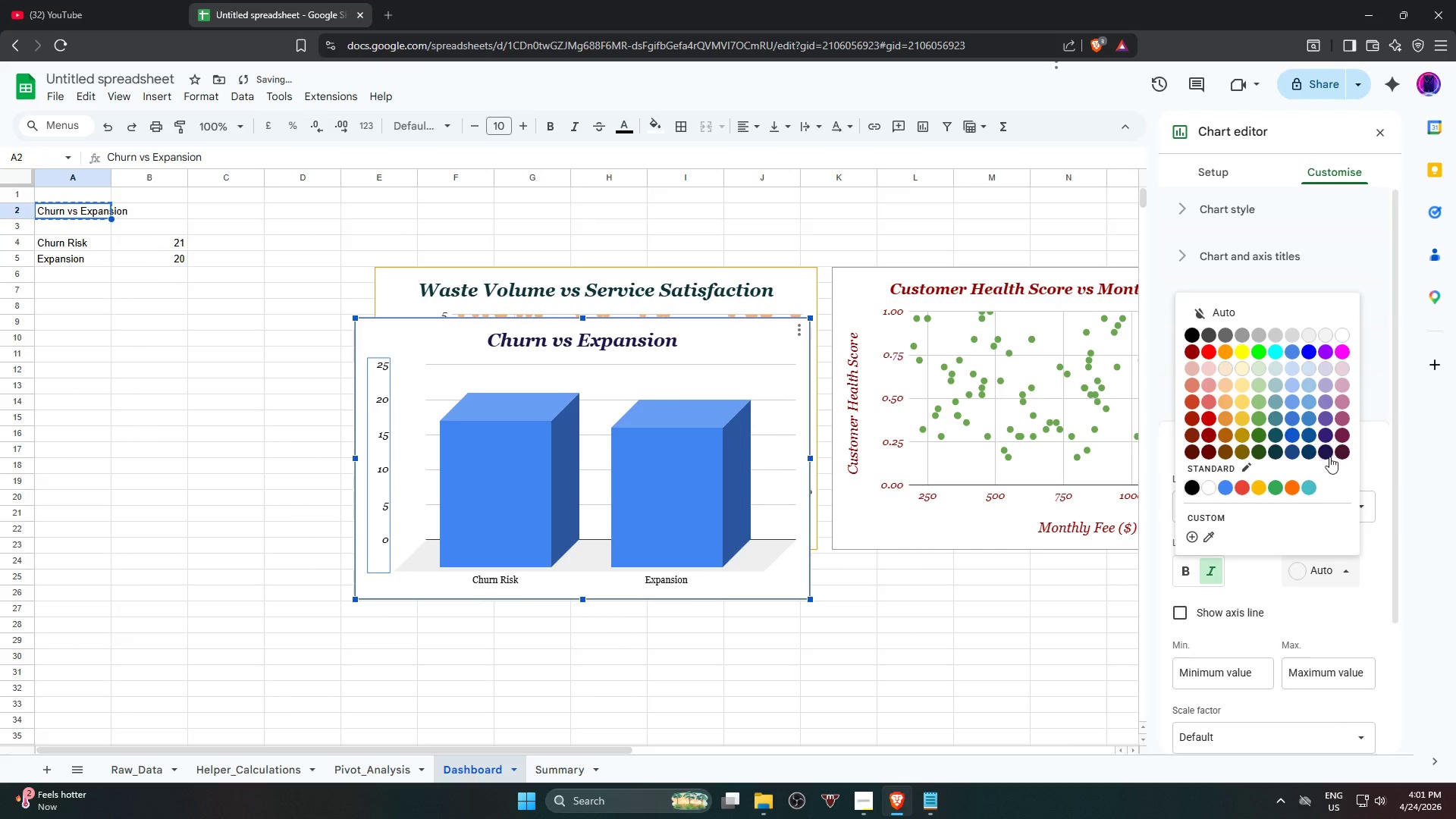 
left_click([1330, 453])
 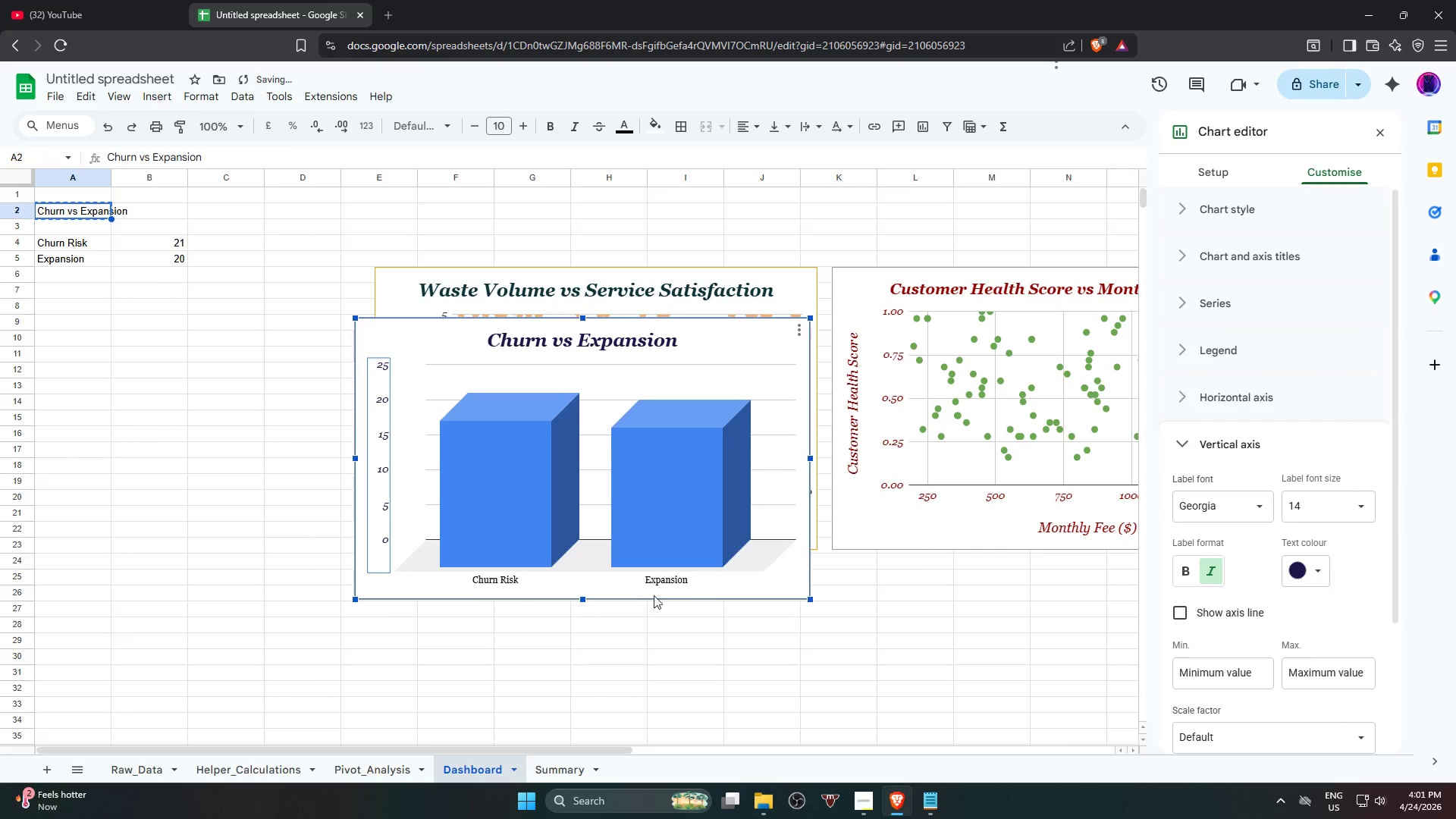 
left_click([673, 575])
 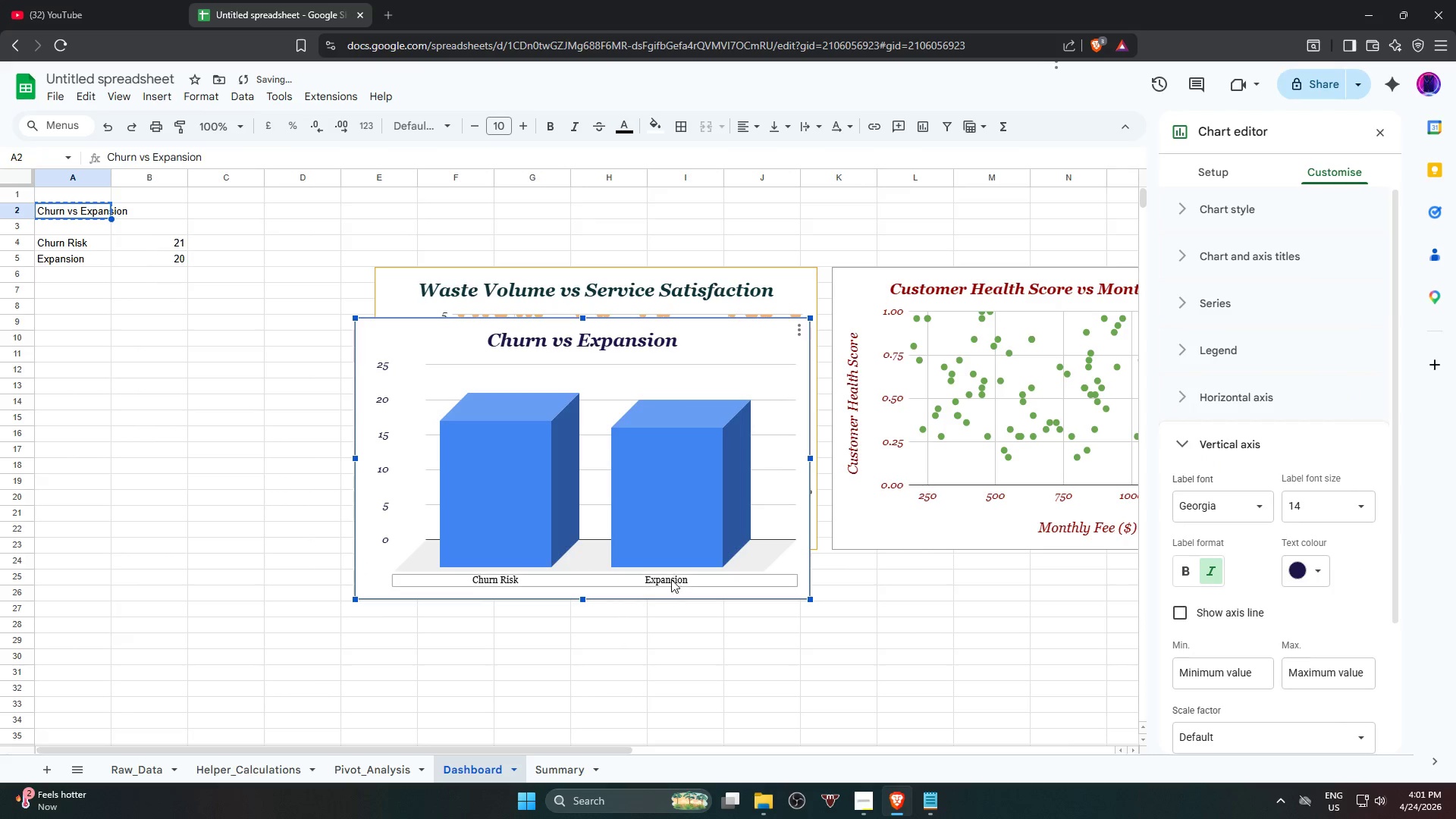 
left_click([670, 582])
 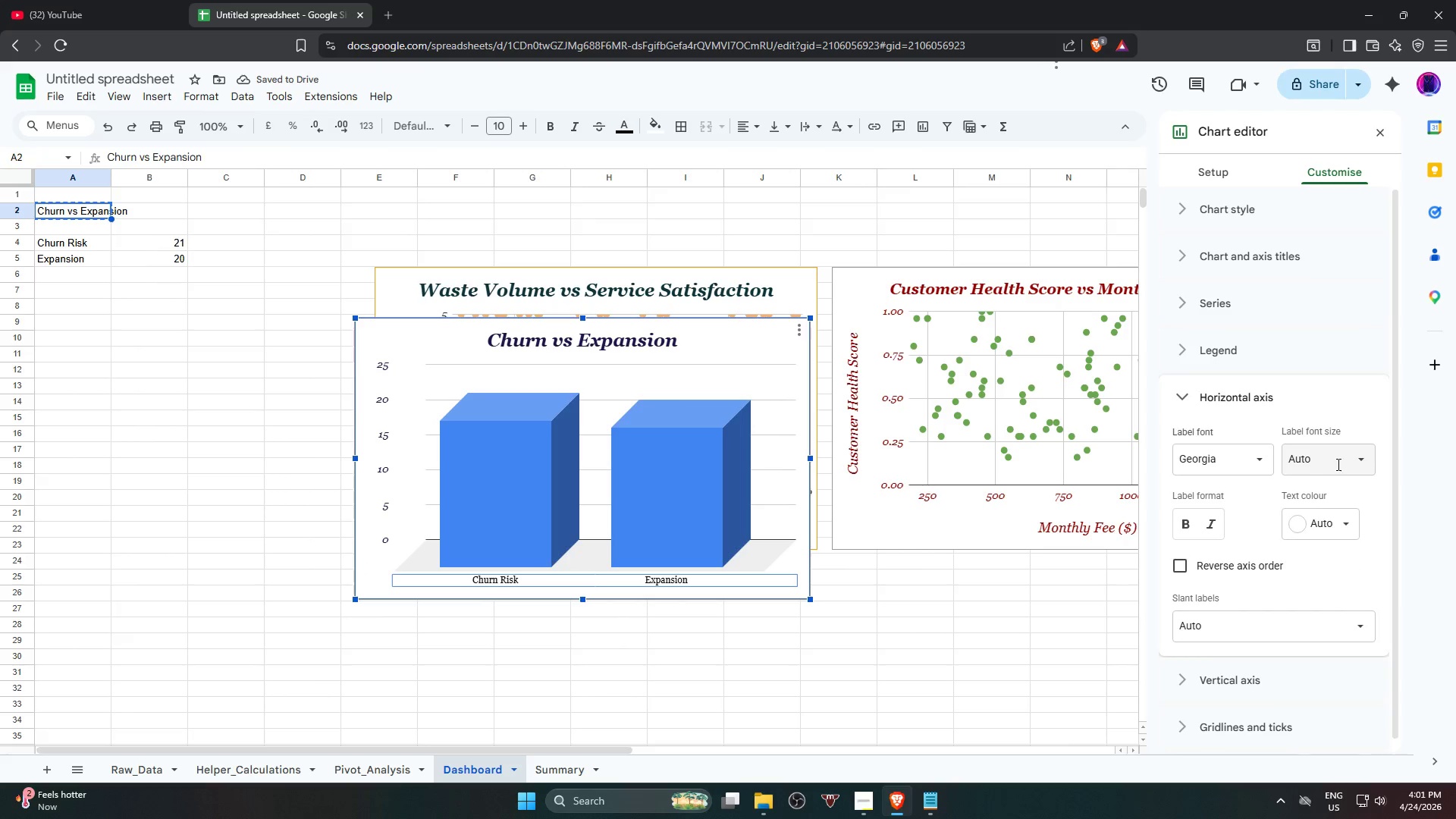 
left_click([1354, 460])
 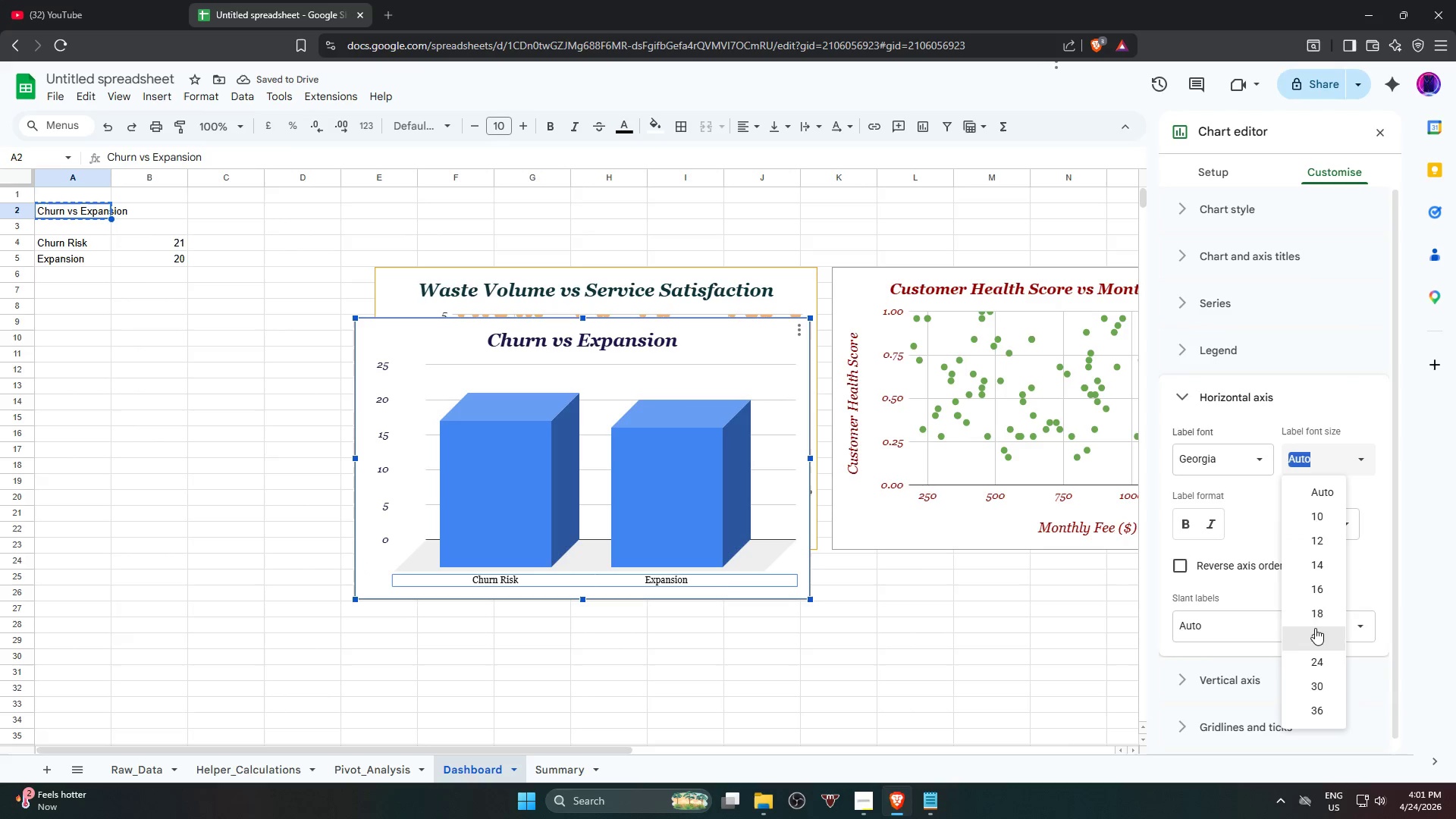 
left_click([1329, 614])
 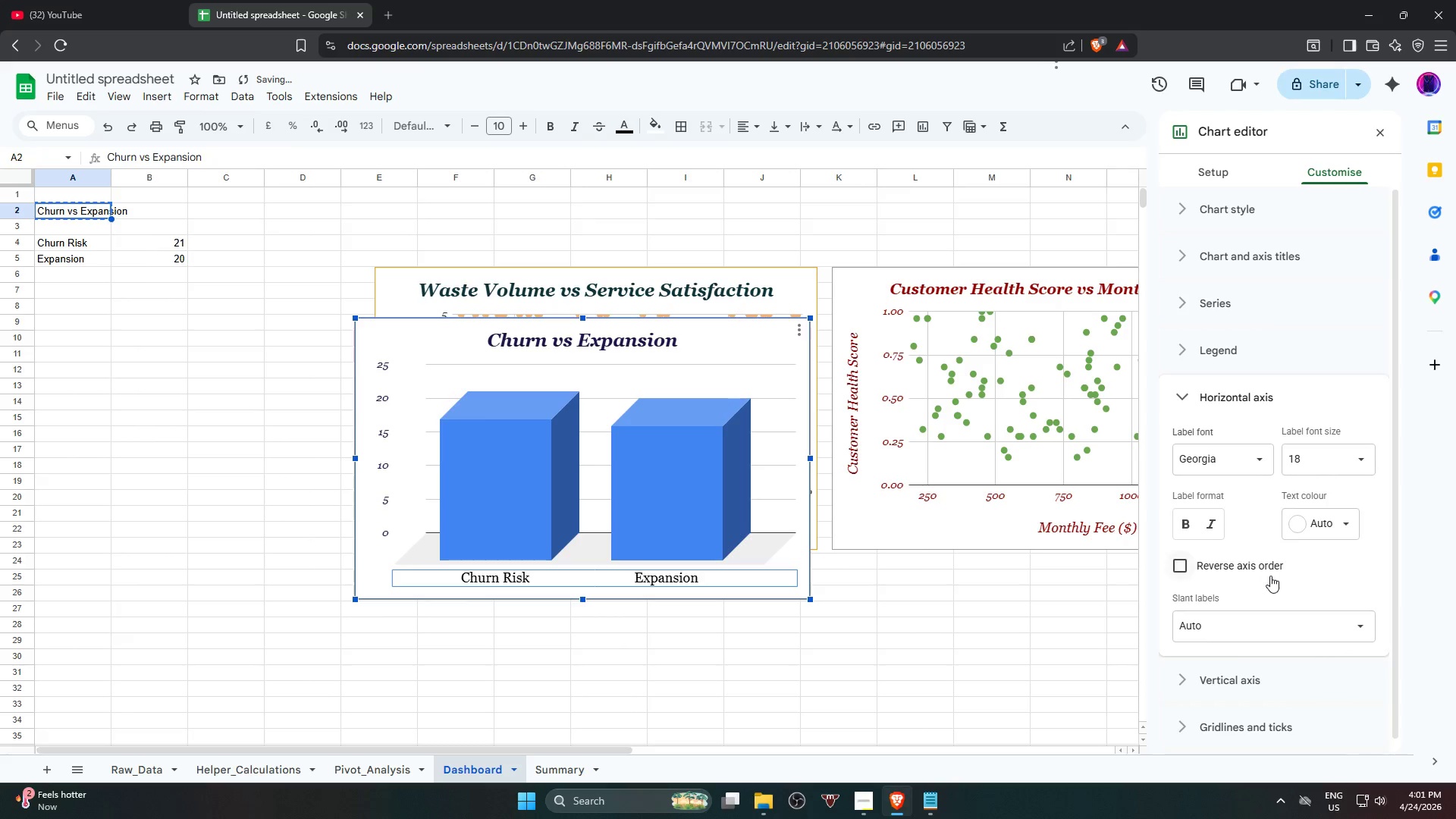 
left_click([1331, 531])
 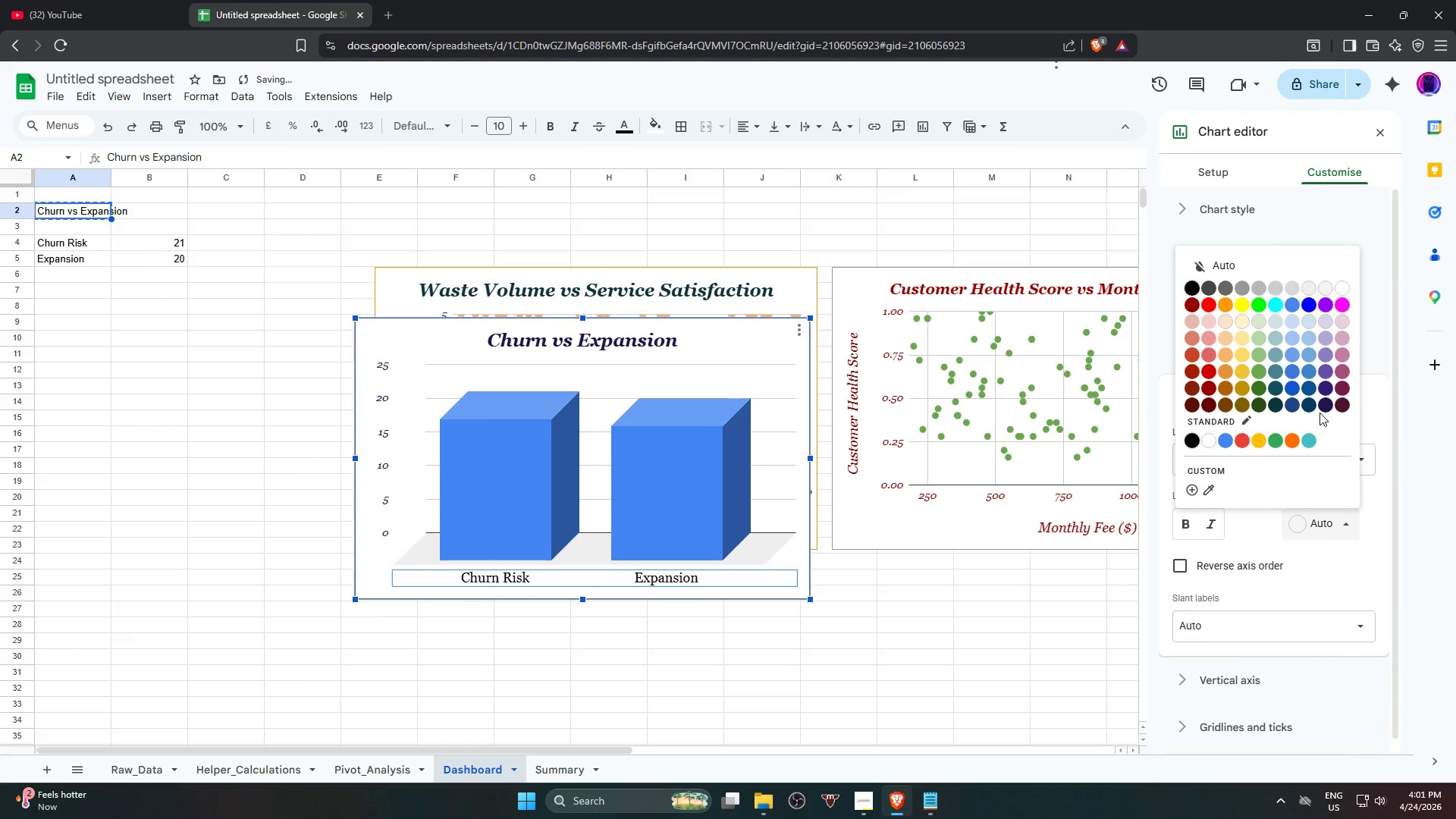 
left_click([1322, 410])
 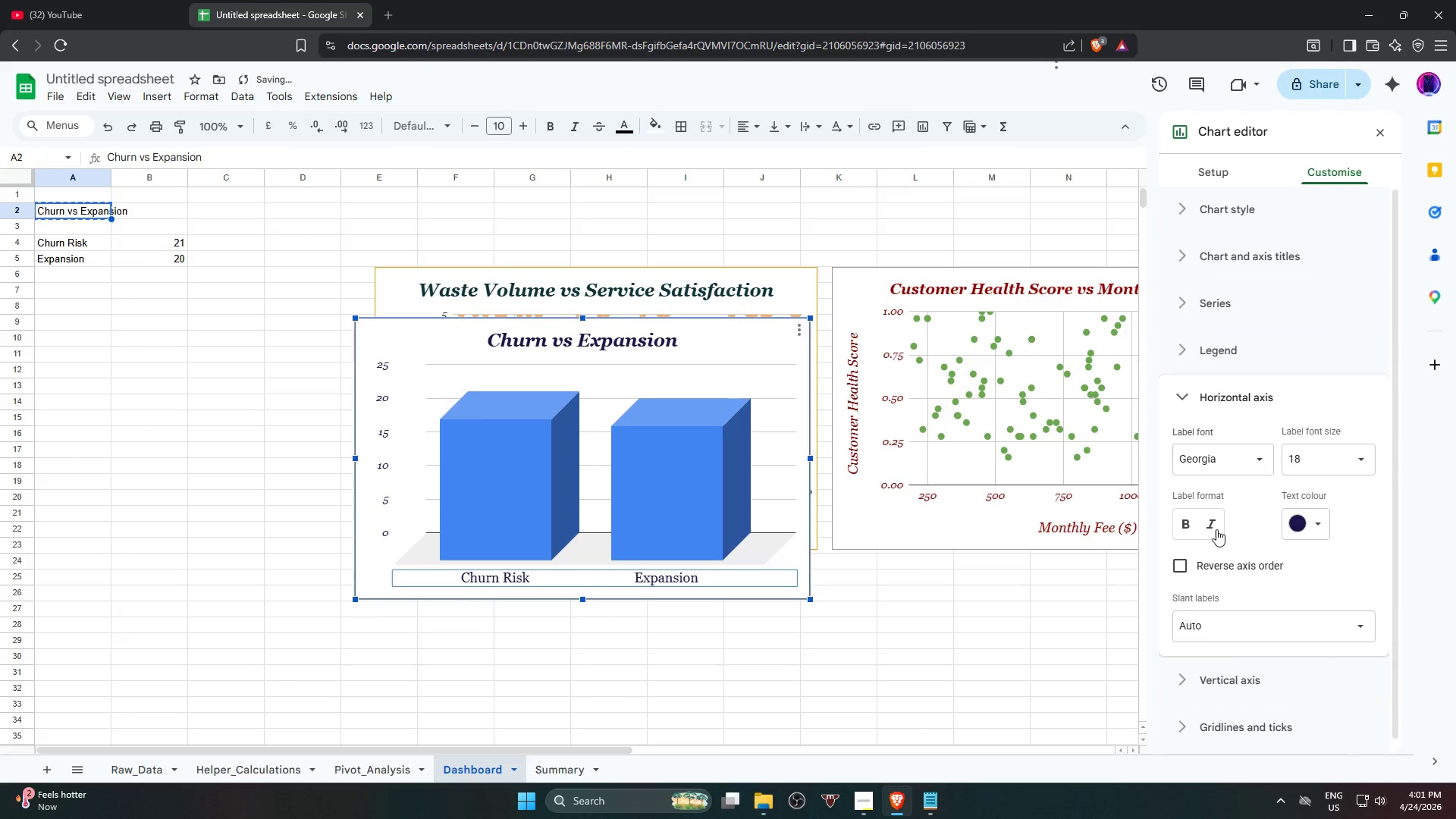 
left_click([1216, 529])
 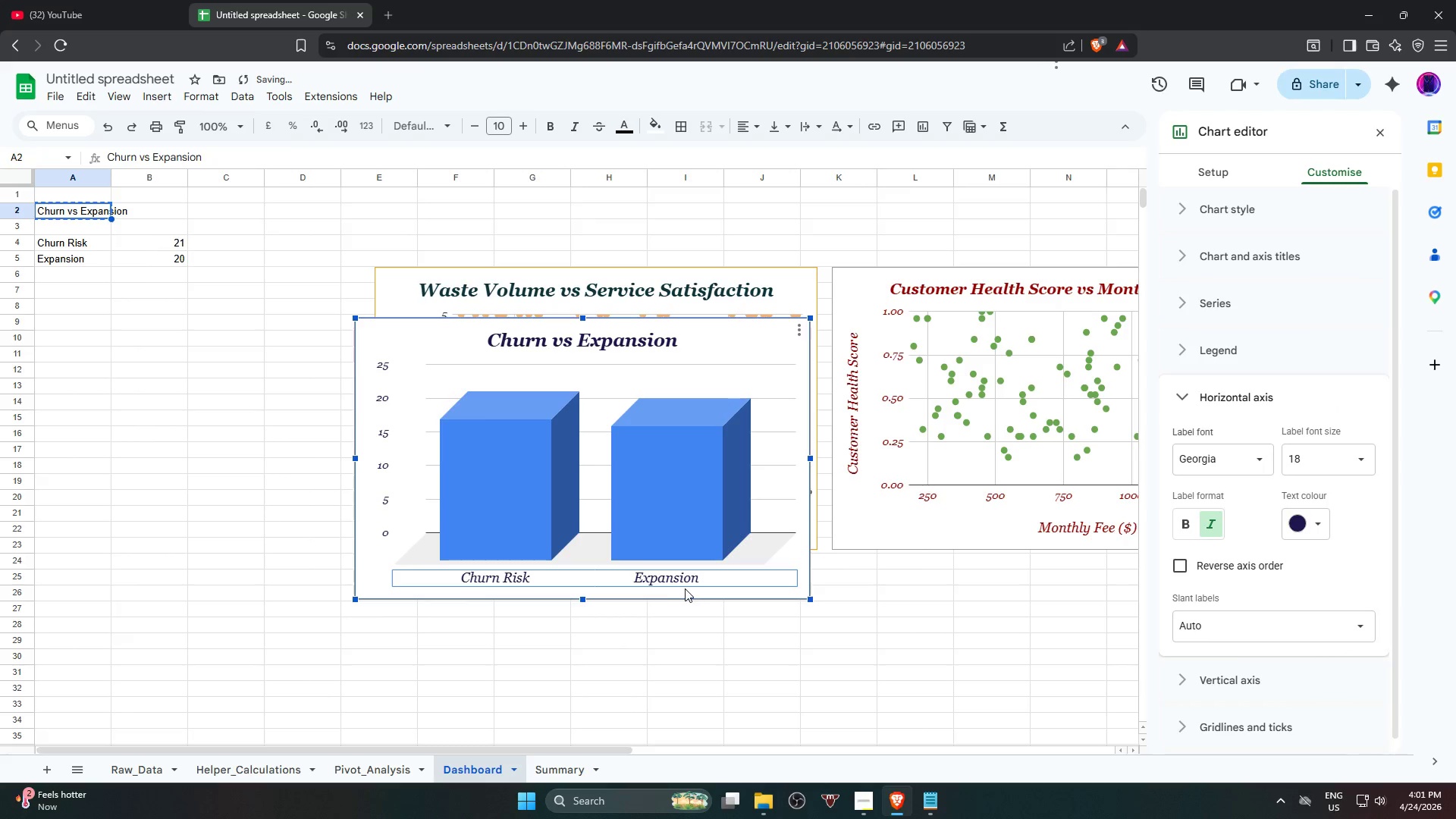 
left_click([664, 495])
 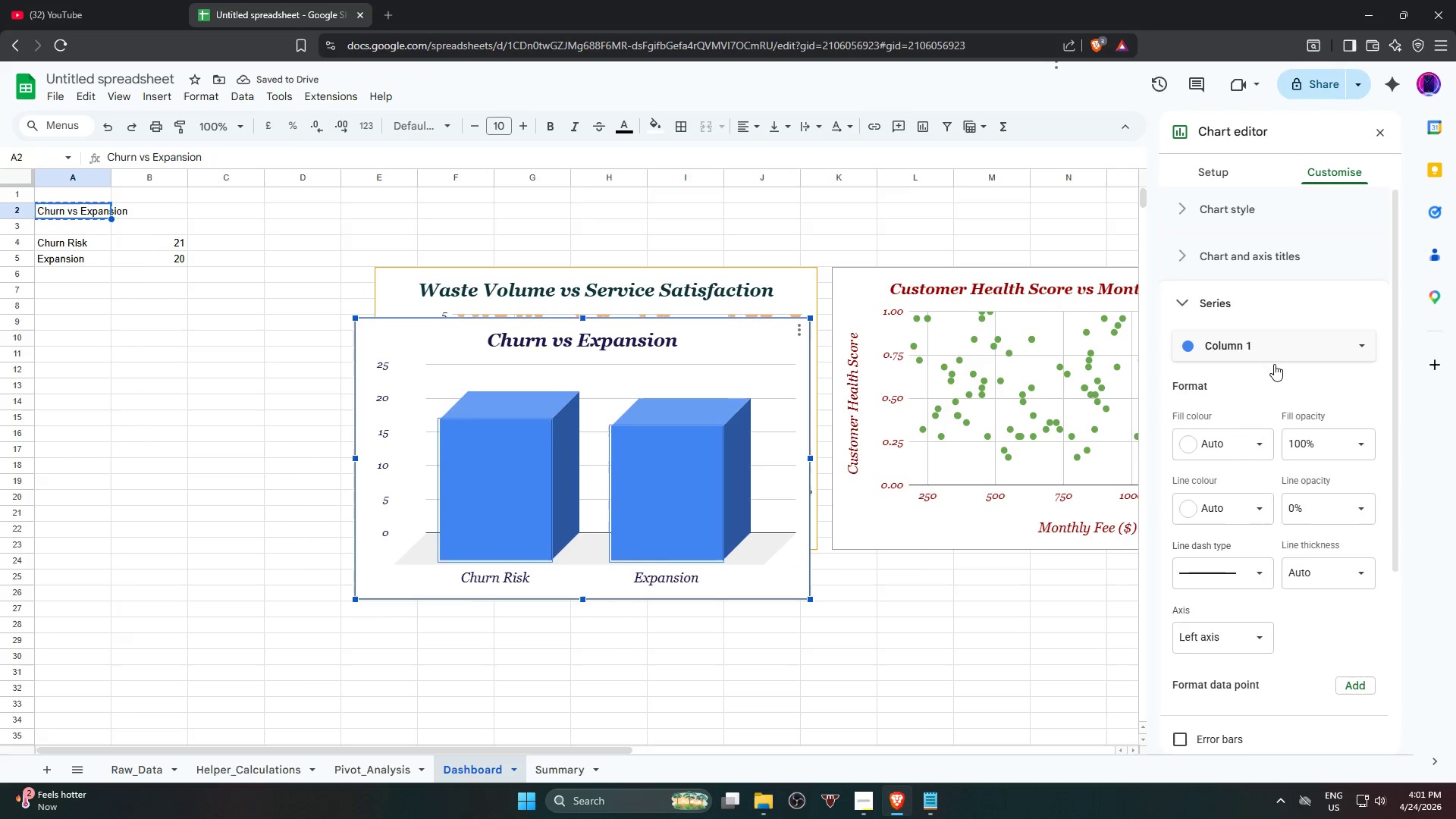 
left_click([1220, 446])
 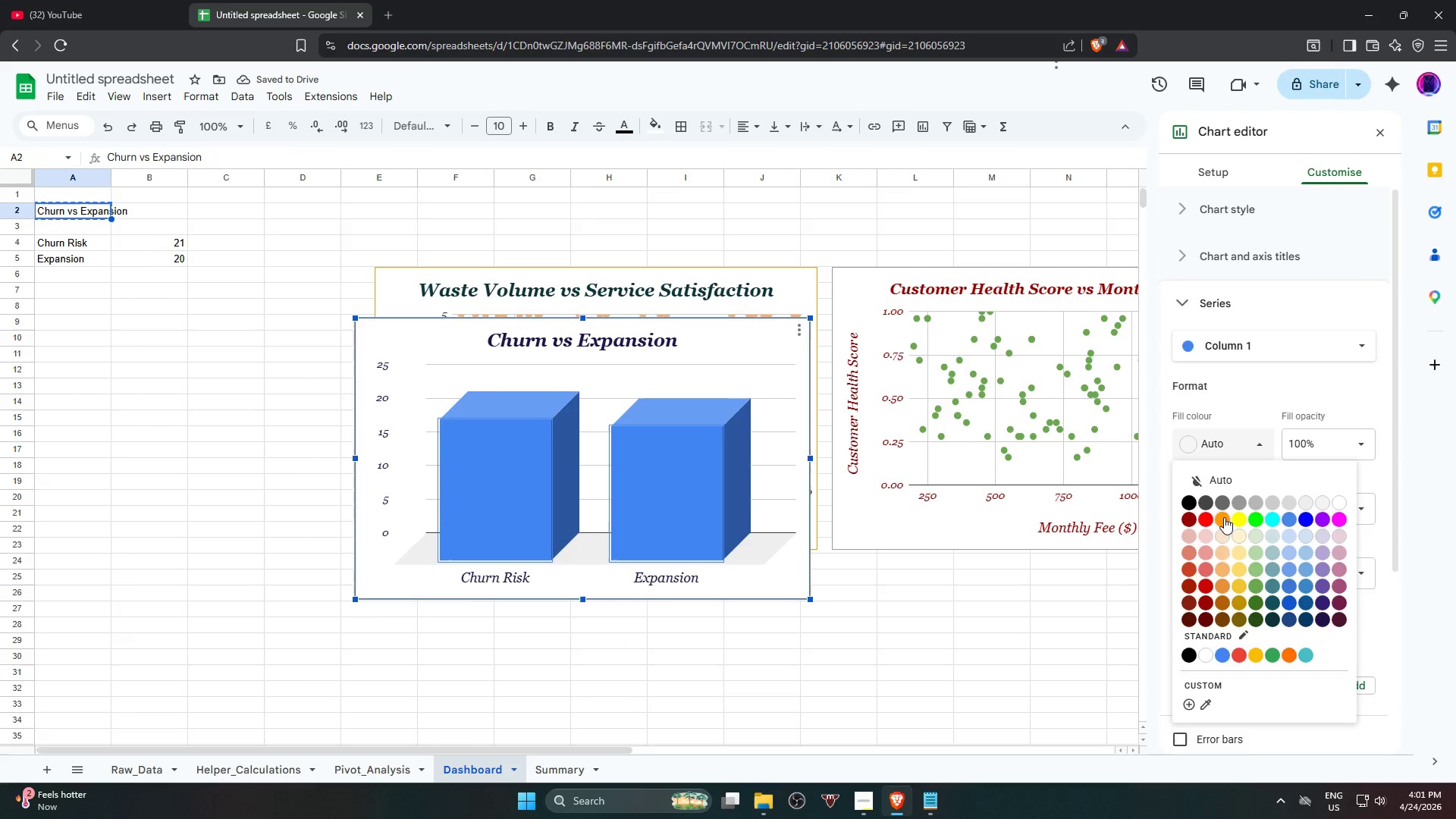 
left_click([1224, 518])
 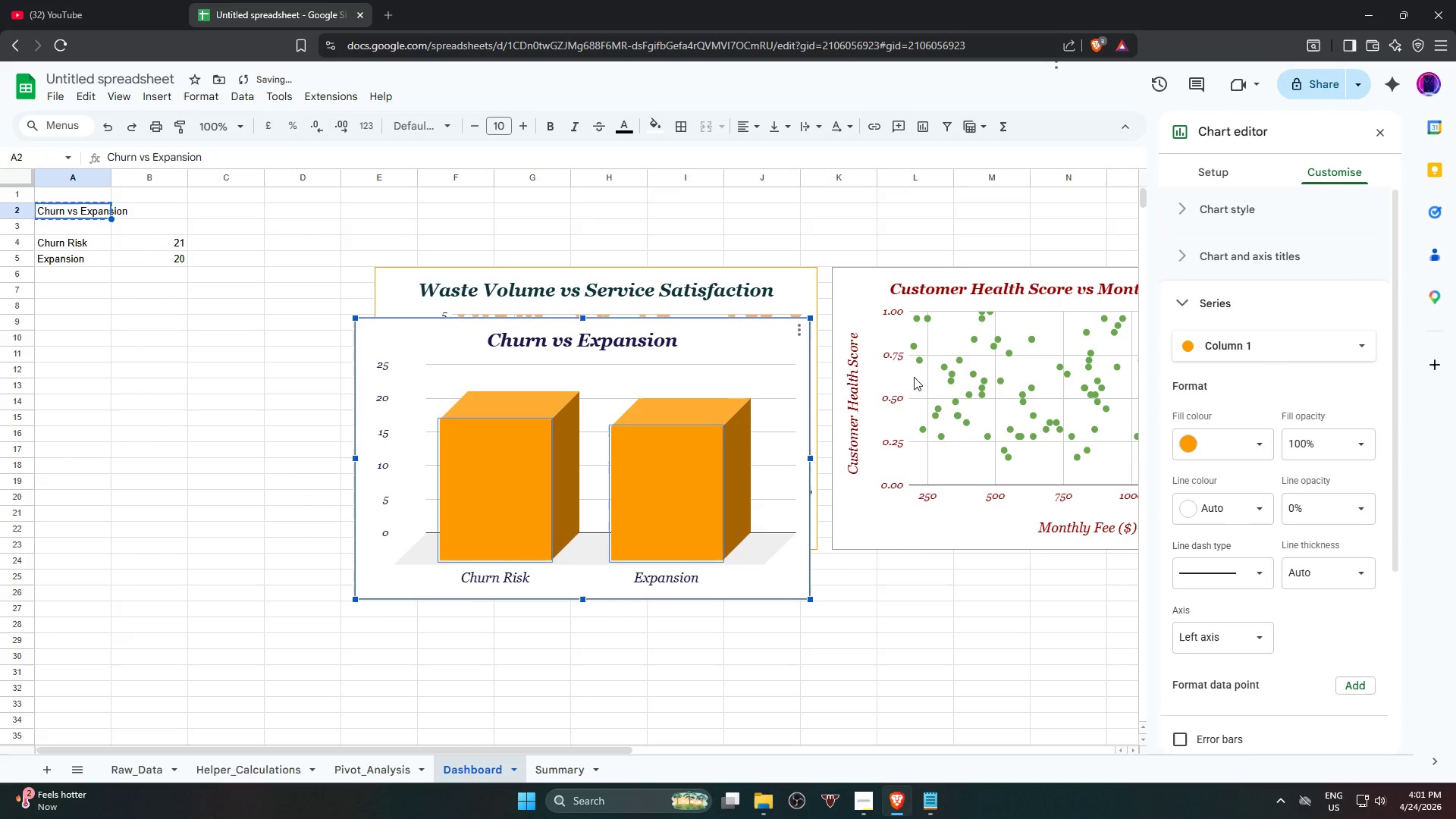 
left_click([1247, 455])
 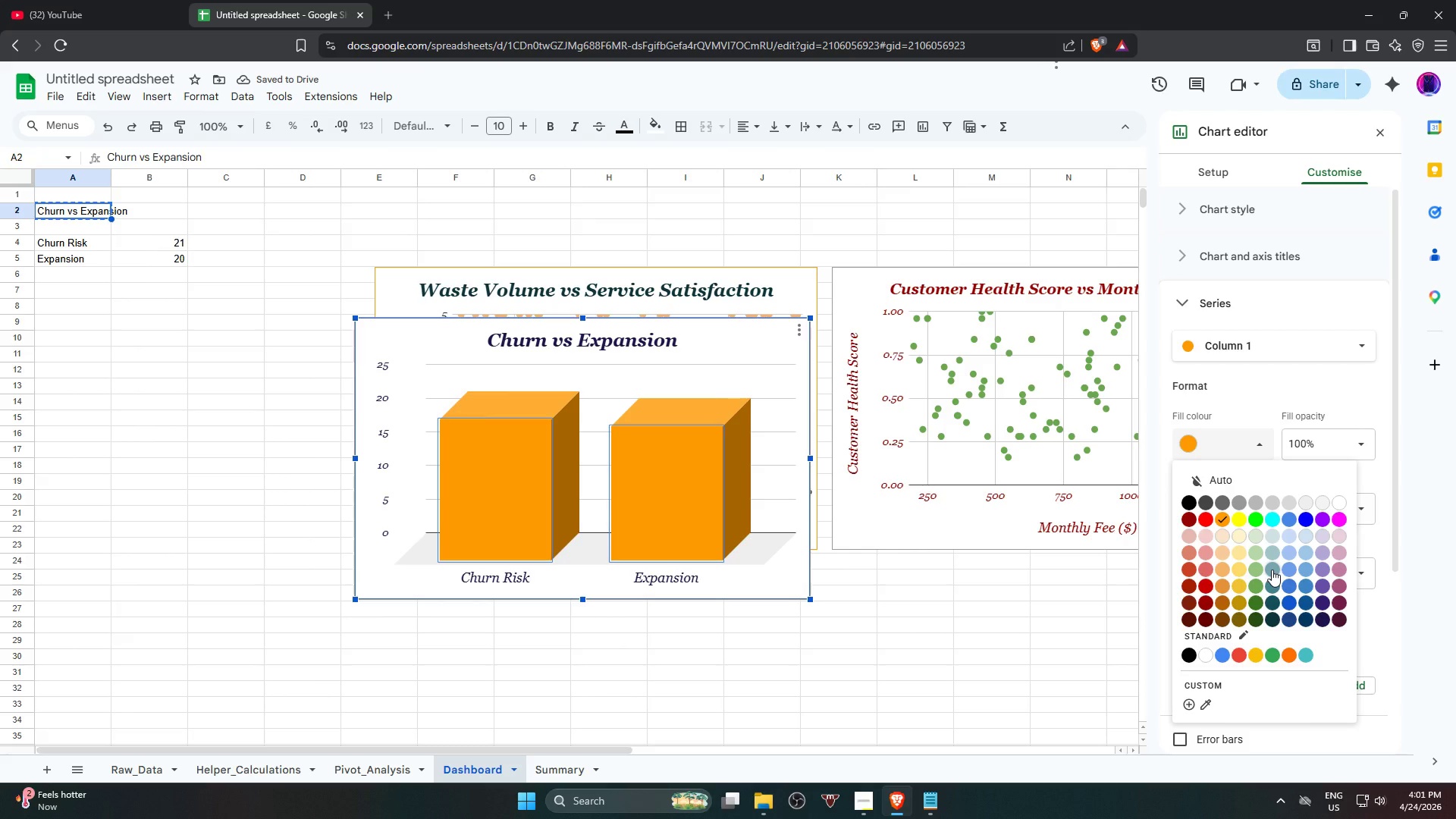 
left_click([1272, 570])
 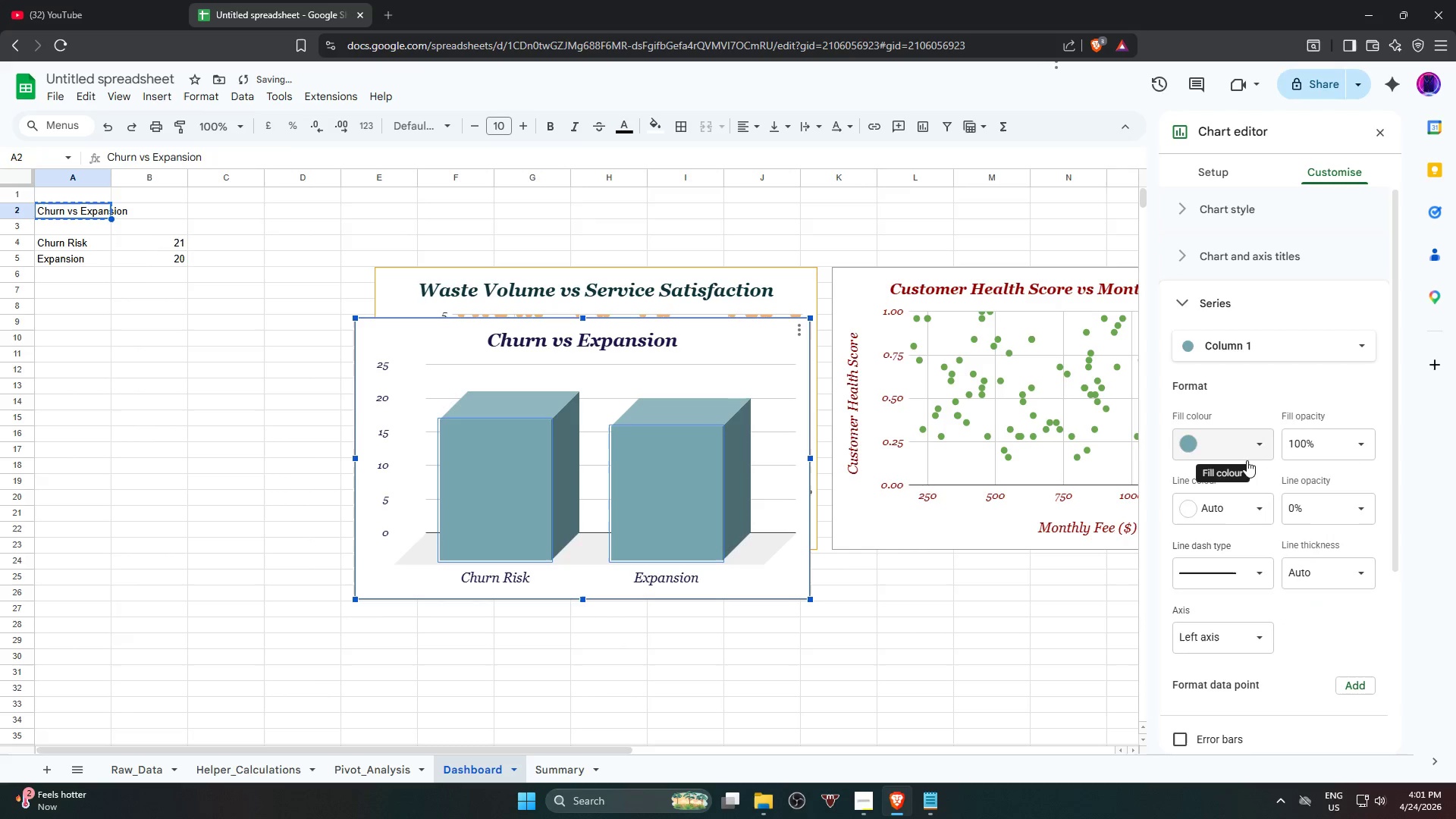 
left_click([748, 646])
 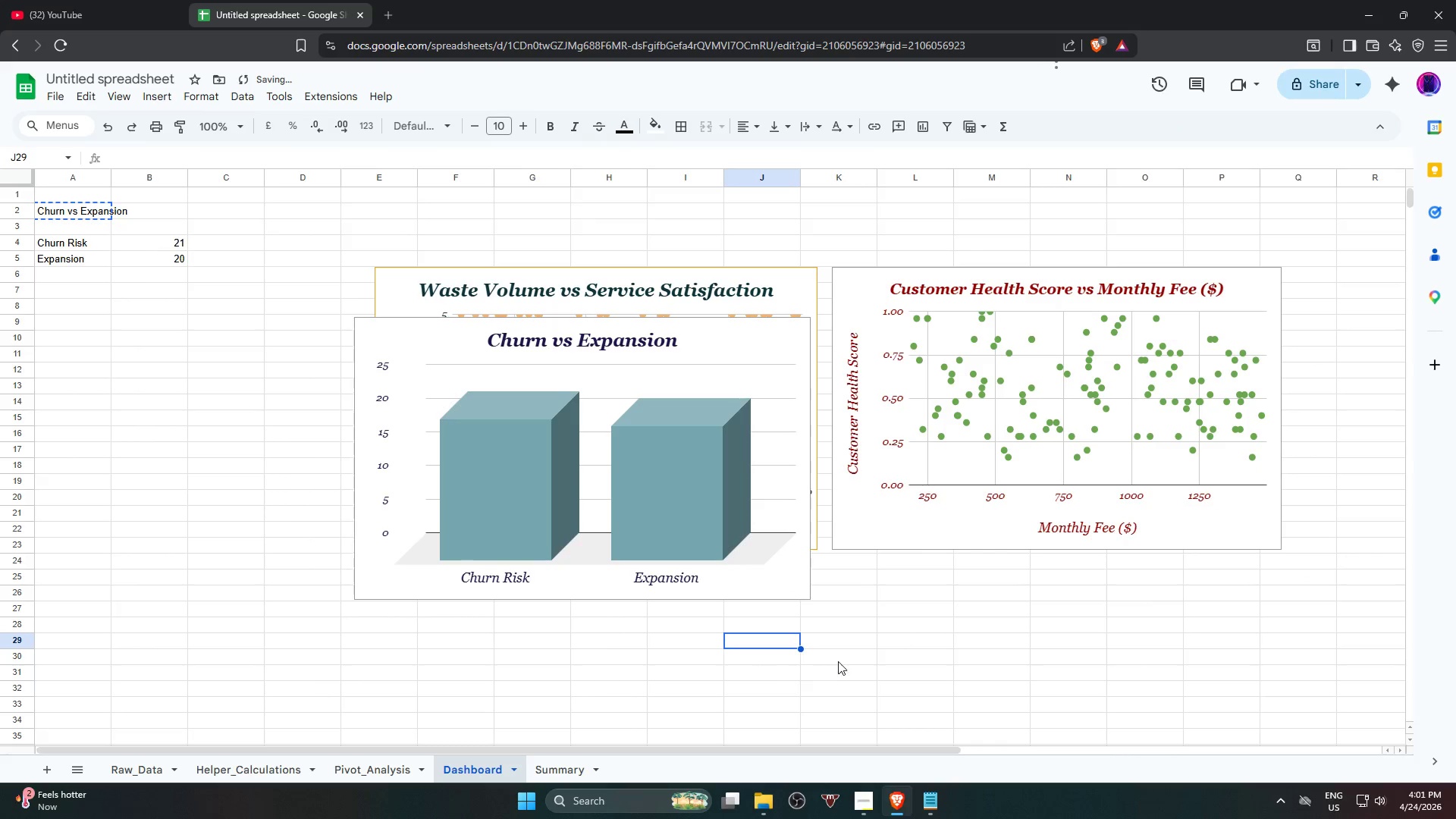 
scroll: coordinate [841, 661], scroll_direction: down, amount: 2.0
 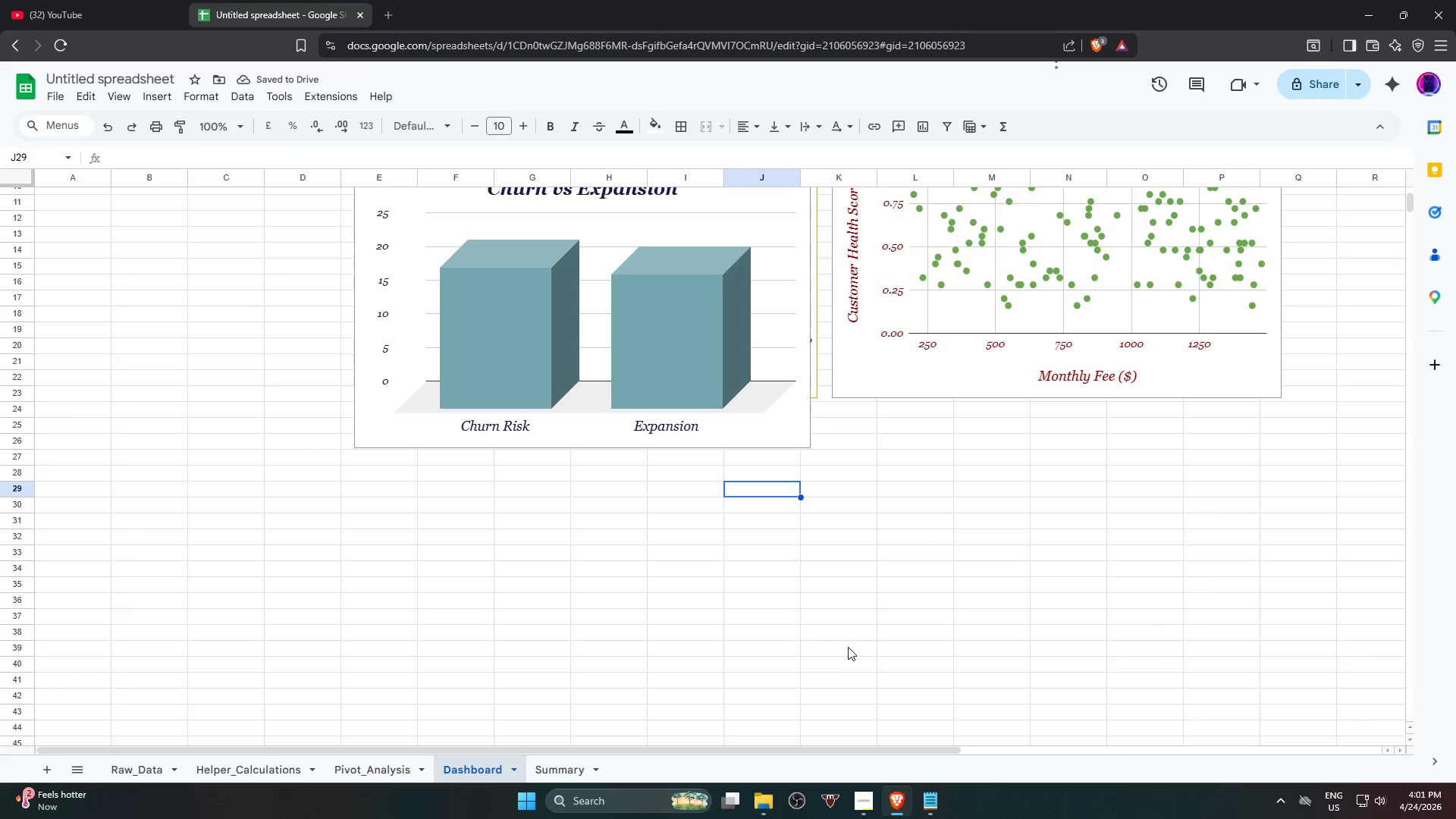 
scroll: coordinate [824, 566], scroll_direction: up, amount: 2.0
 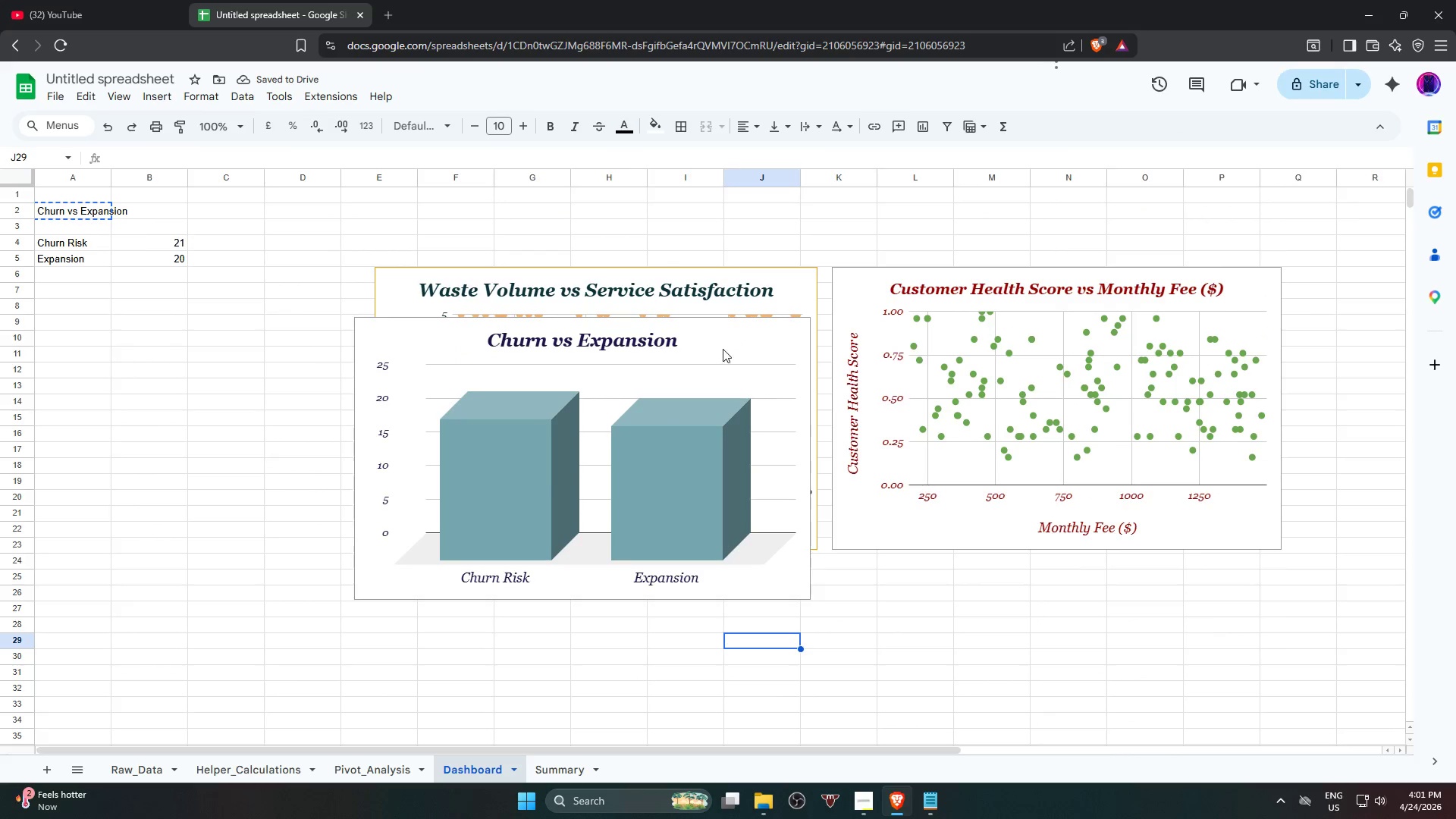 
left_click([722, 340])
 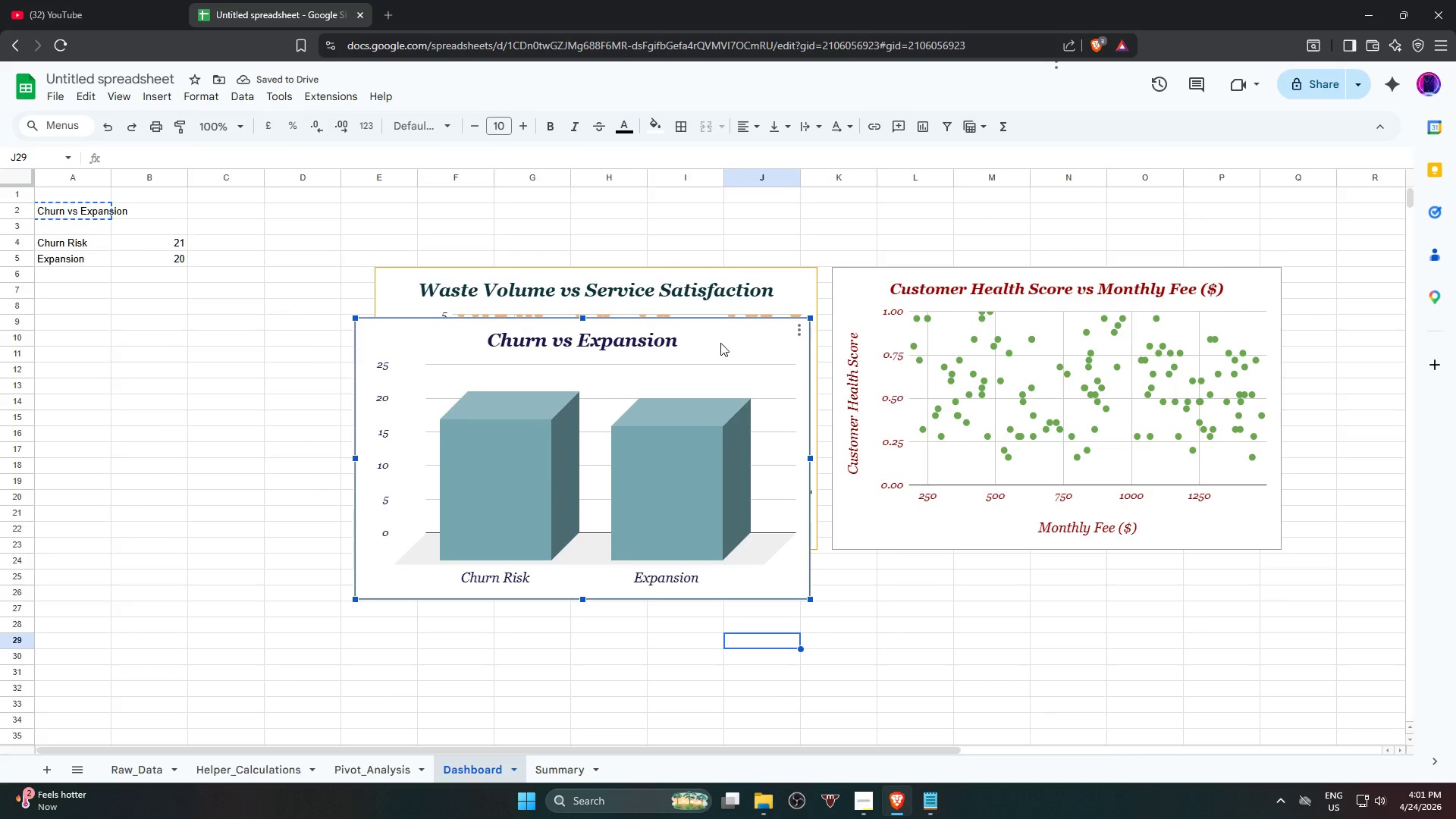 
left_click_drag(start_coordinate=[720, 347], to_coordinate=[730, 614])
 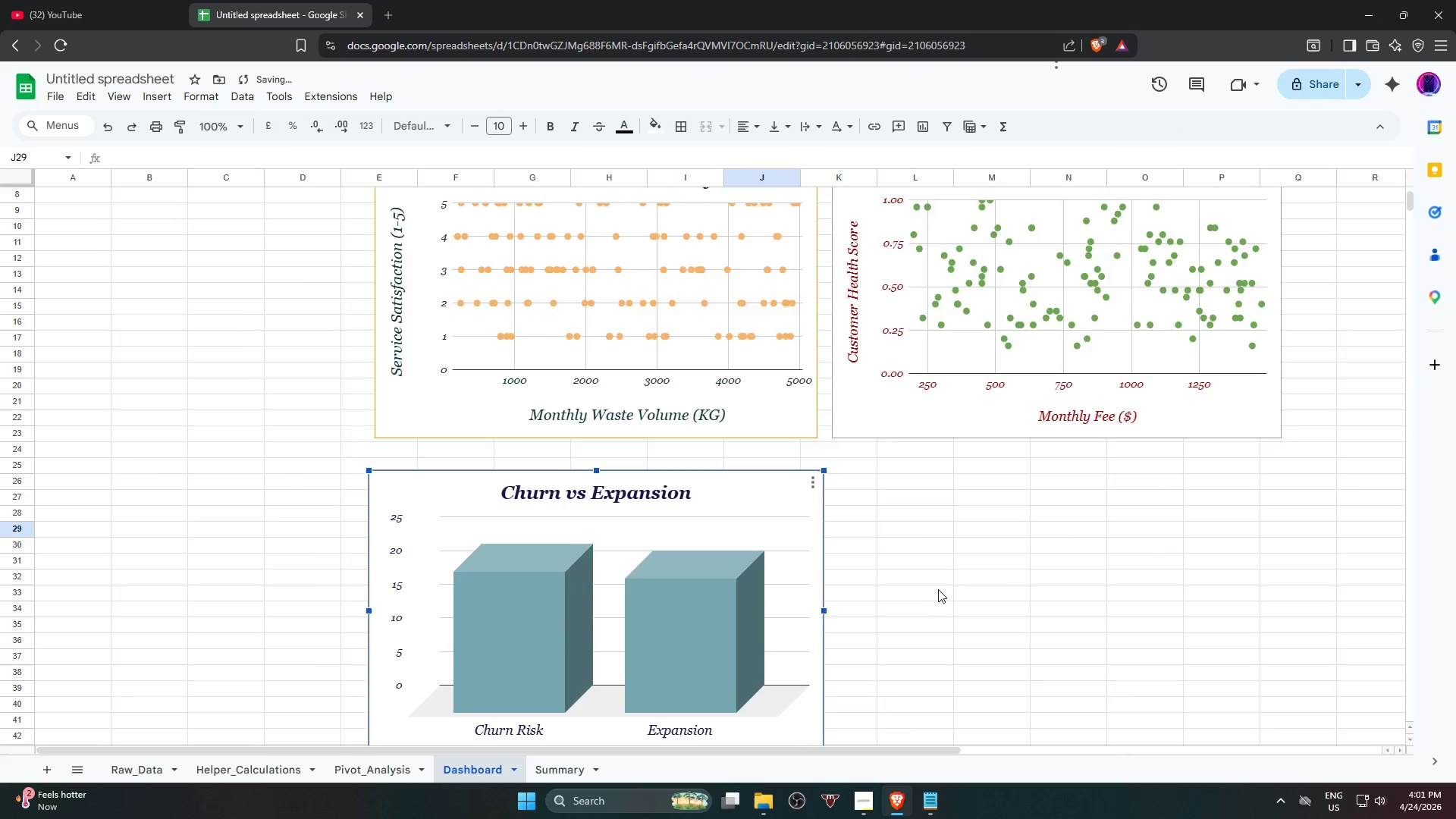 
left_click([997, 534])
 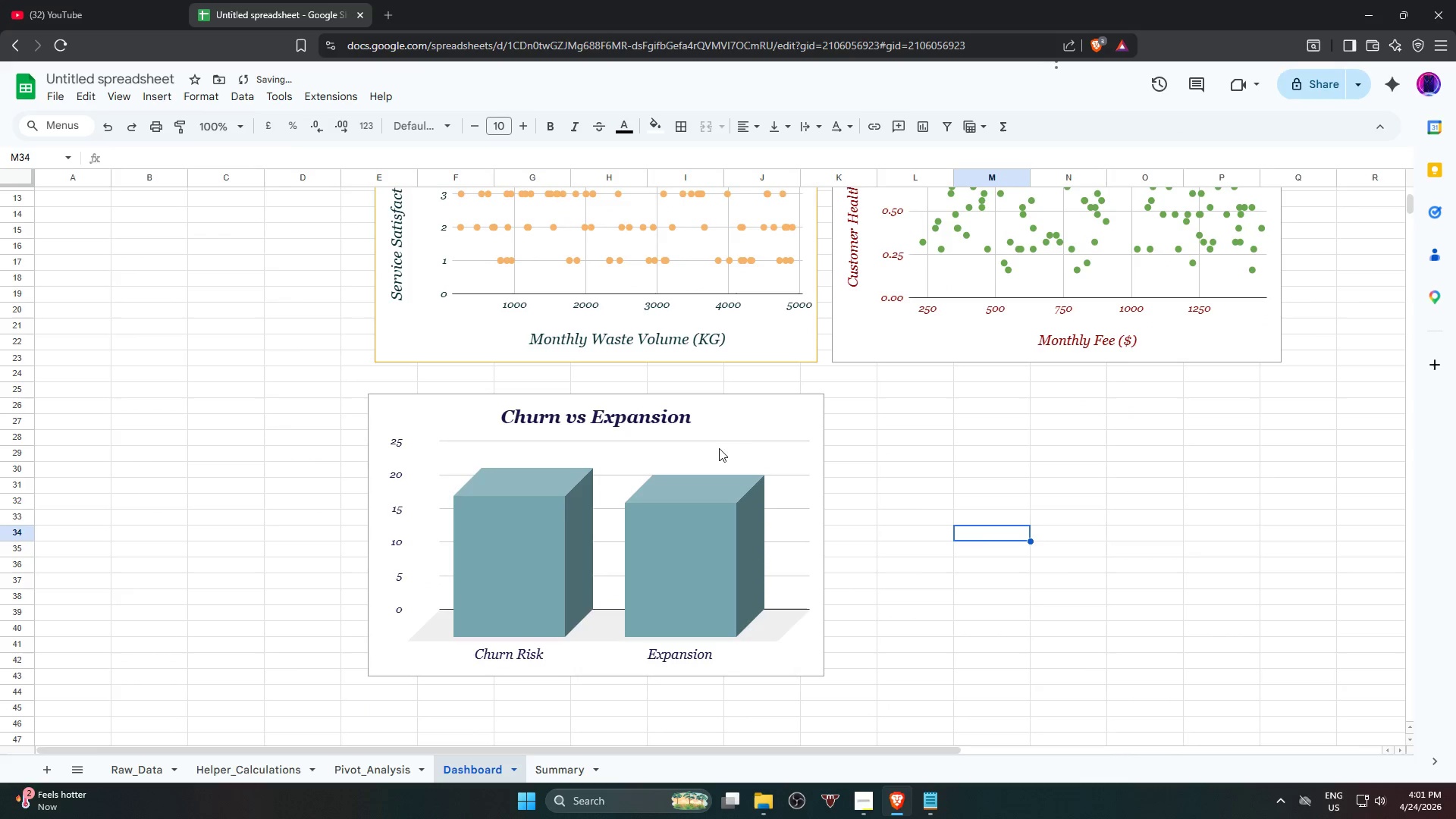 
scroll: coordinate [938, 589], scroll_direction: down, amount: 1.0
 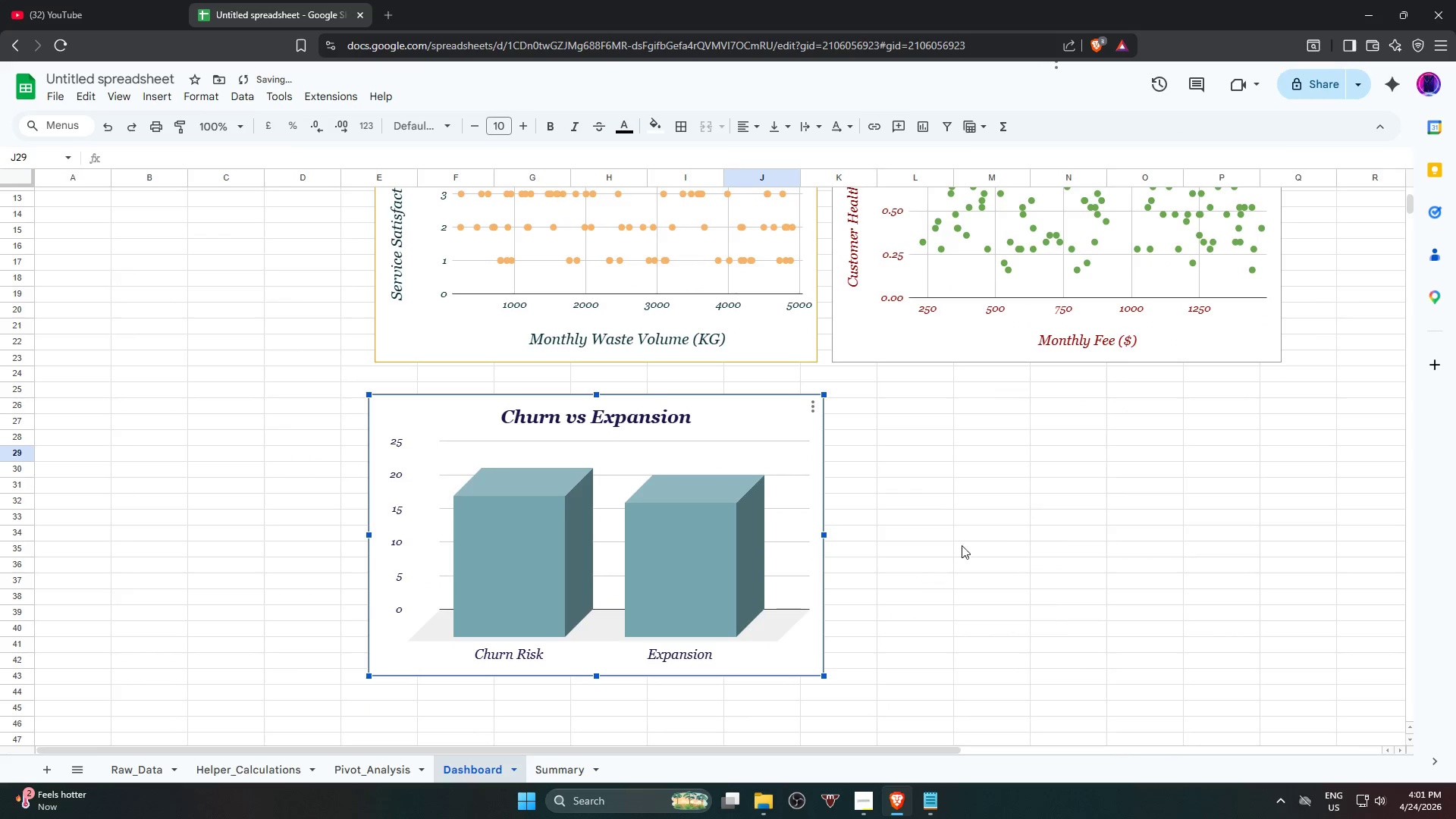 
left_click([754, 410])
 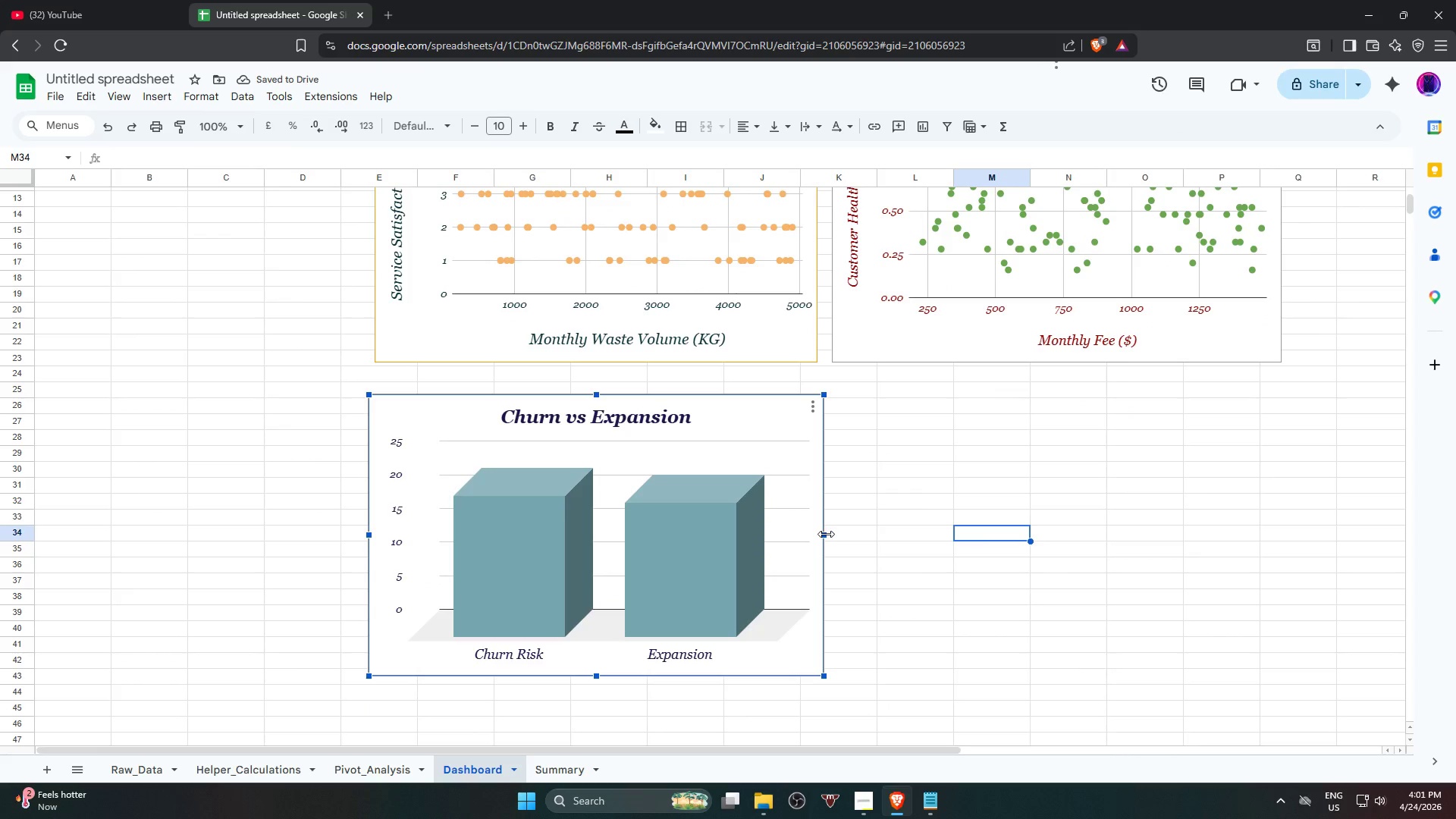 
left_click_drag(start_coordinate=[823, 534], to_coordinate=[818, 538])
 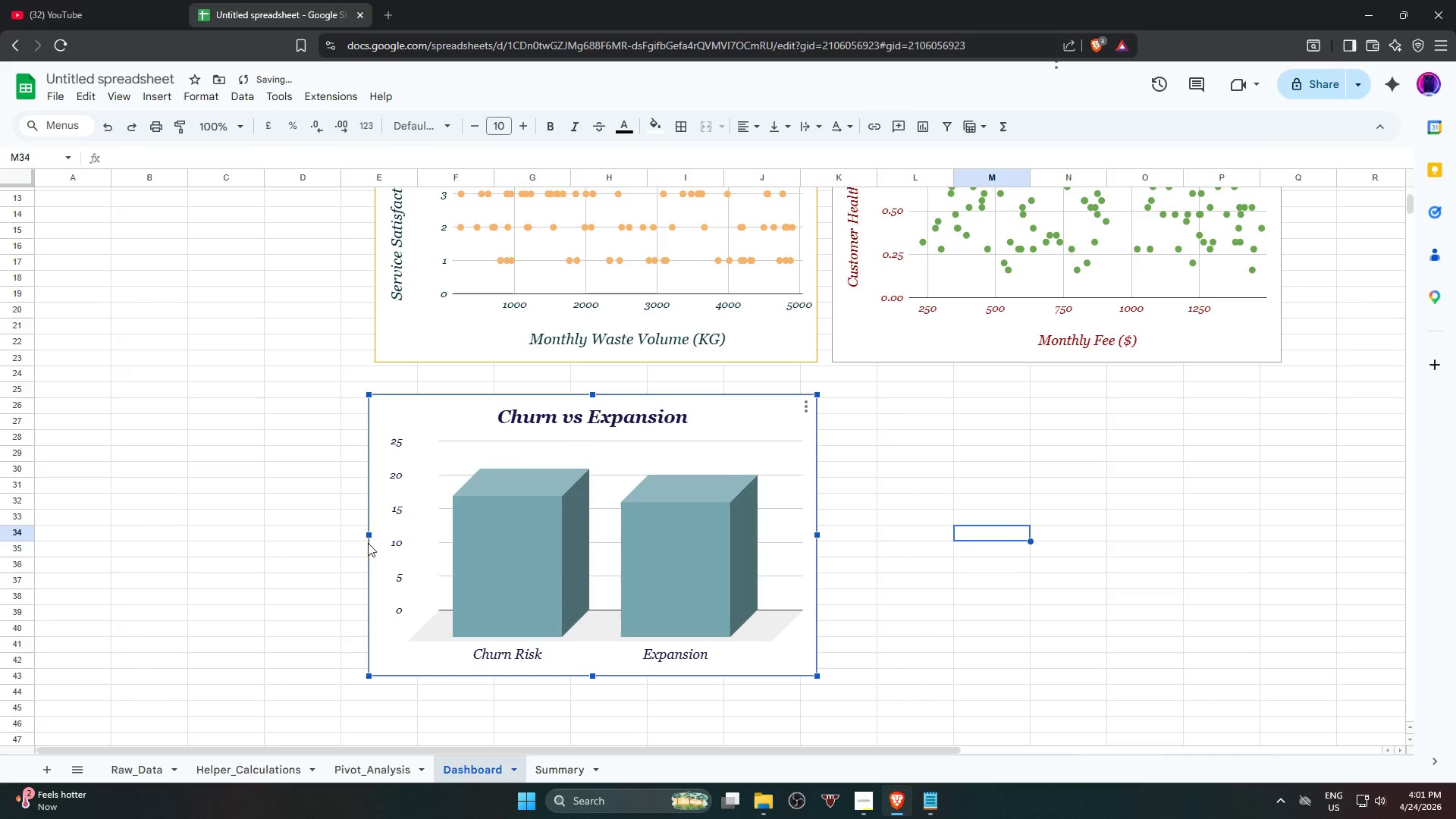 
left_click_drag(start_coordinate=[366, 538], to_coordinate=[375, 536])
 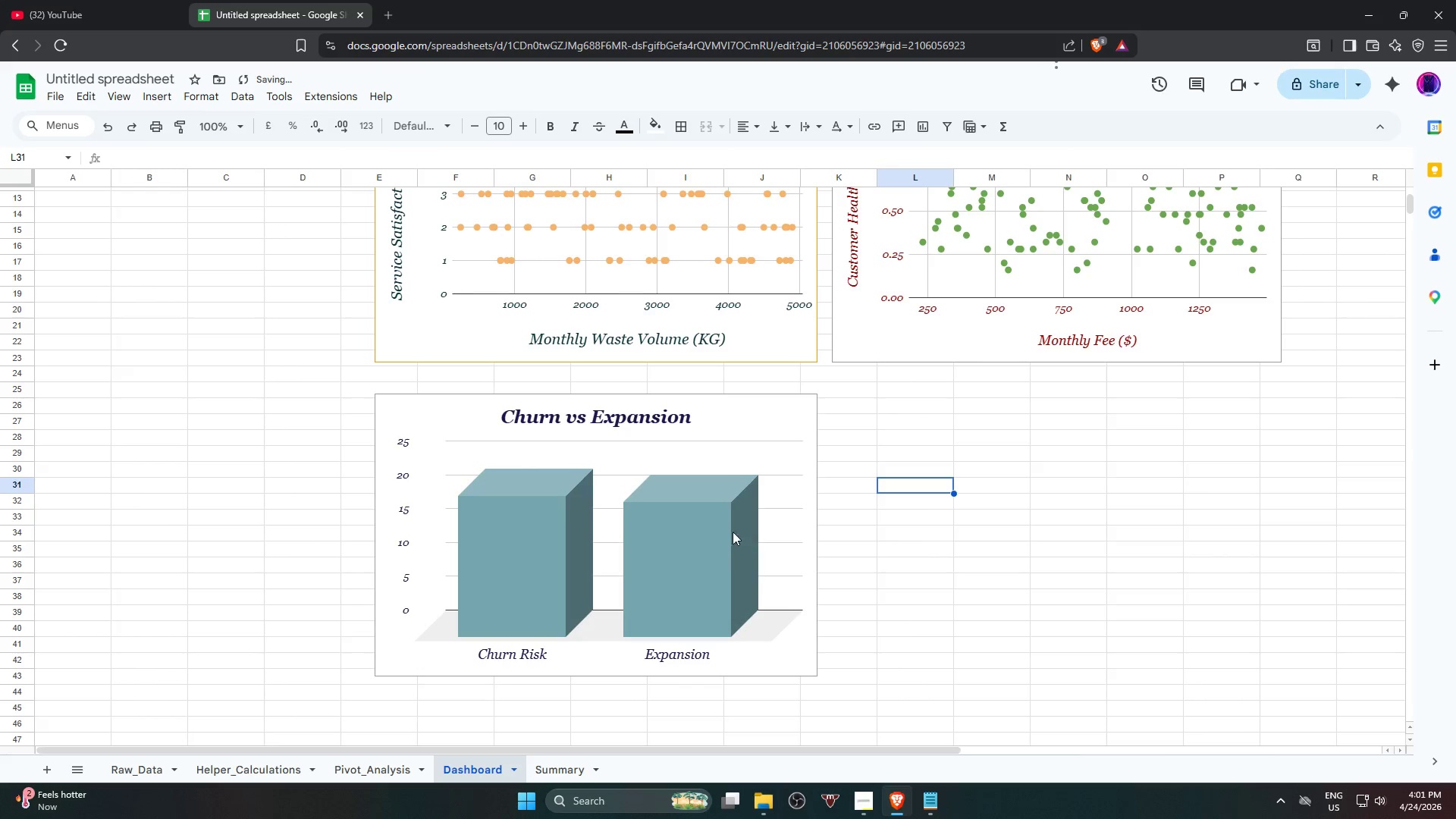 
left_click([730, 453])
 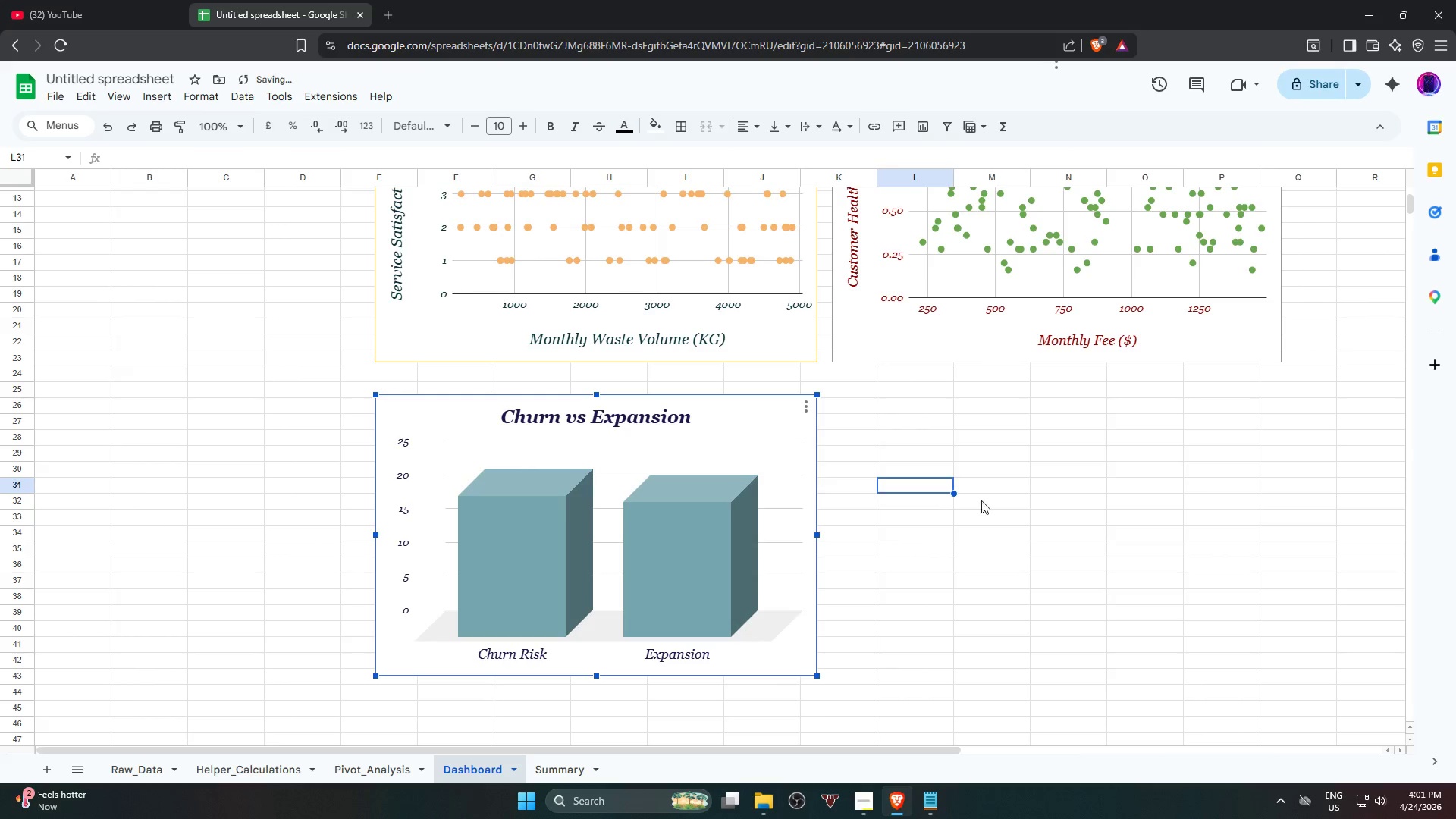 
scroll: coordinate [1013, 509], scroll_direction: up, amount: 3.0
 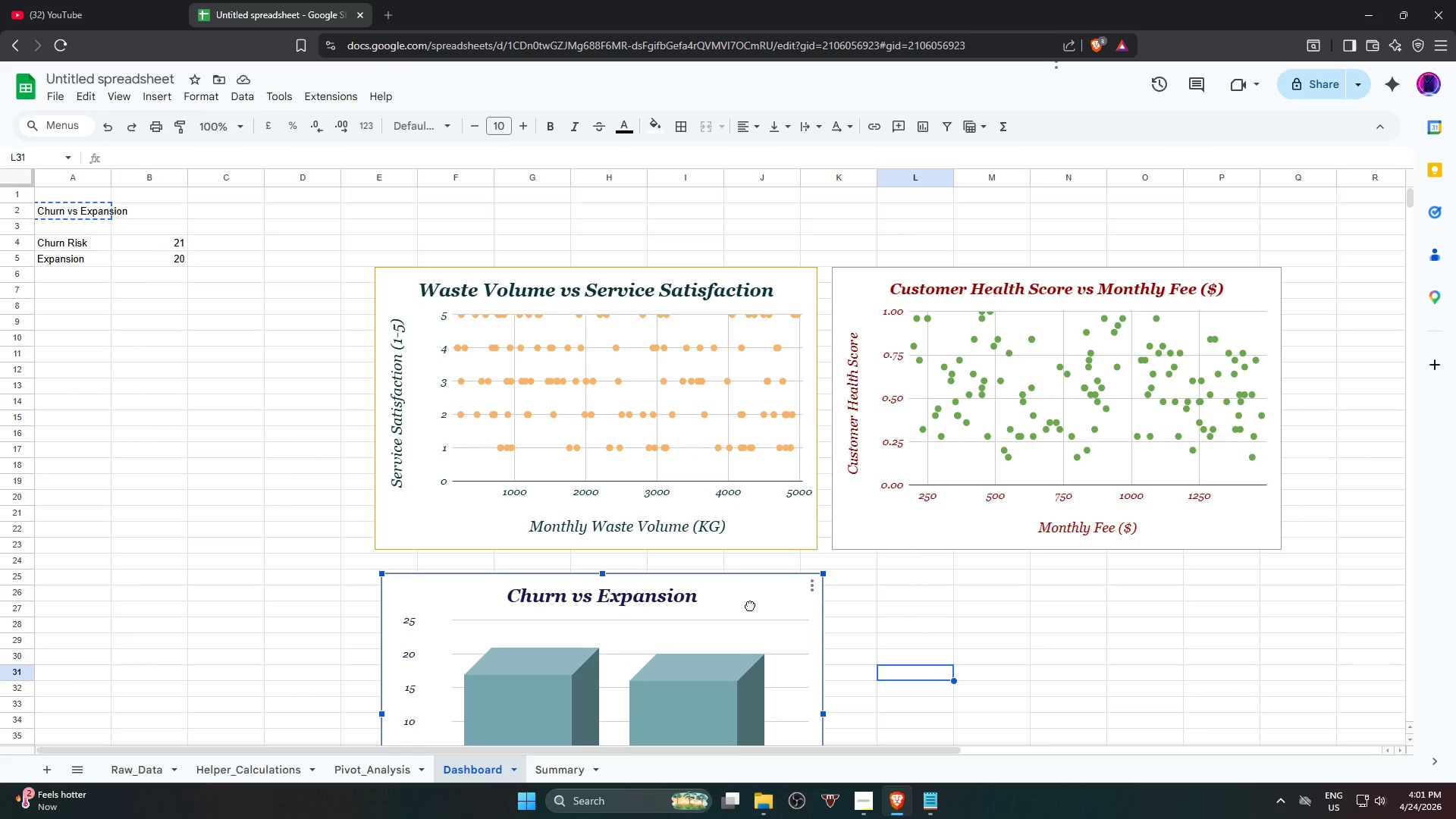 
wait(6.33)
 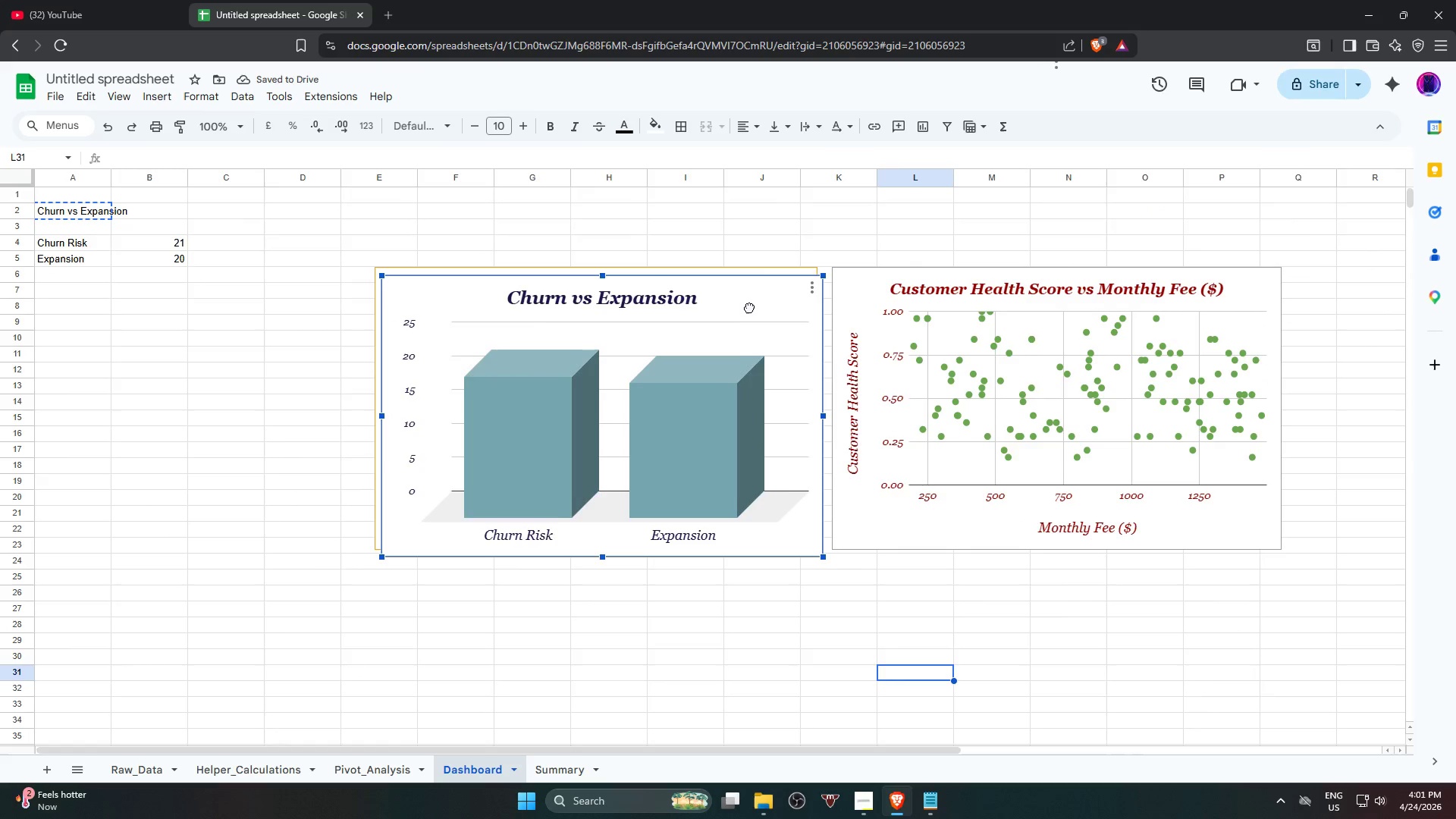 
scroll: coordinate [1011, 626], scroll_direction: up, amount: 3.0
 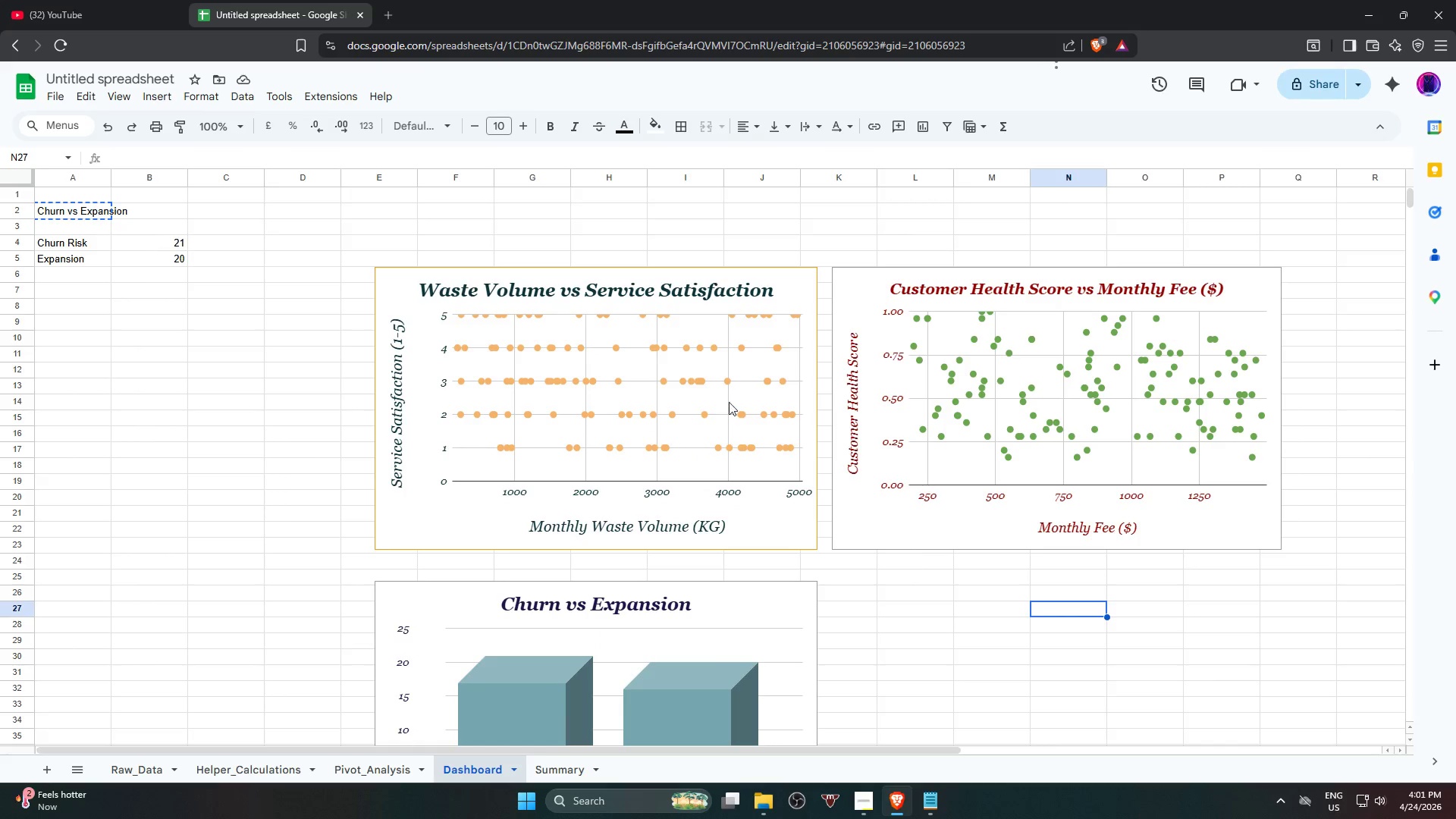 
scroll: coordinate [774, 529], scroll_direction: down, amount: 3.0
 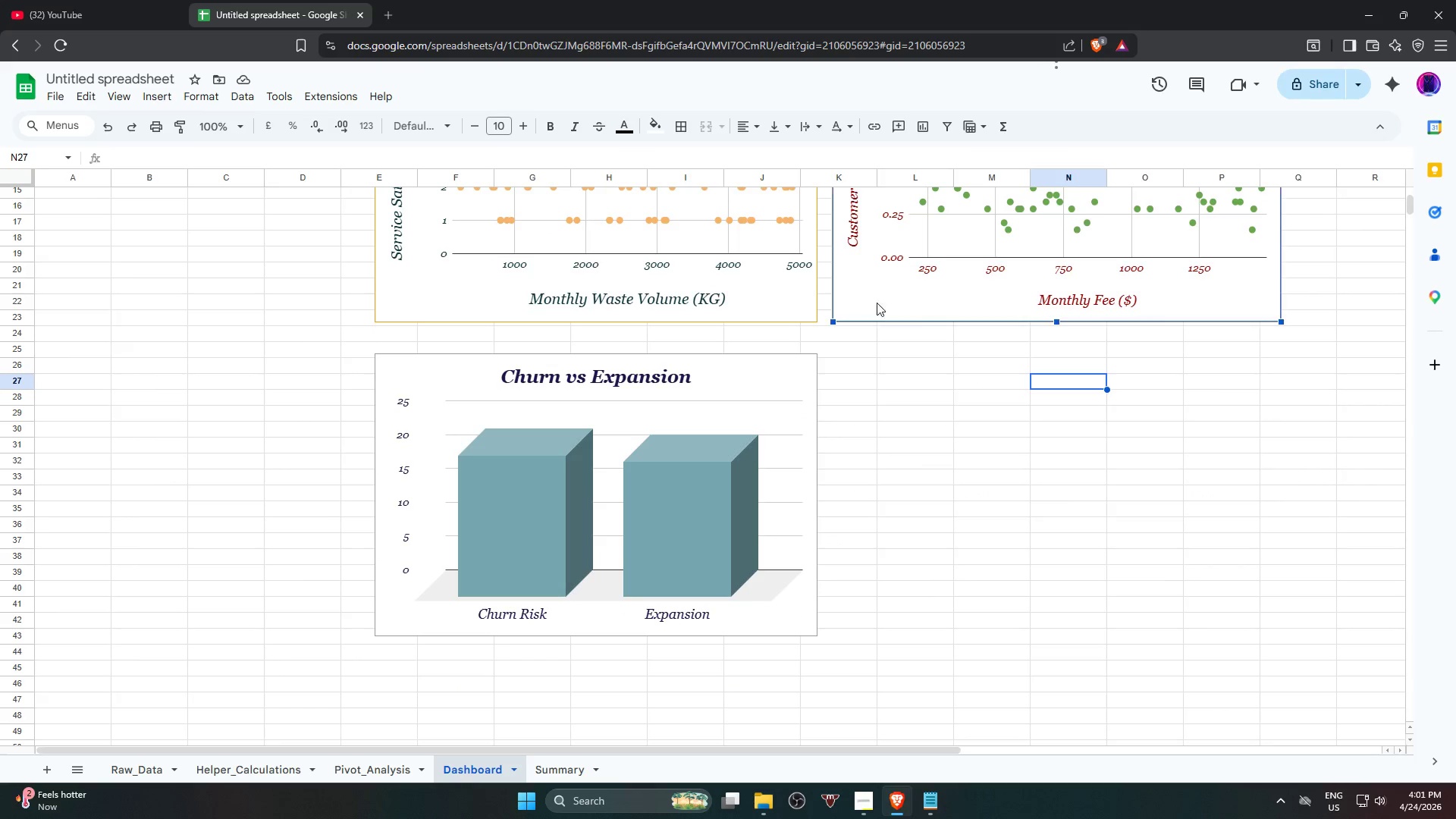 
scroll: coordinate [997, 372], scroll_direction: up, amount: 3.0
 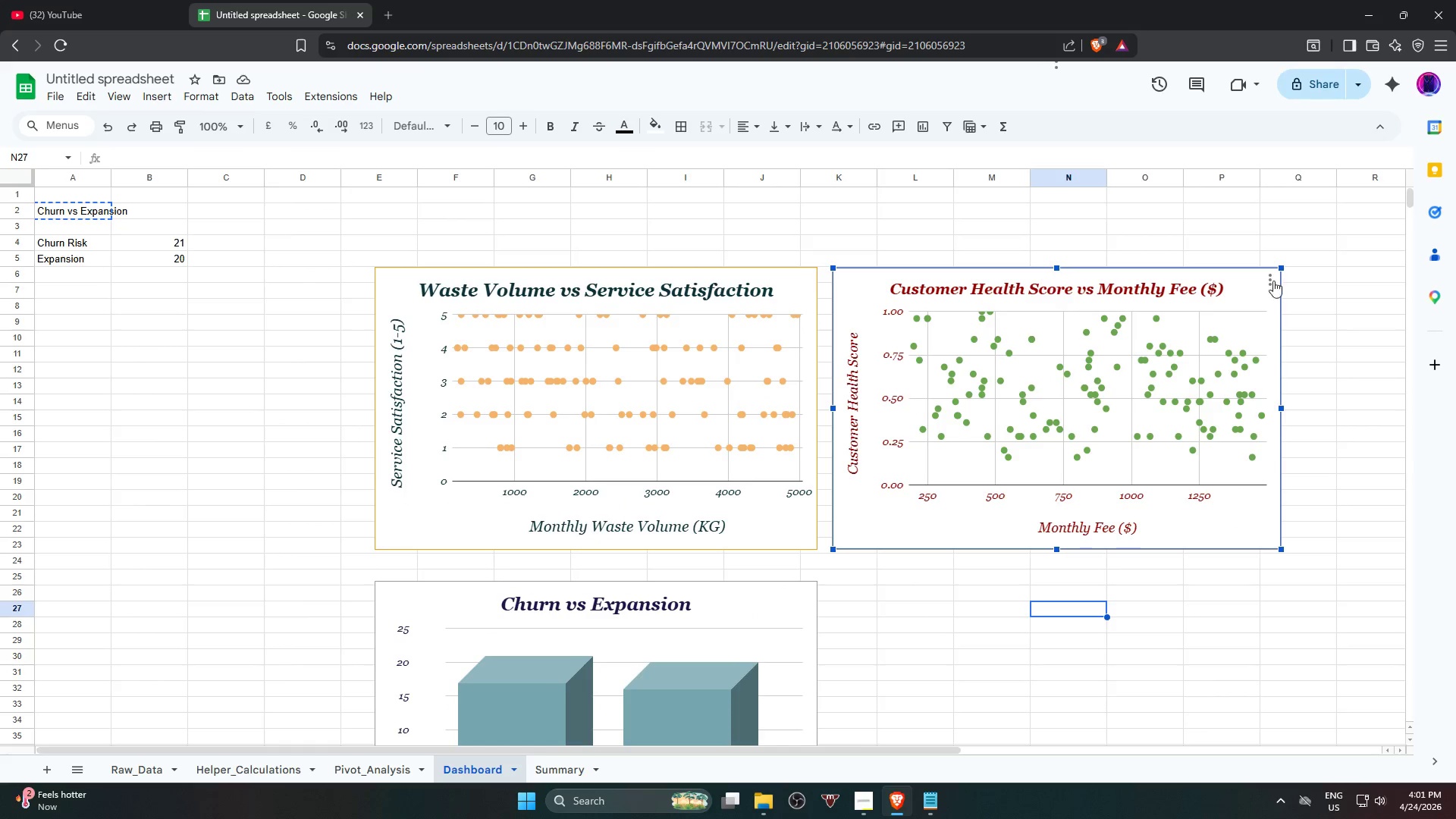 
left_click([1265, 281])
 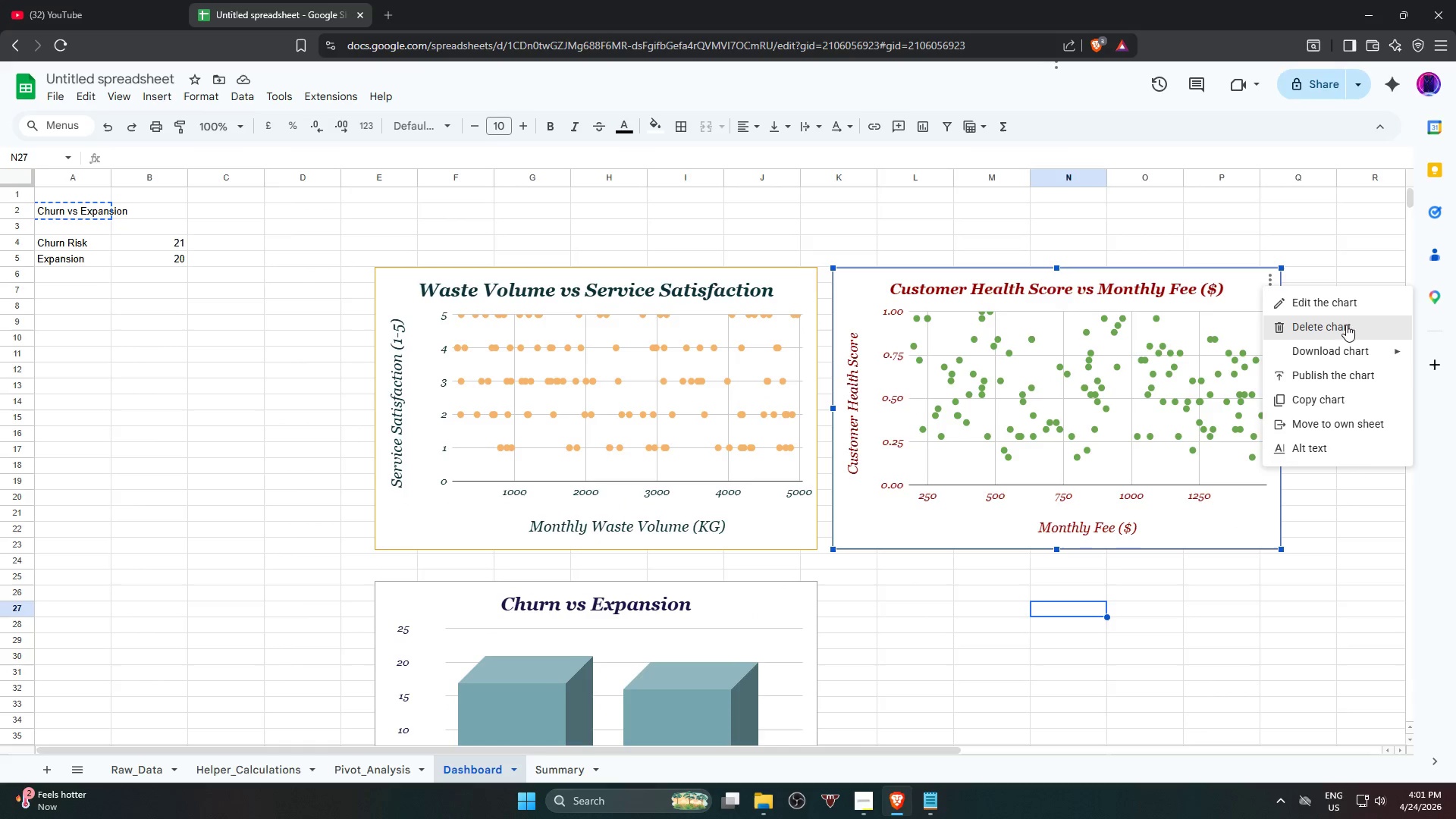 
left_click([1357, 303])
 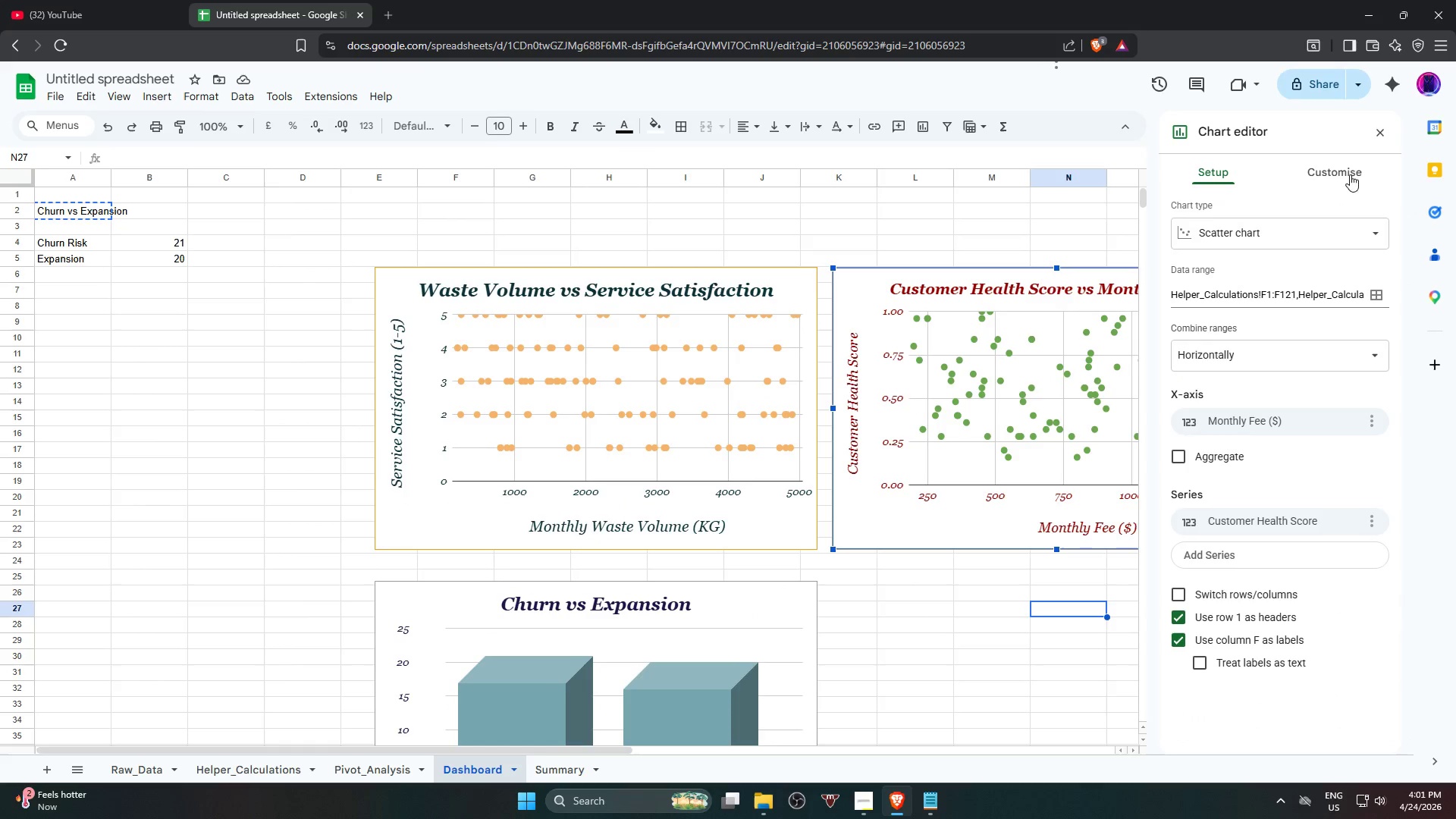 
left_click([1356, 169])
 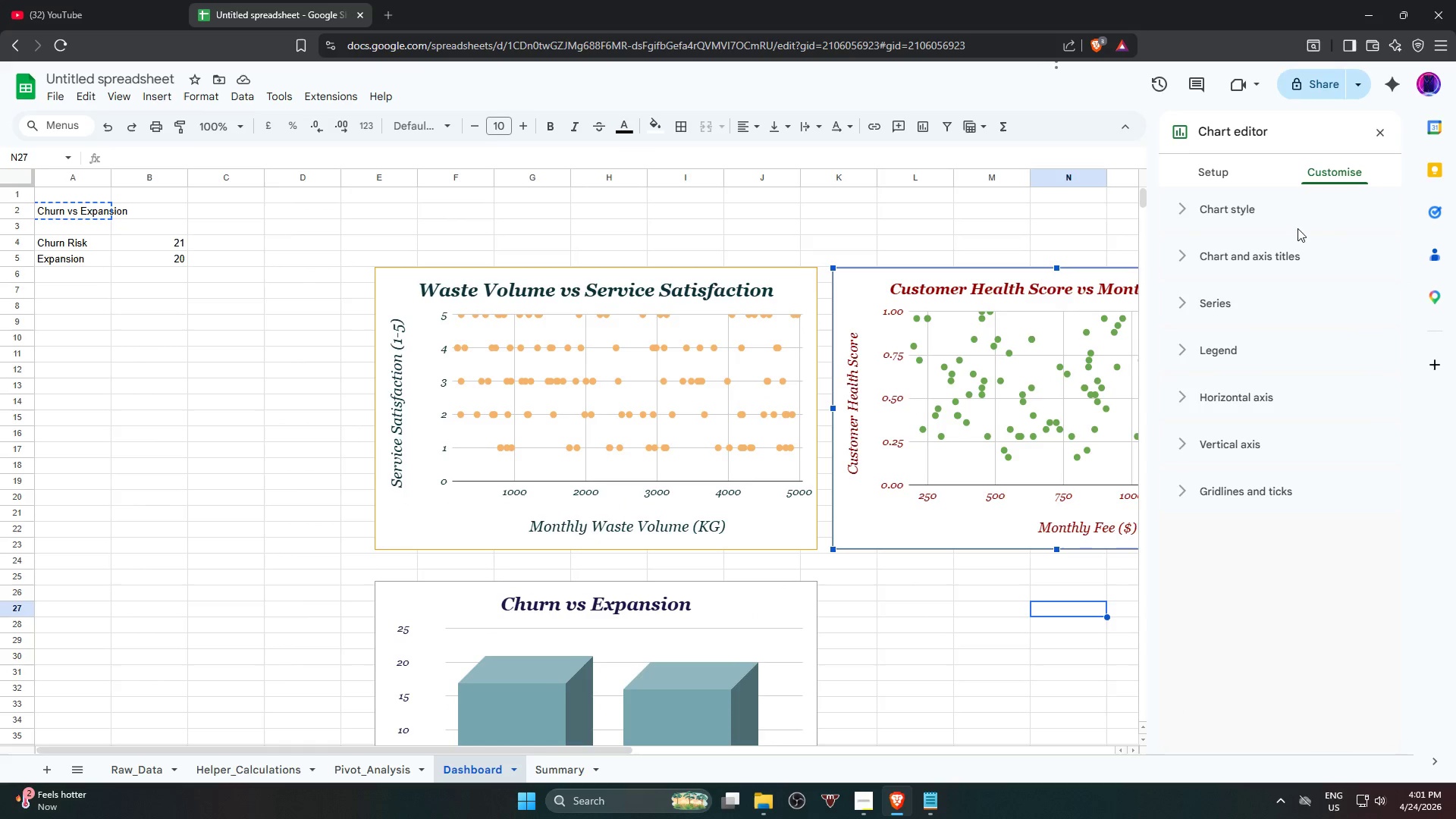 
left_click([1291, 212])
 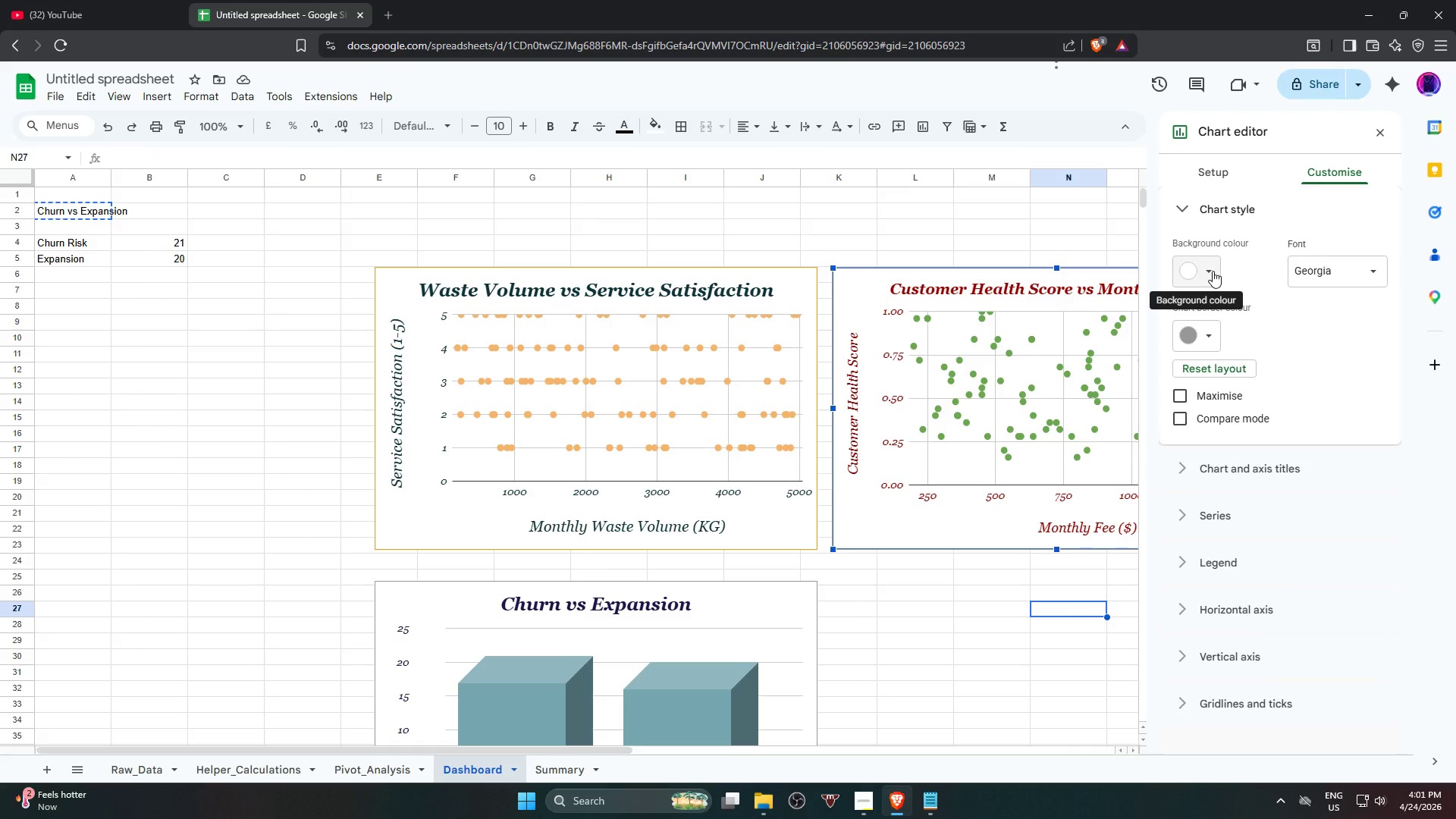 
left_click([1213, 271])
 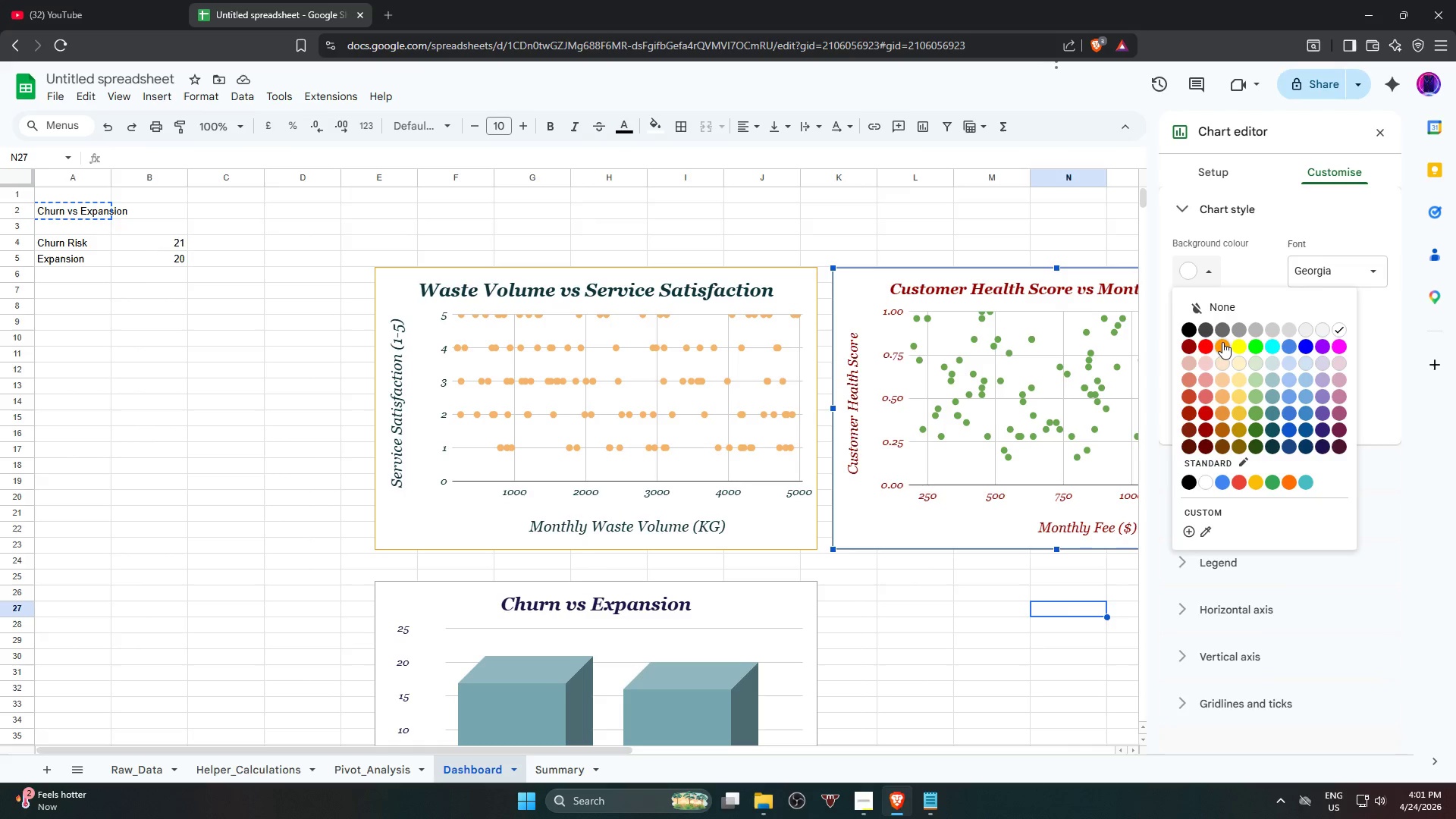 
left_click([1222, 343])
 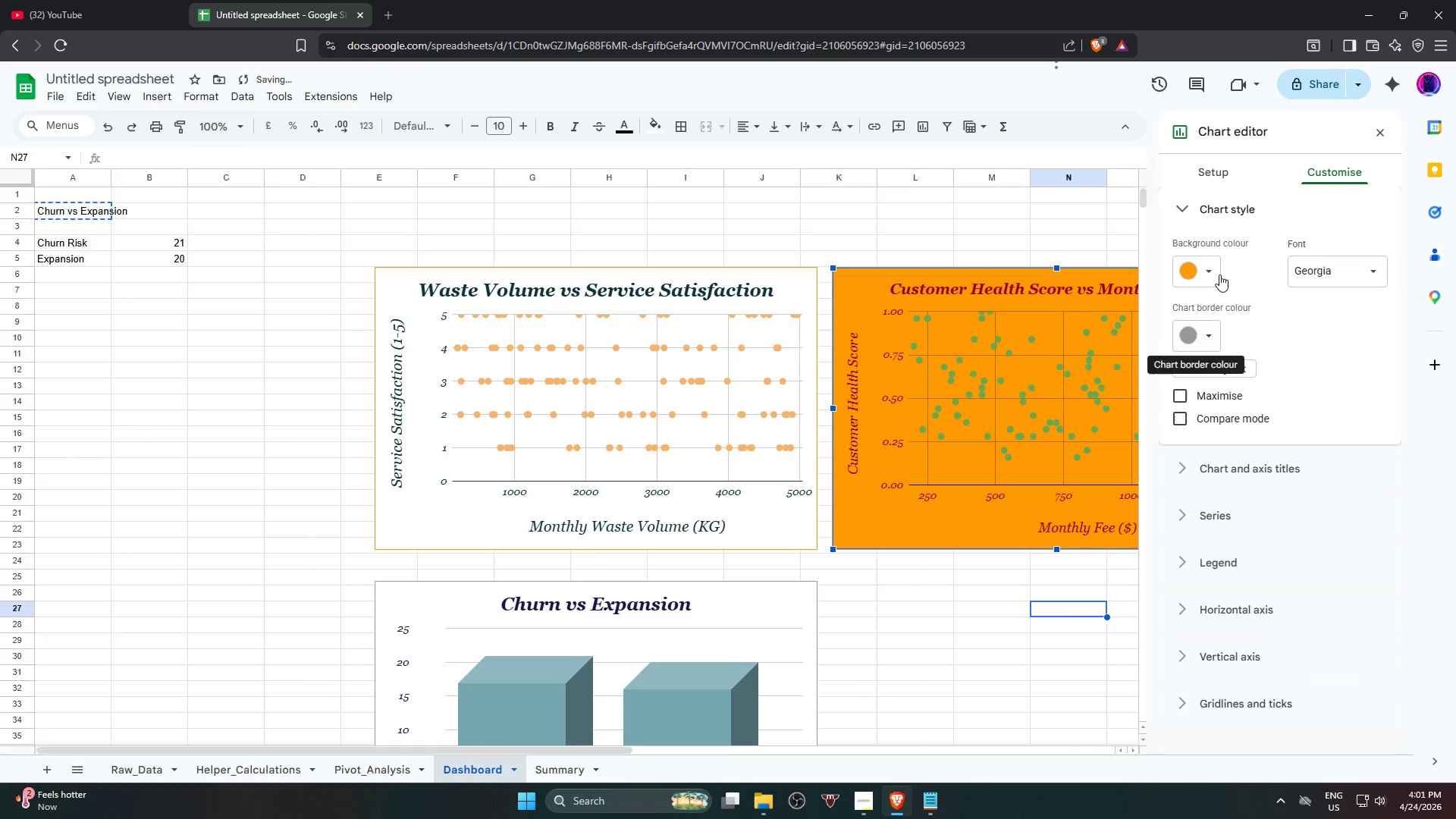 
left_click([1216, 270])
 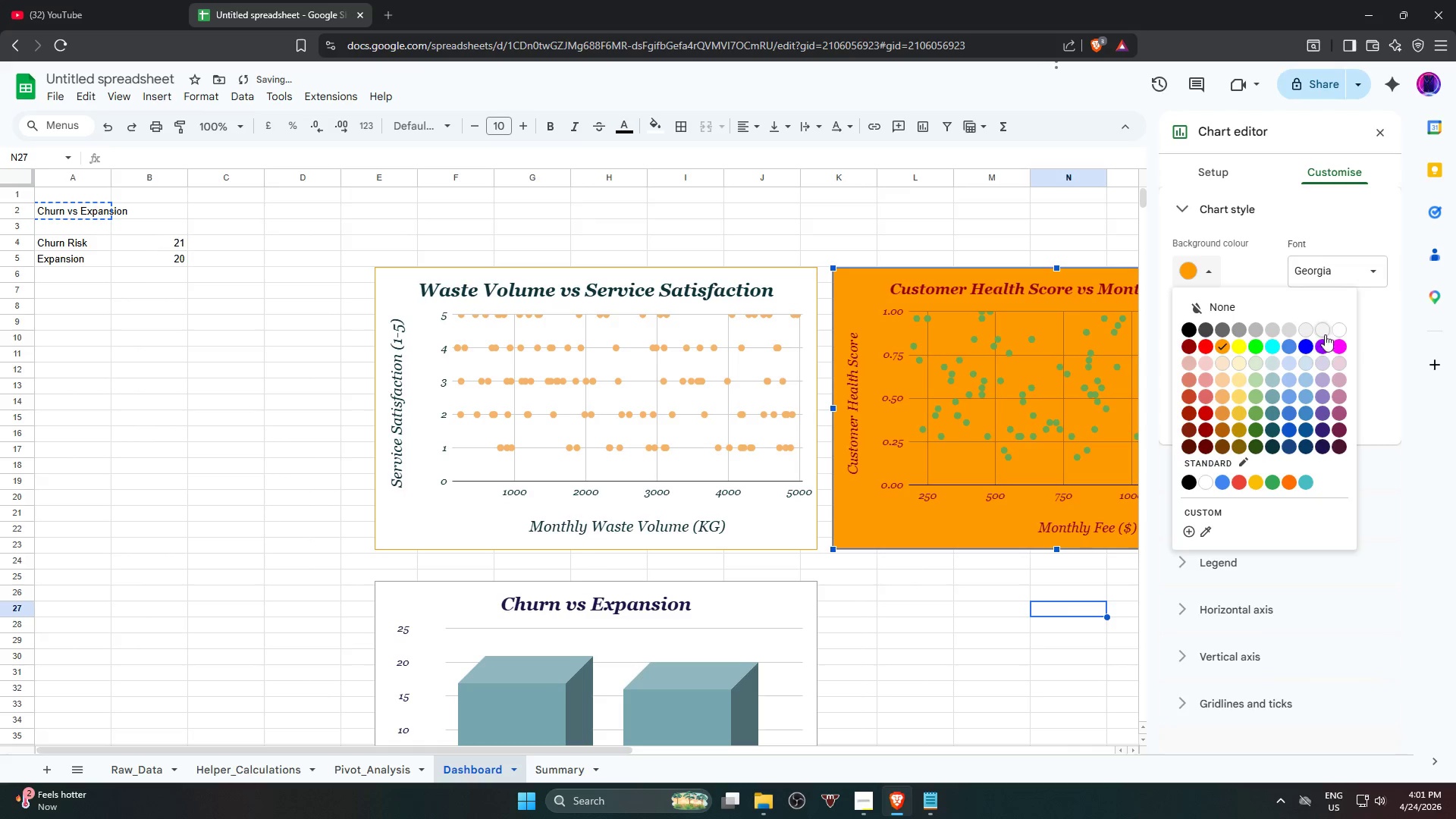 
left_click([1343, 331])
 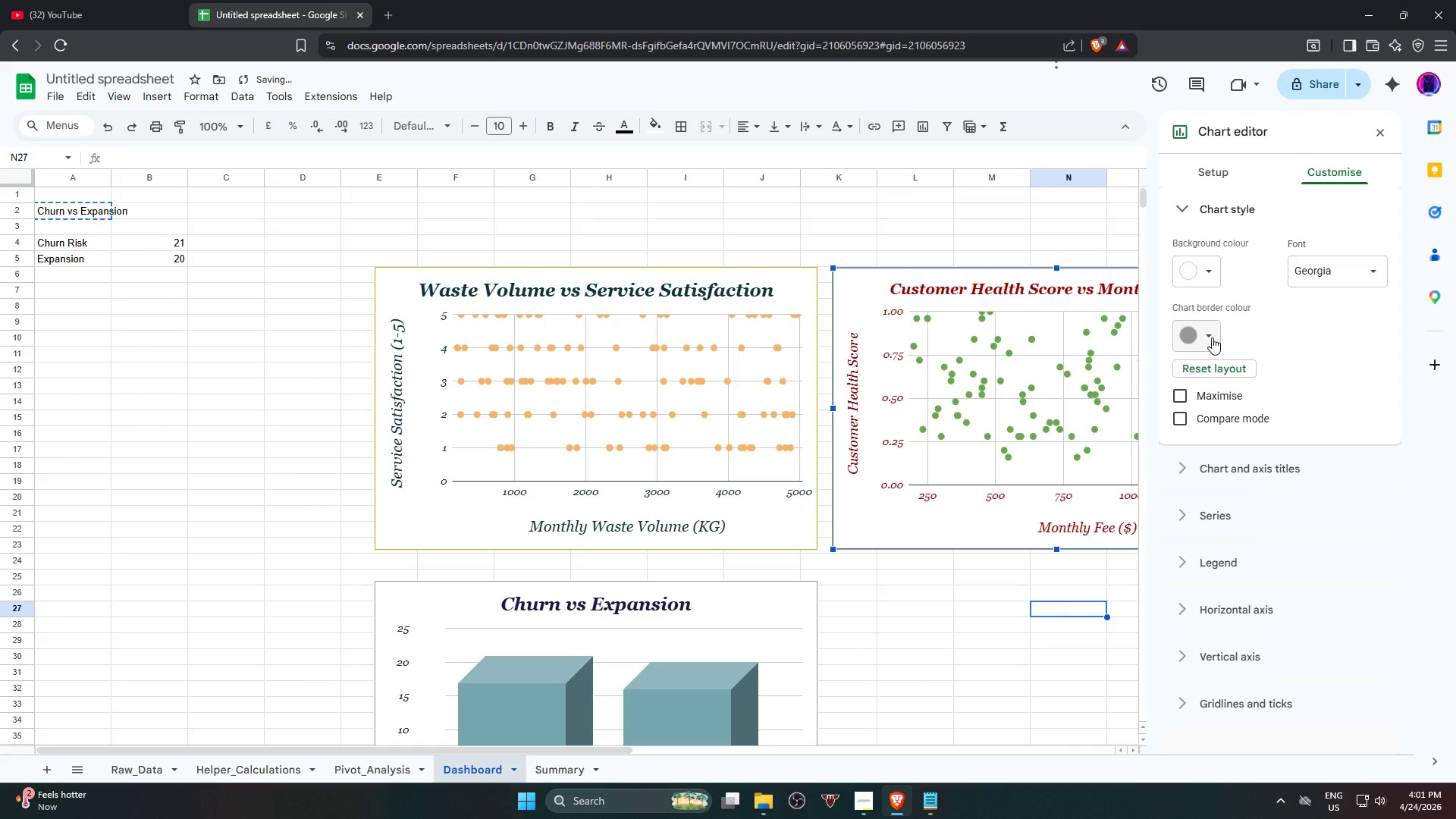 
left_click([1212, 337])
 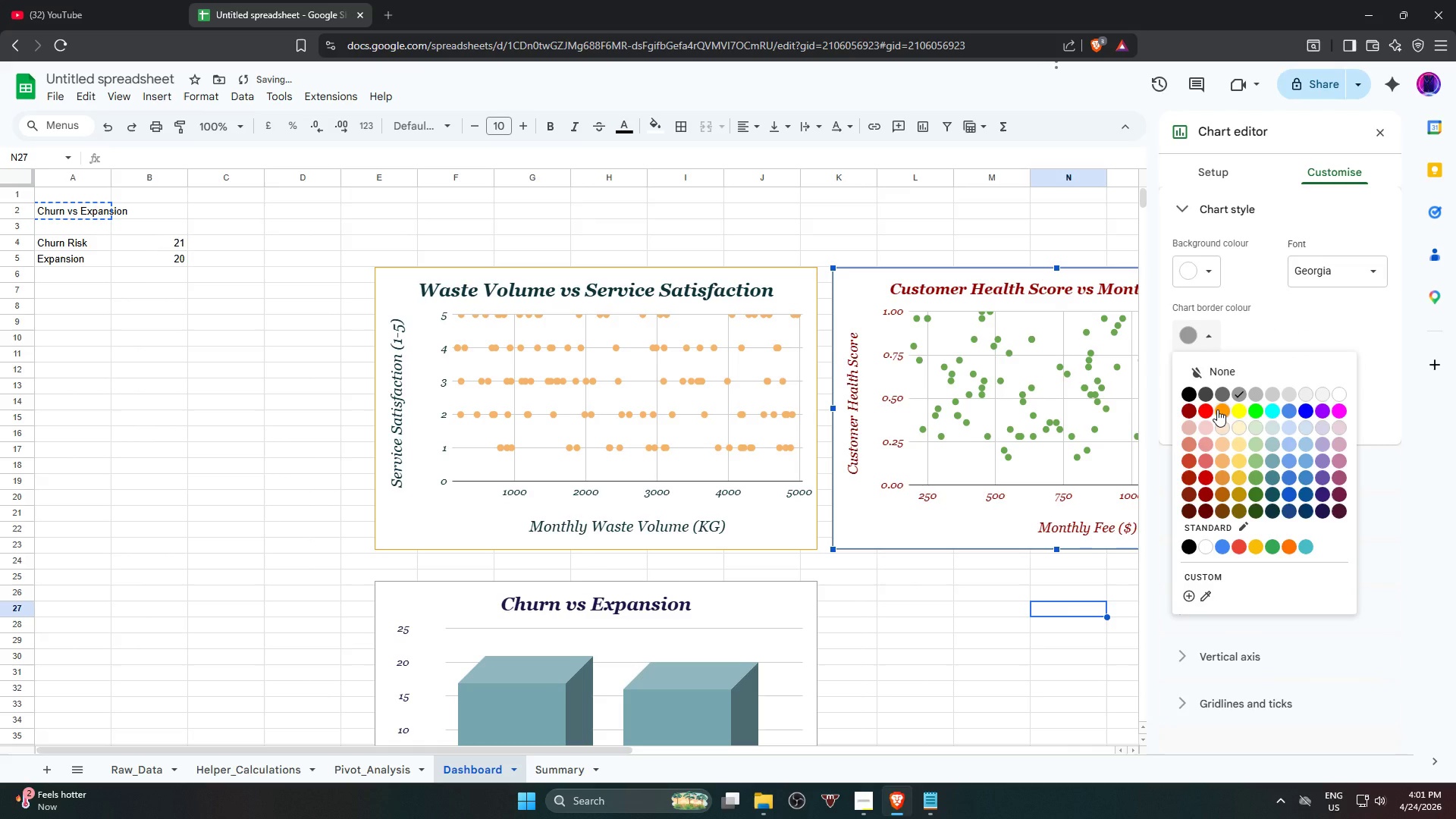 
left_click([1217, 410])
 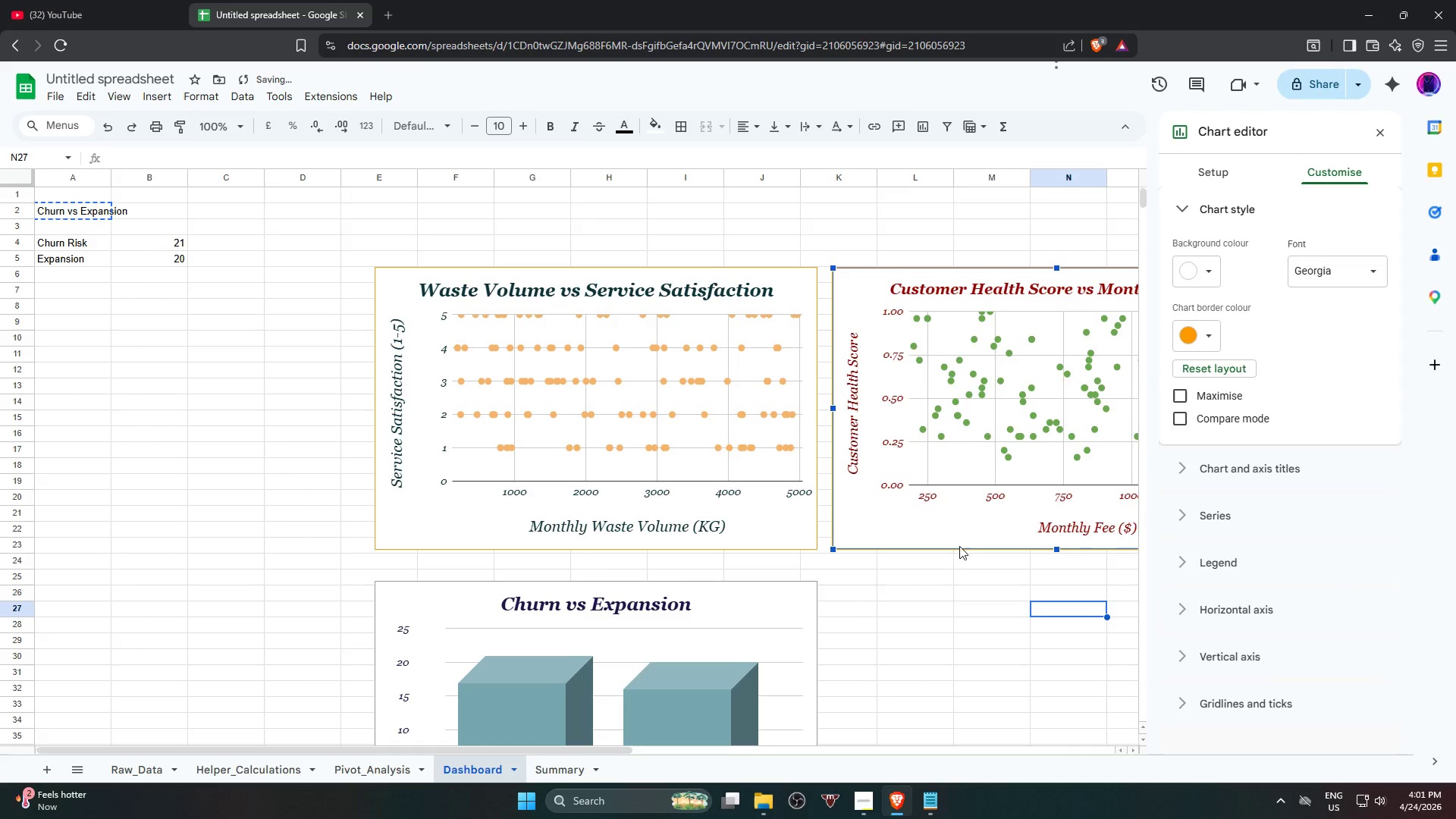 
left_click([894, 585])
 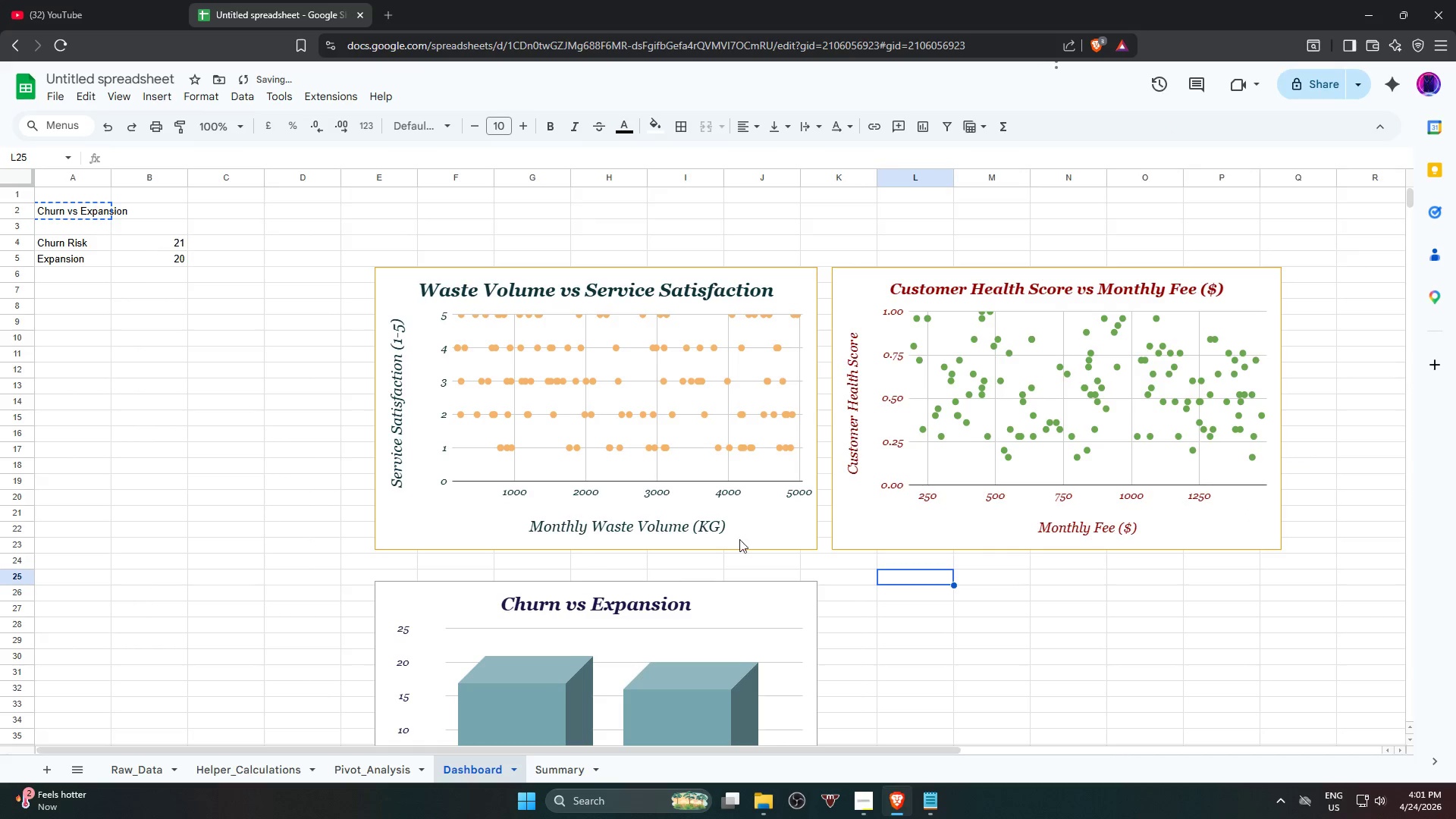 
left_click([754, 541])
 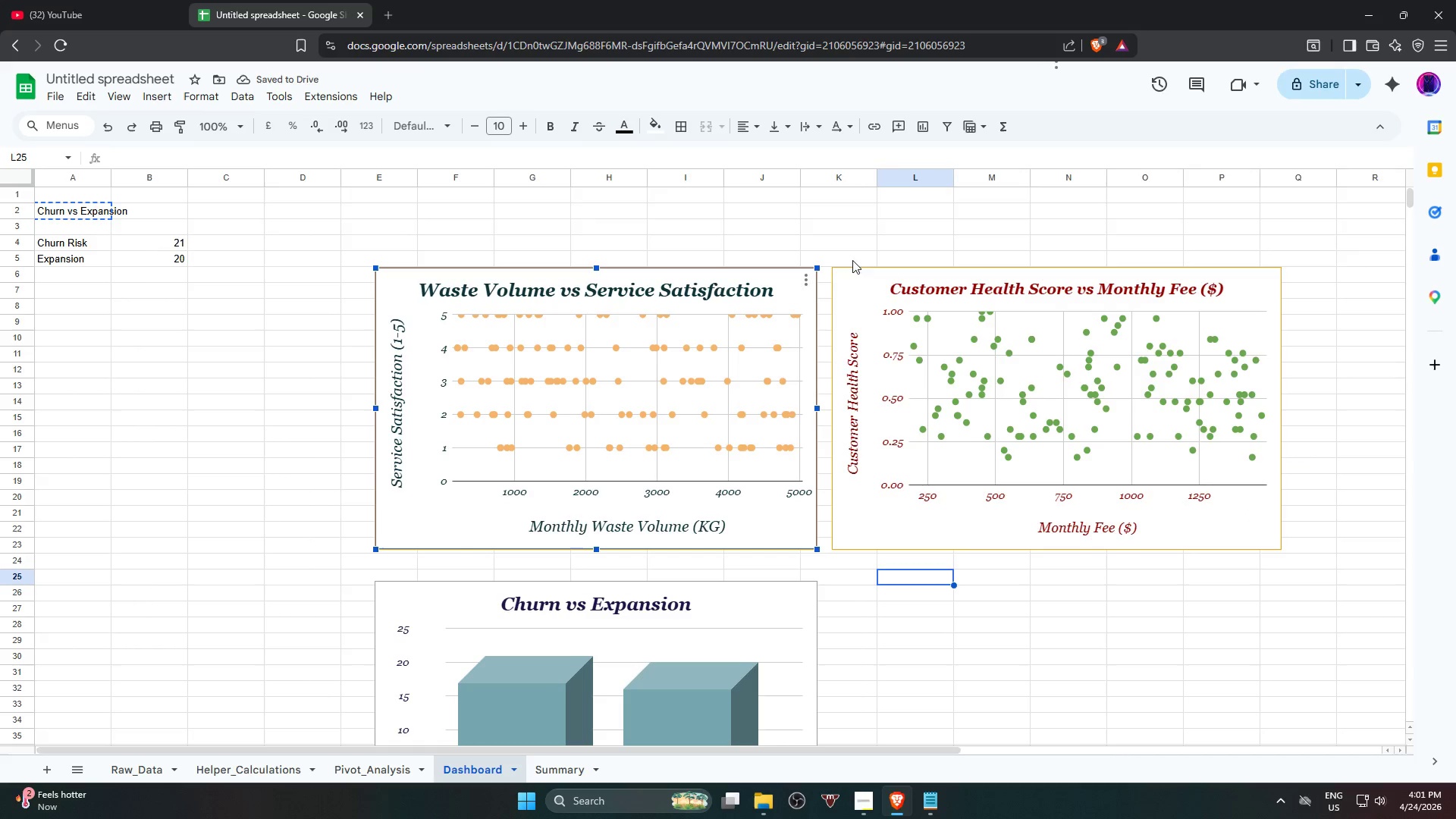 
left_click([805, 285])
 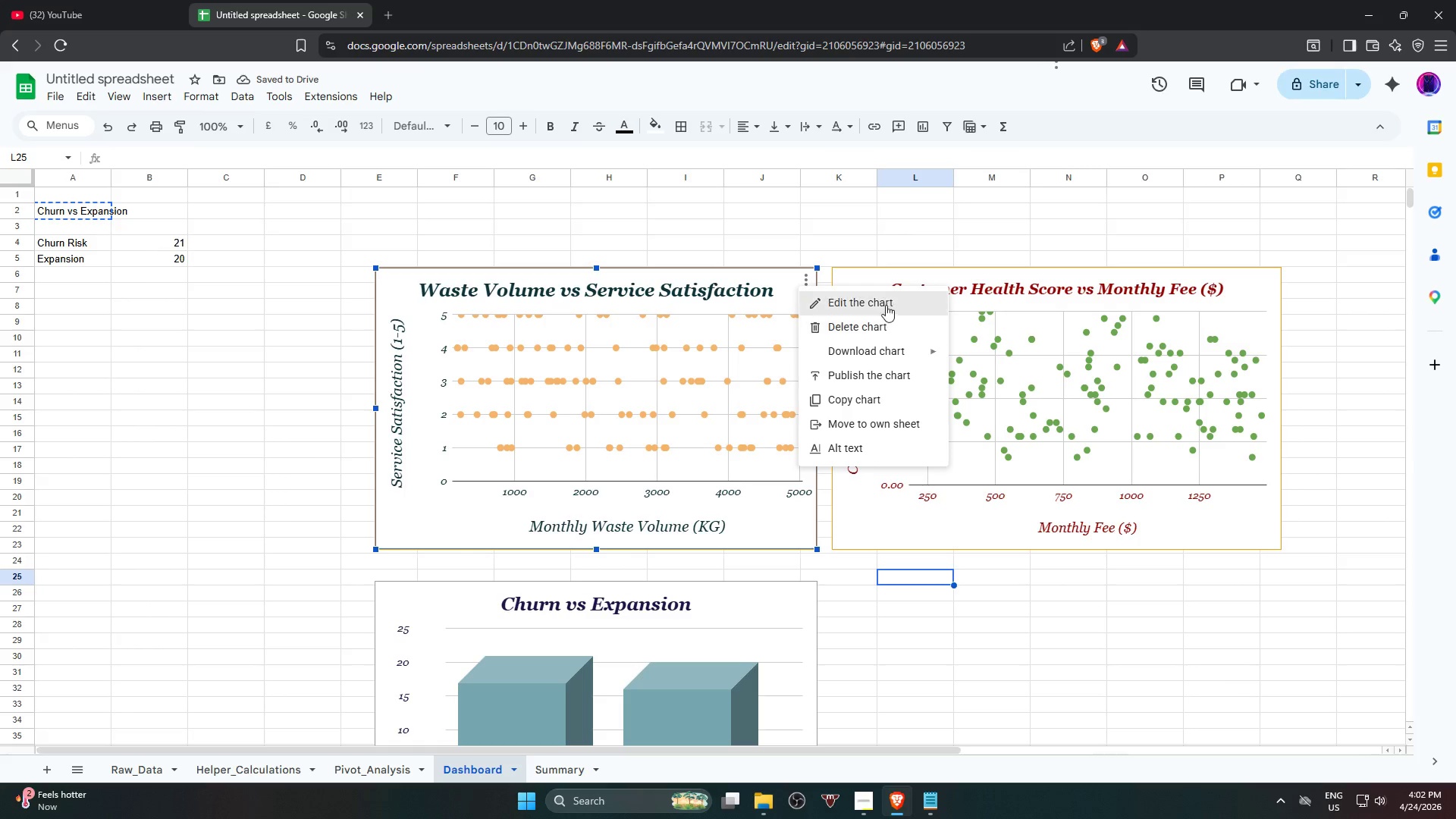 
left_click([890, 301])
 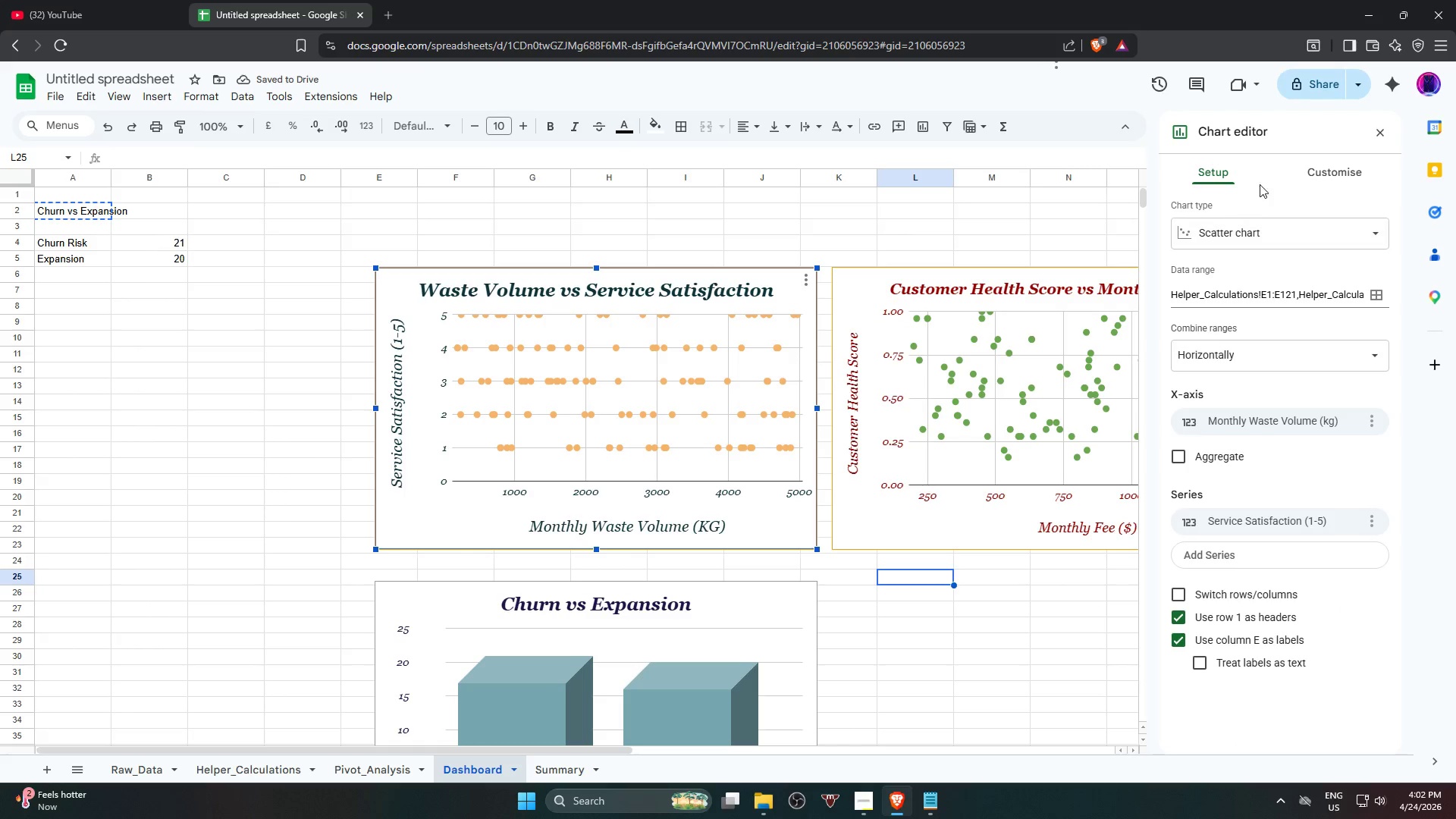 
left_click([1316, 165])
 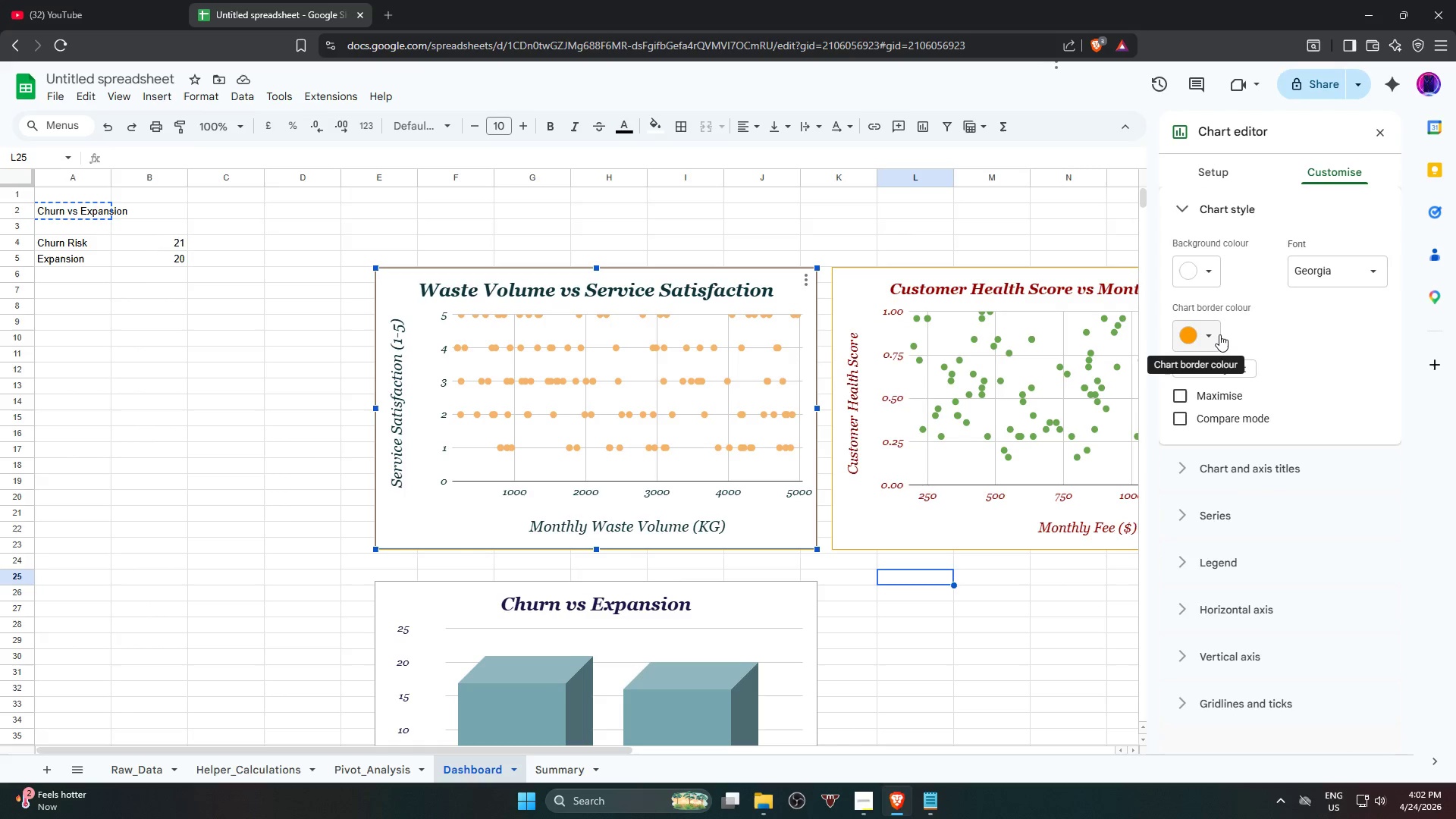 
left_click([1219, 334])
 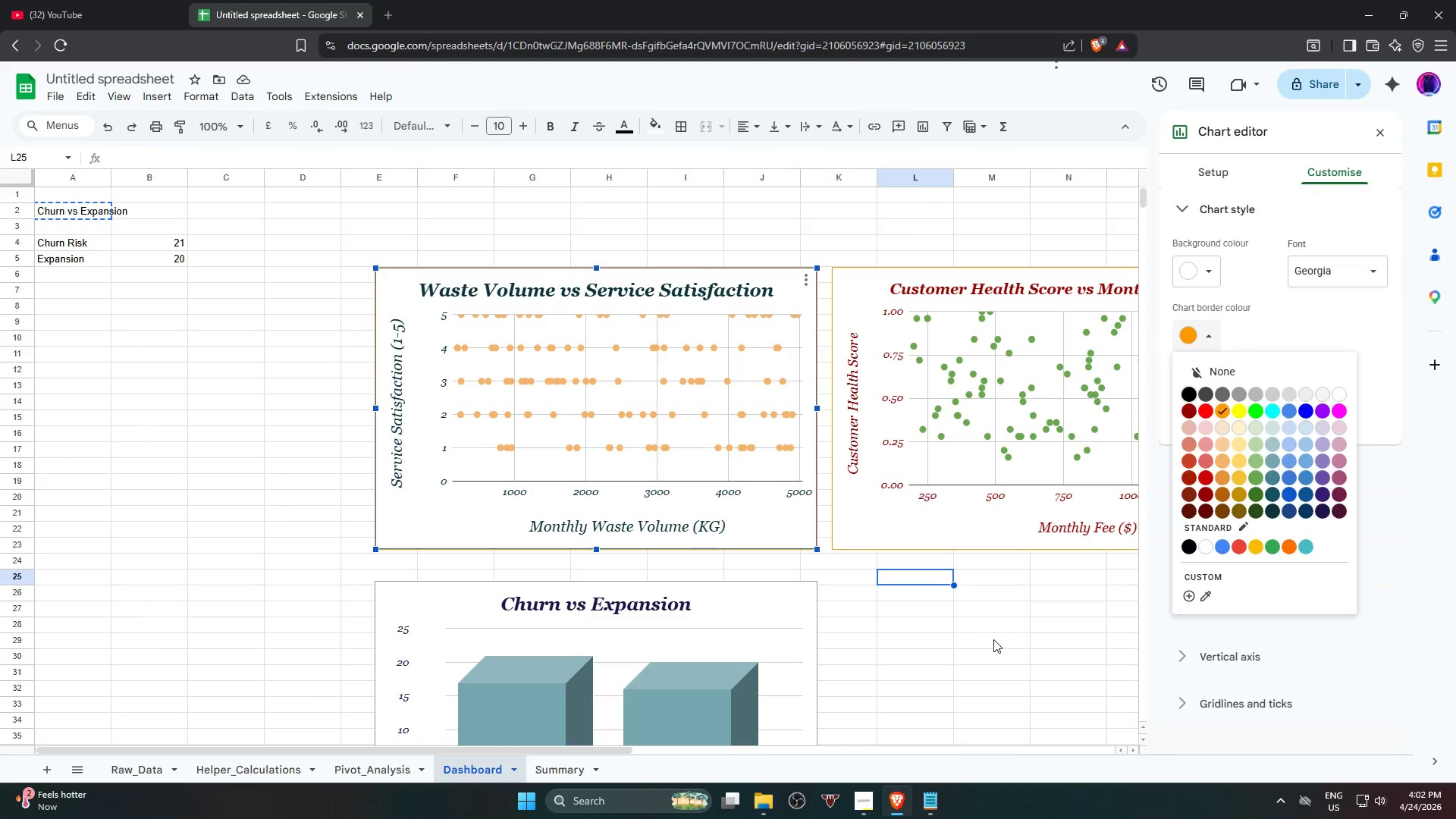 
left_click([770, 560])
 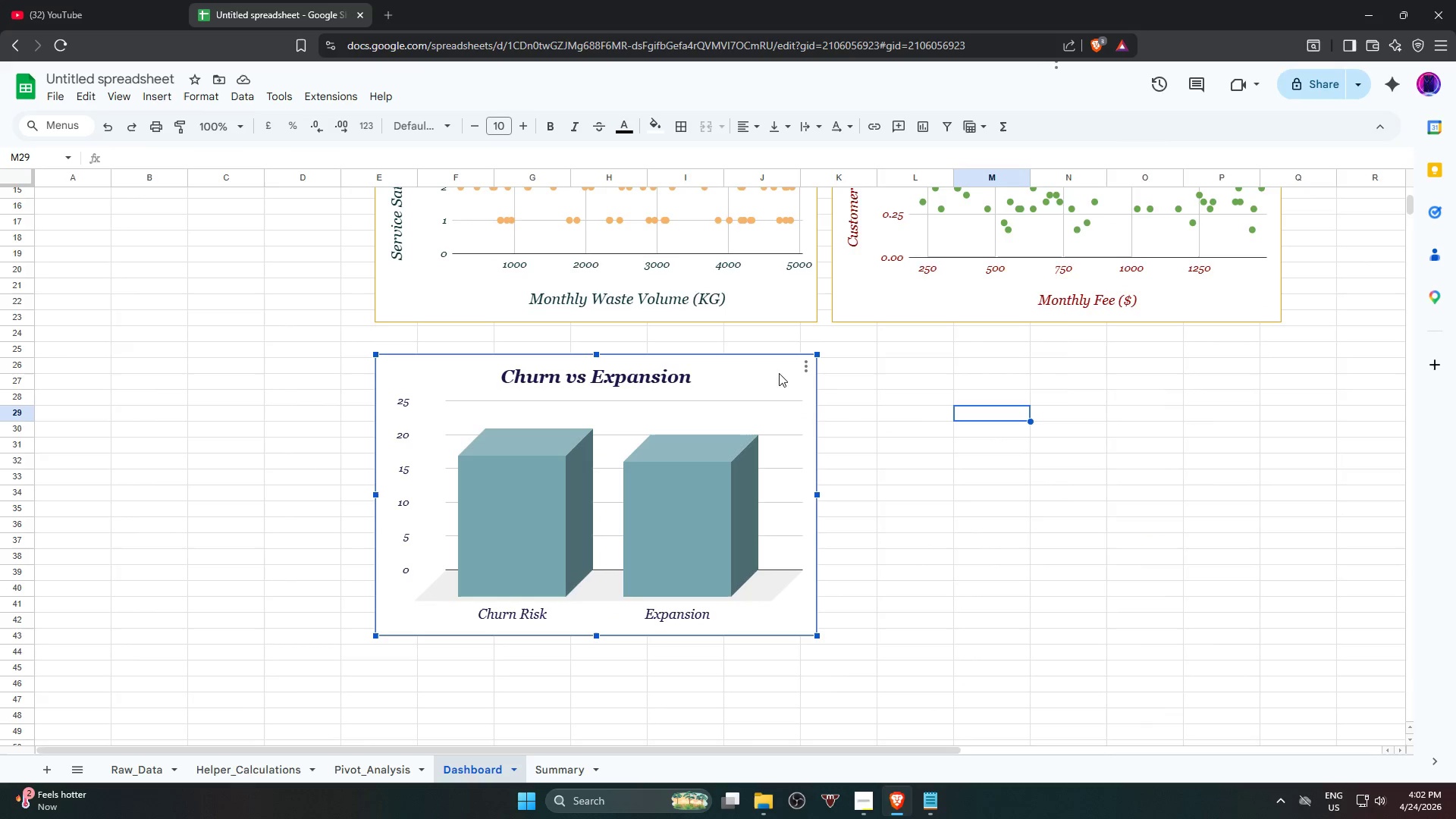 
scroll: coordinate [958, 658], scroll_direction: down, amount: 3.0
 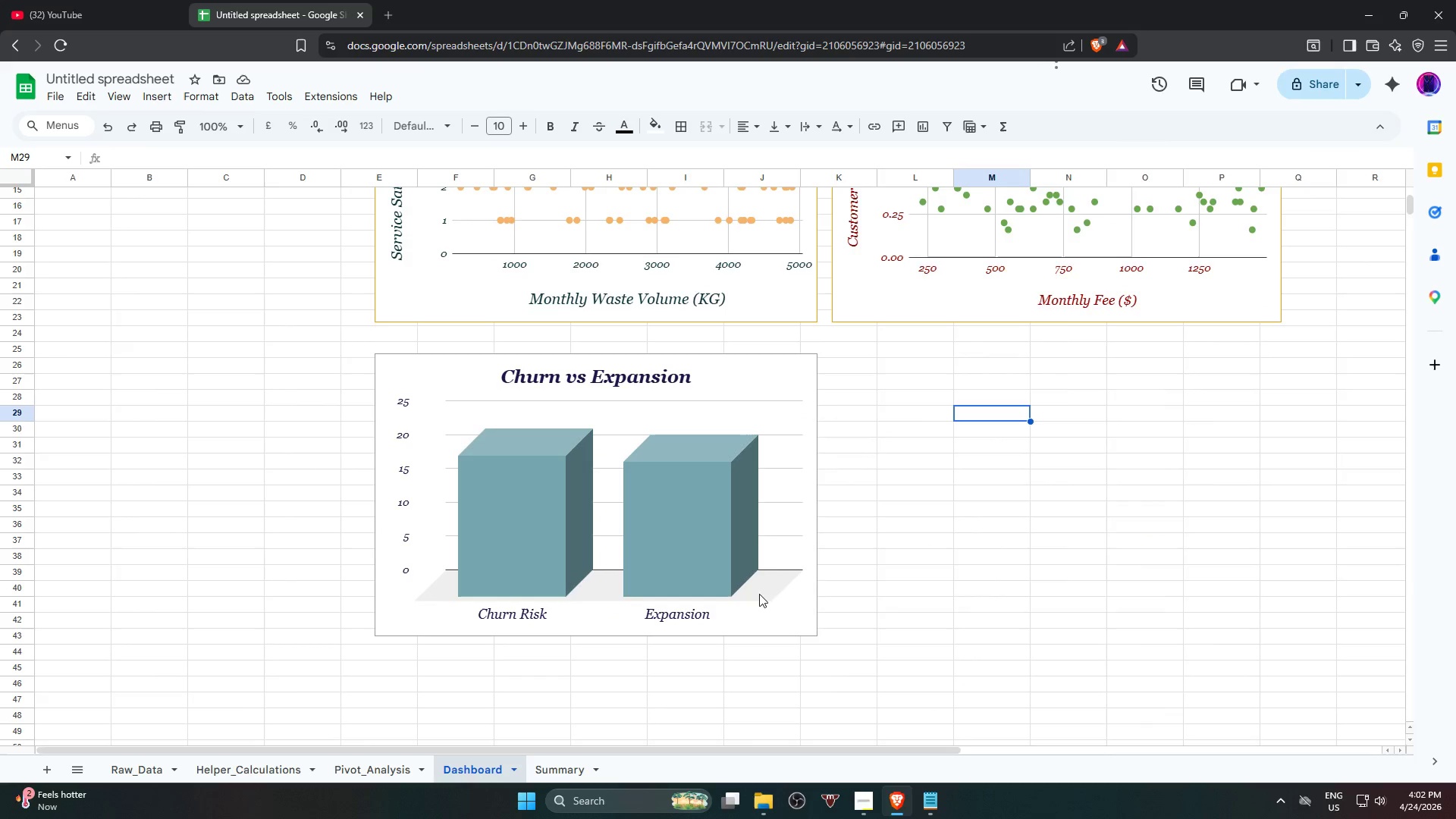 
left_click([801, 365])
 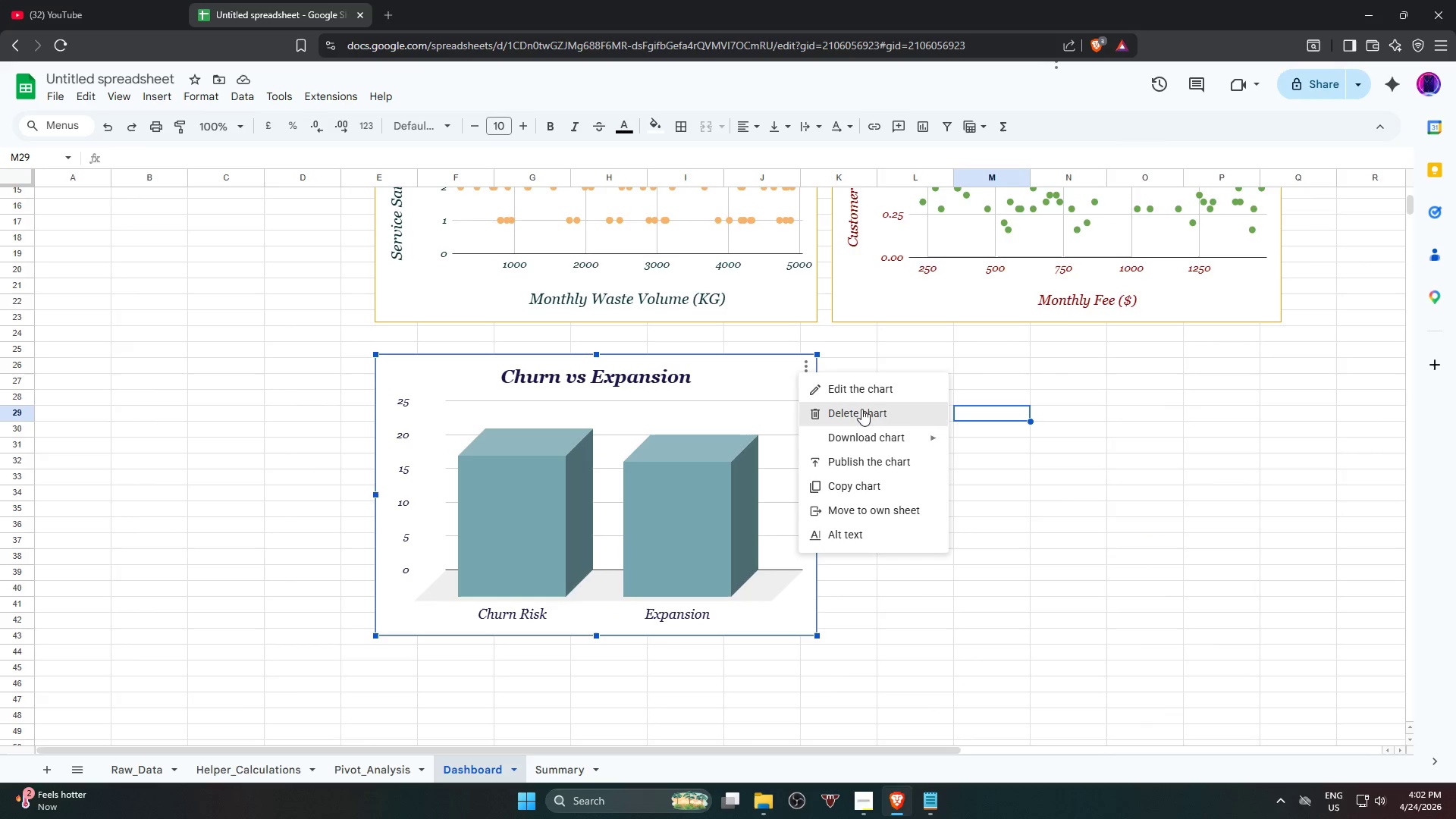 
left_click([883, 390])
 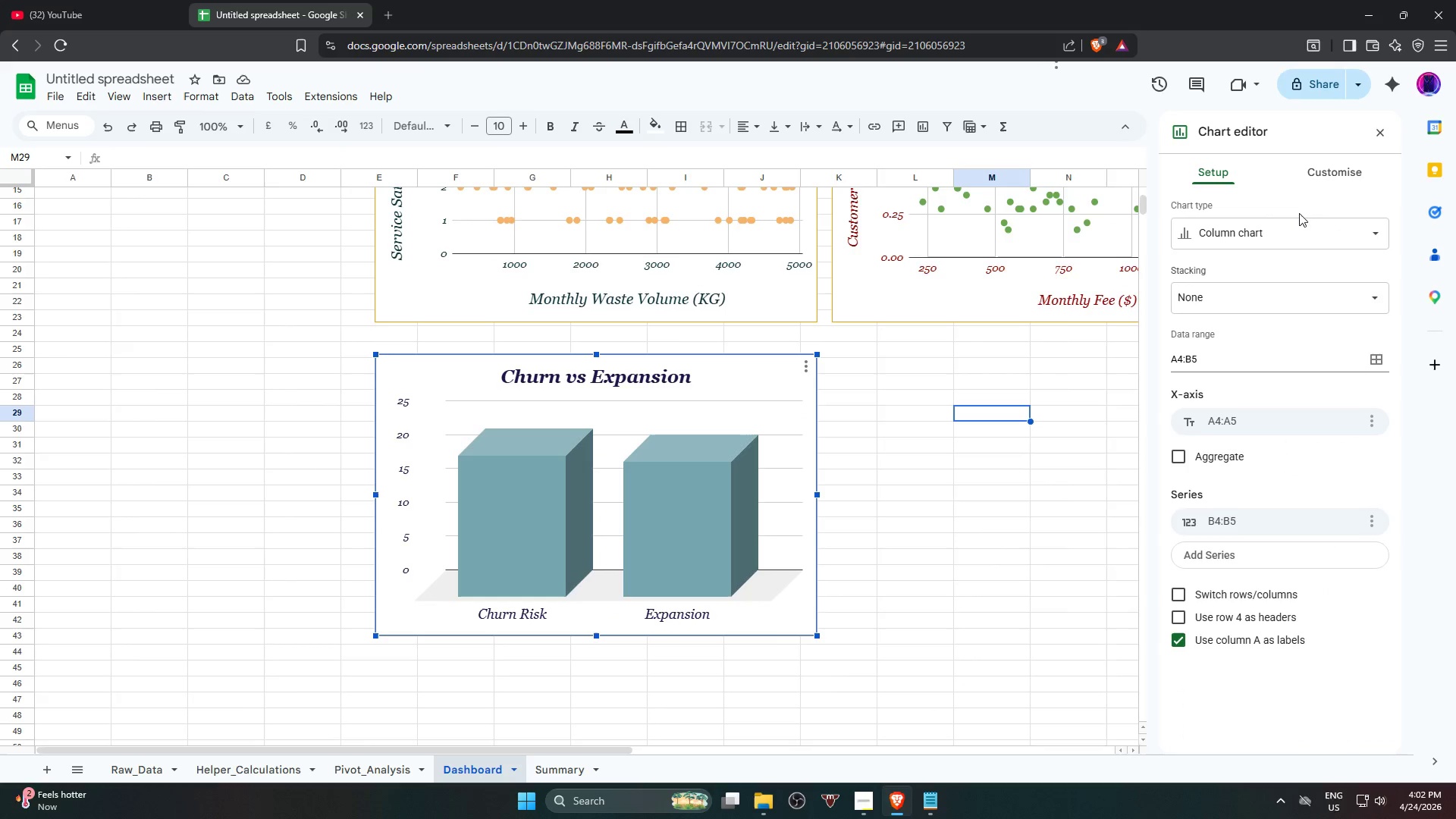 
left_click([1337, 177])
 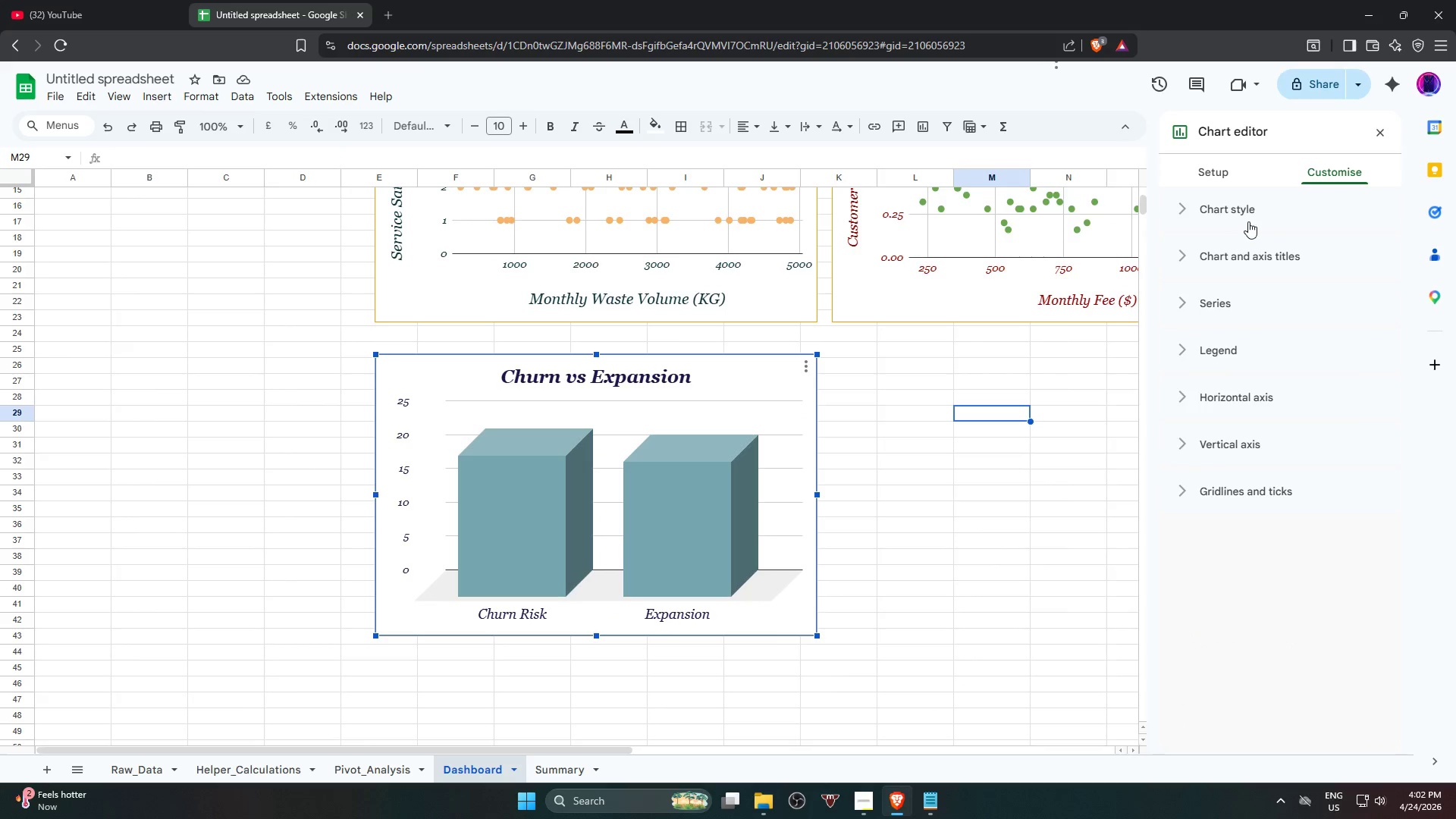 
left_click([1250, 213])
 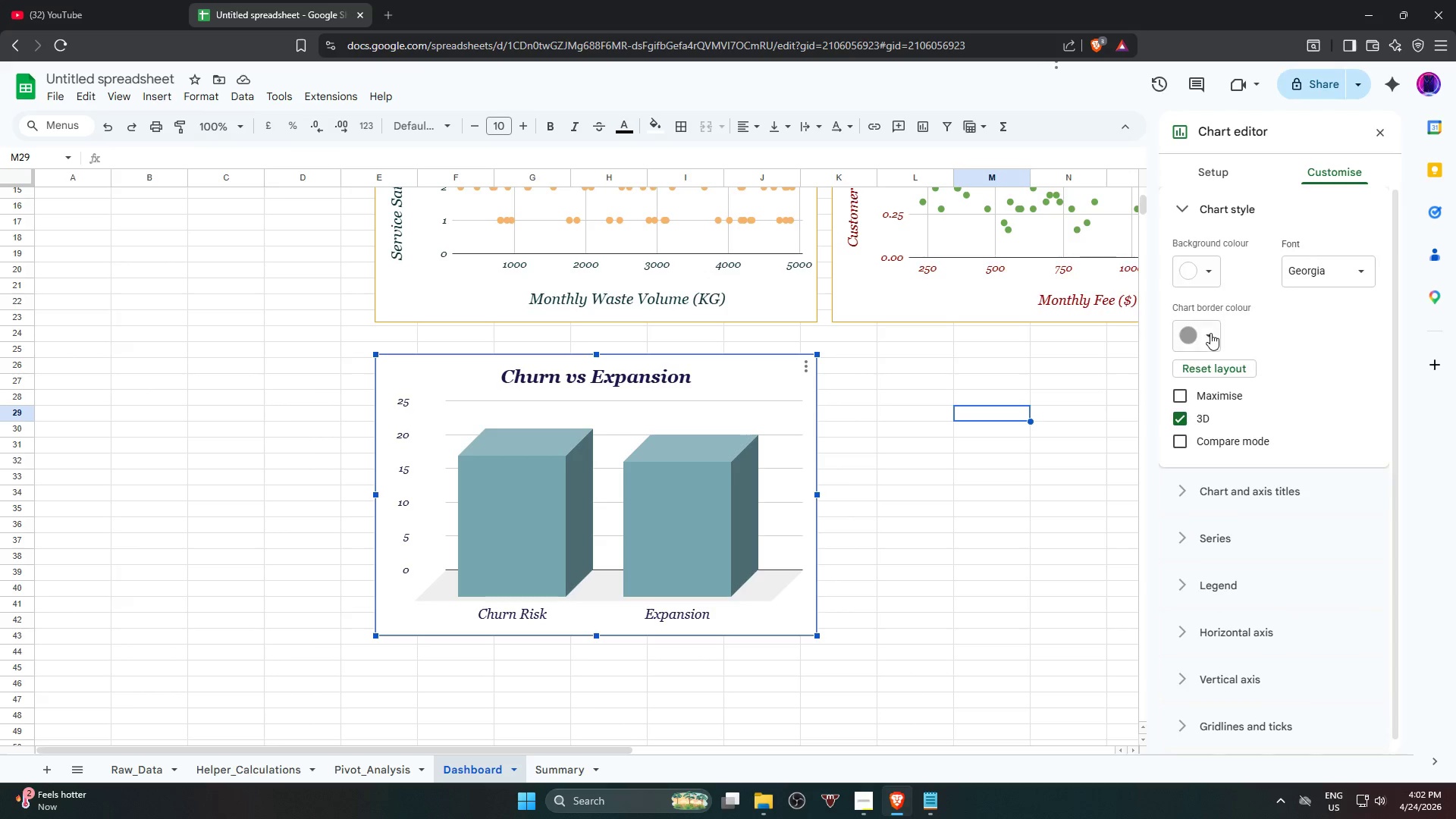 
left_click([1211, 336])
 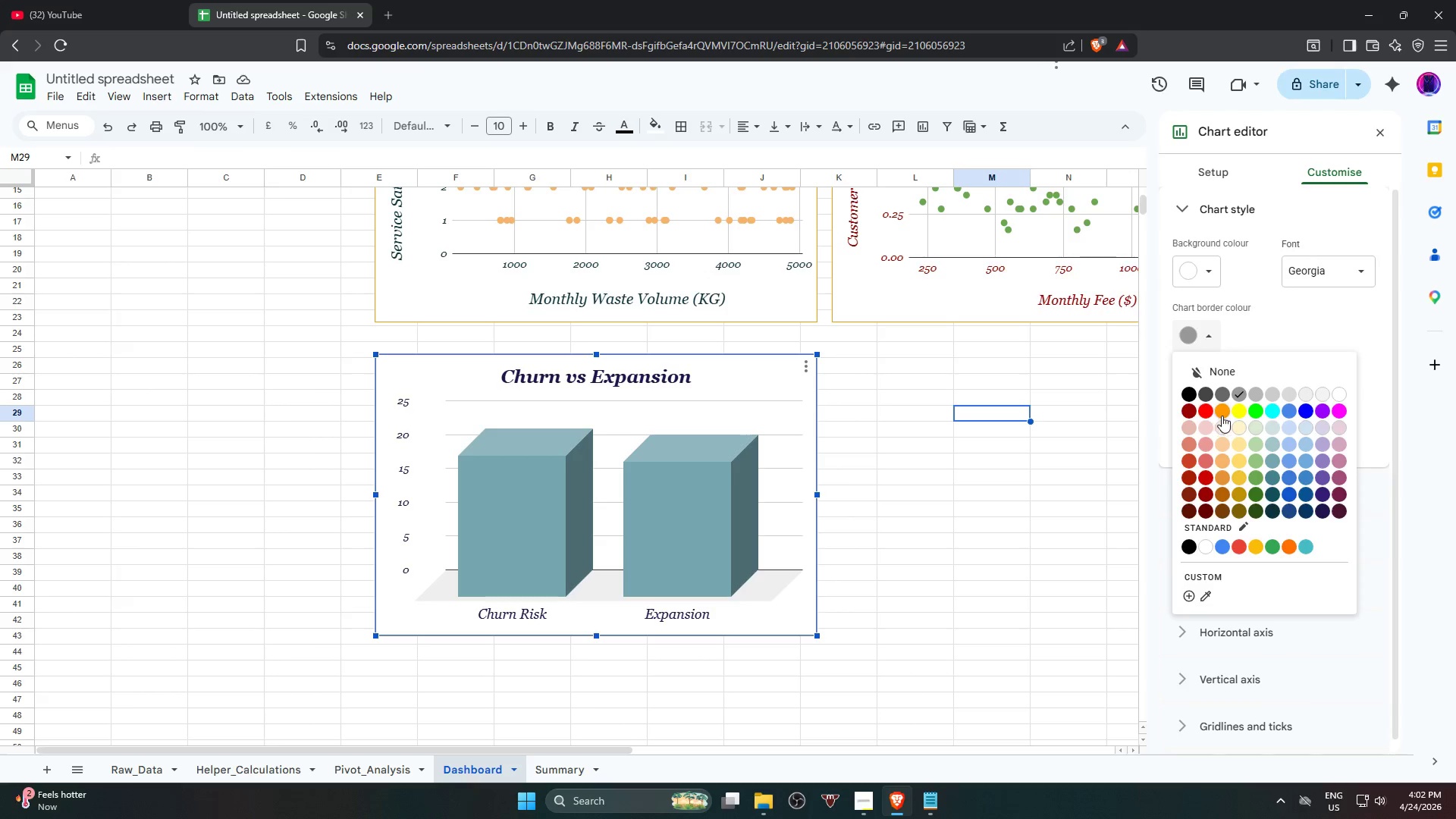 
left_click([1225, 414])
 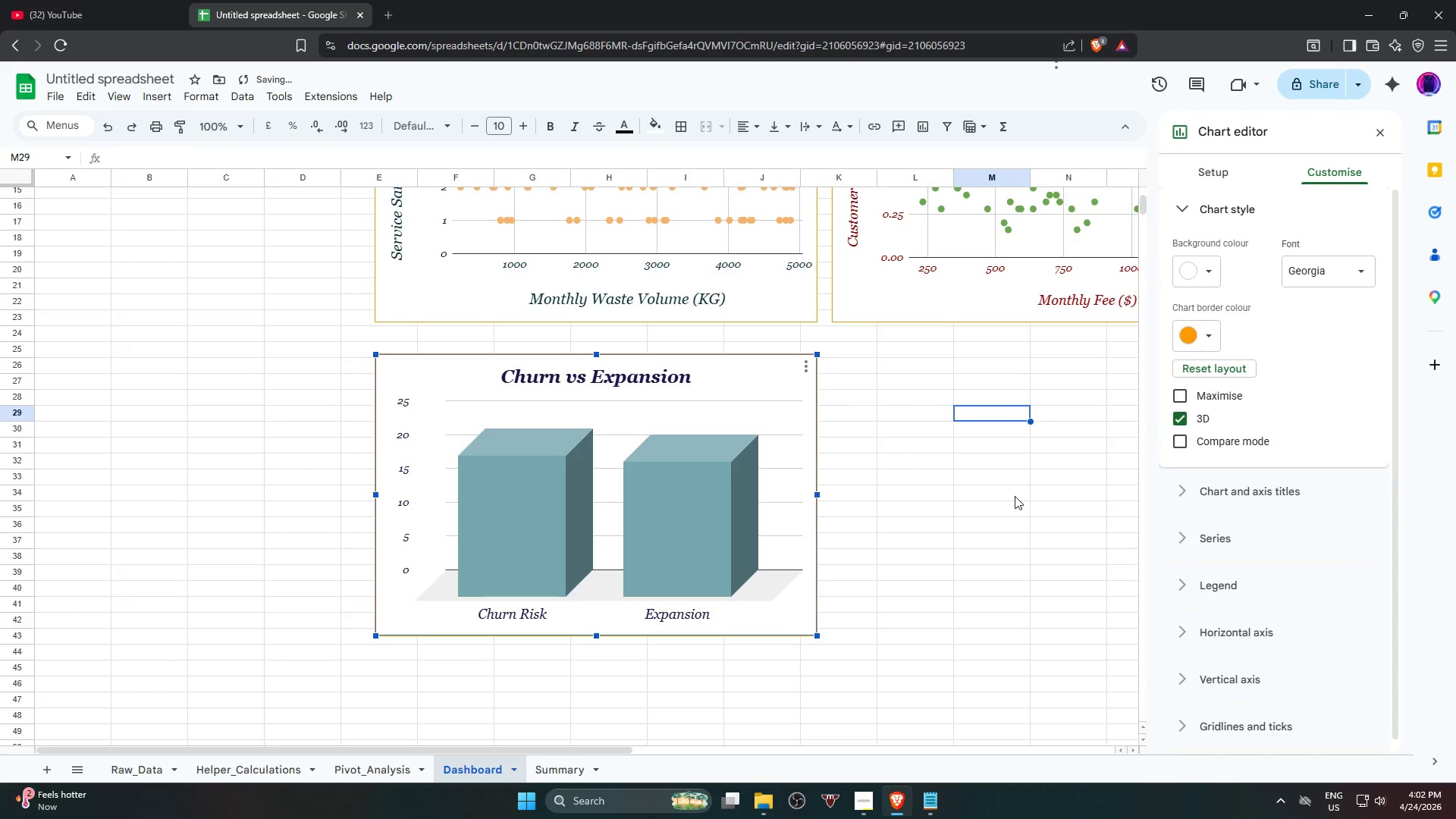 
left_click([984, 517])
 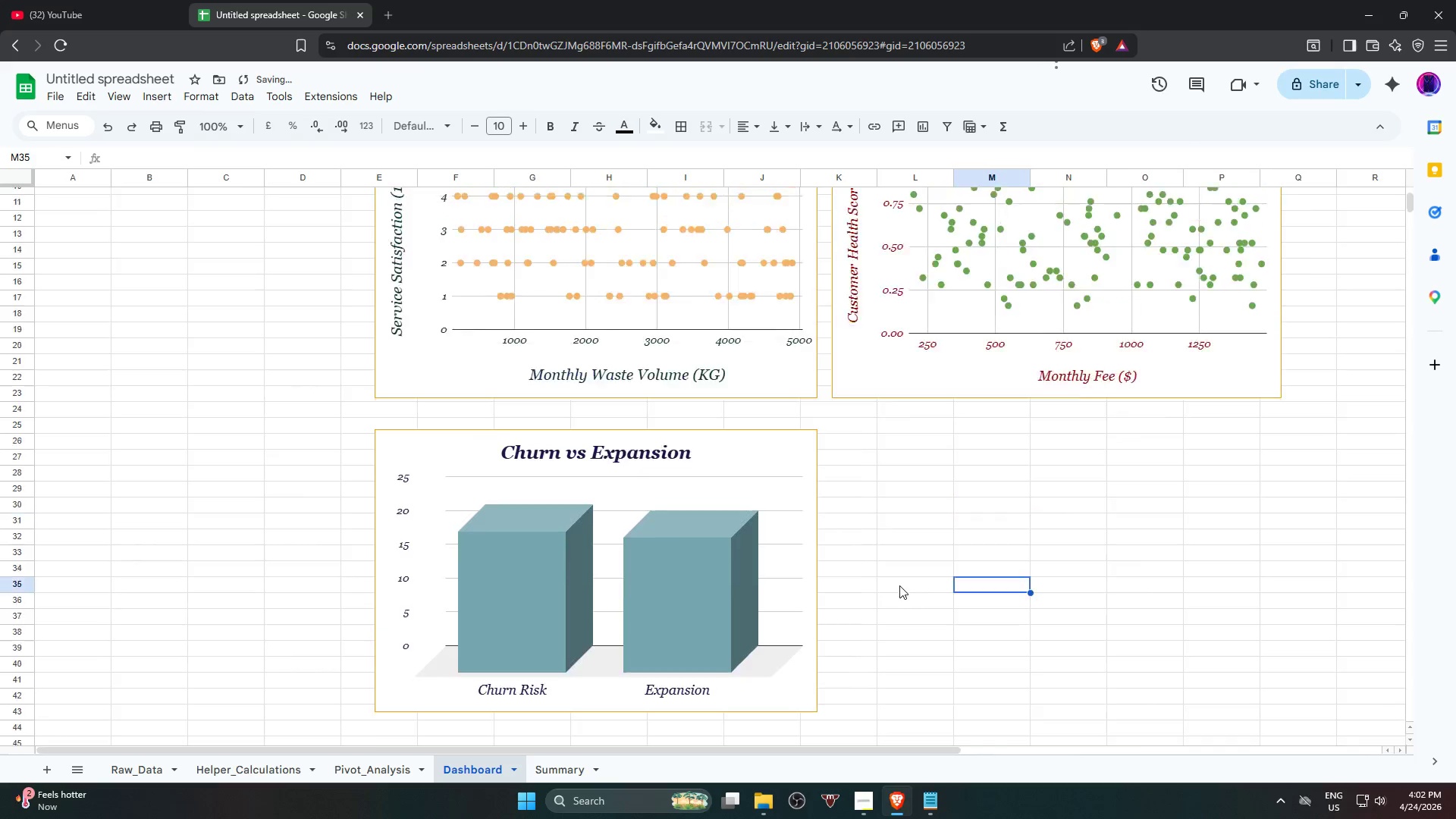 
scroll: coordinate [899, 585], scroll_direction: up, amount: 5.0
 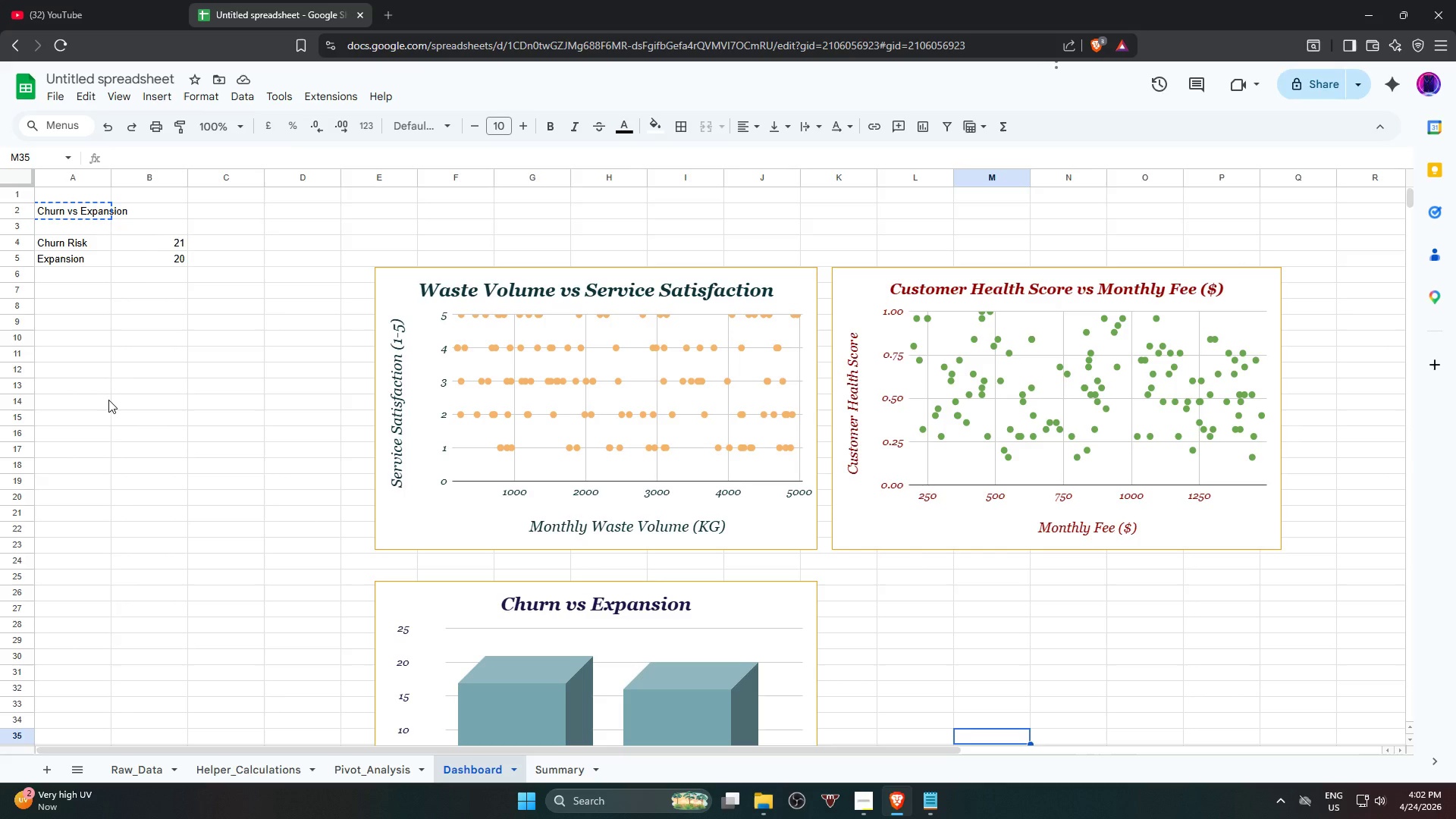 
wait(26.12)
 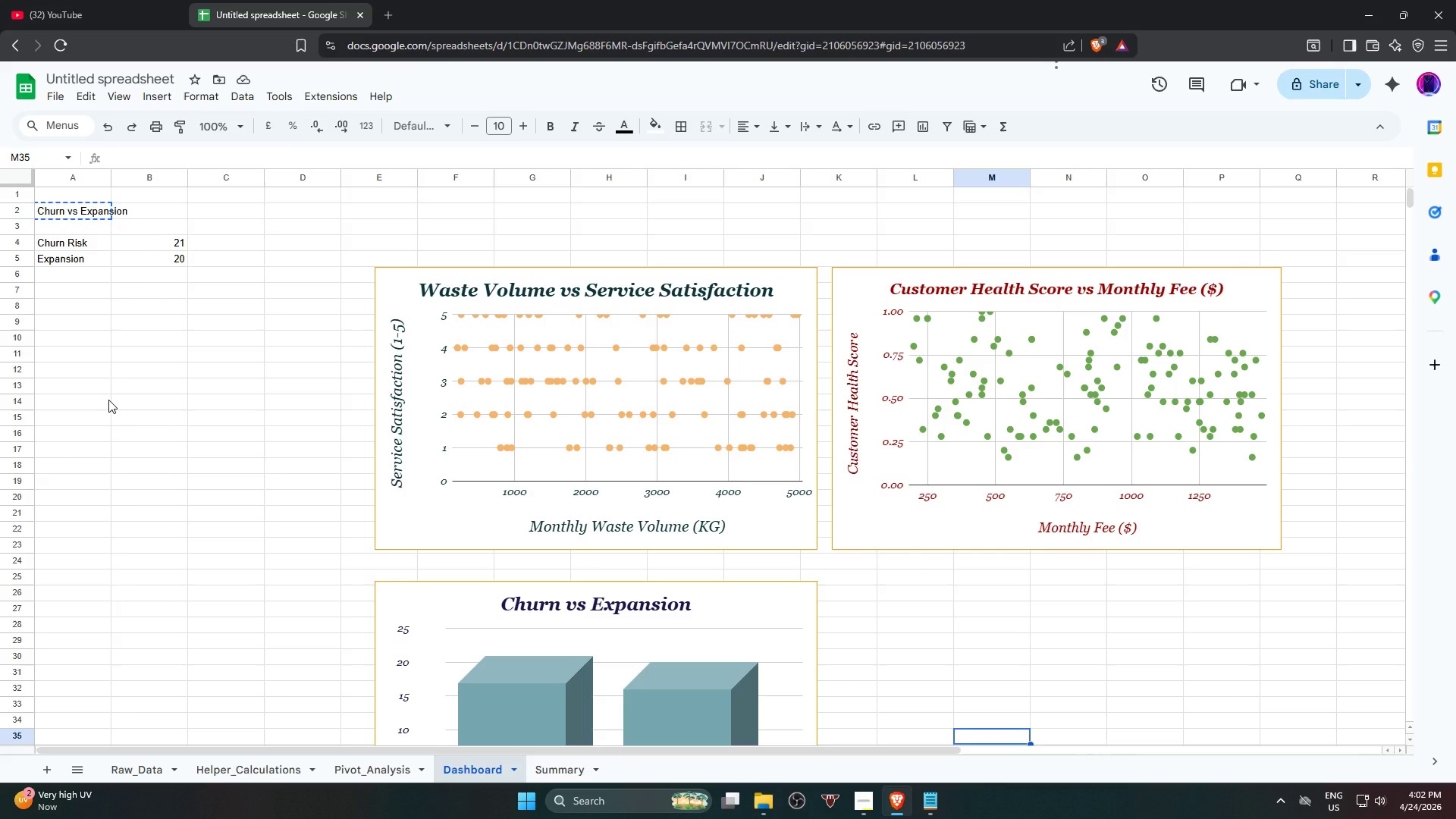 
left_click([377, 769])
 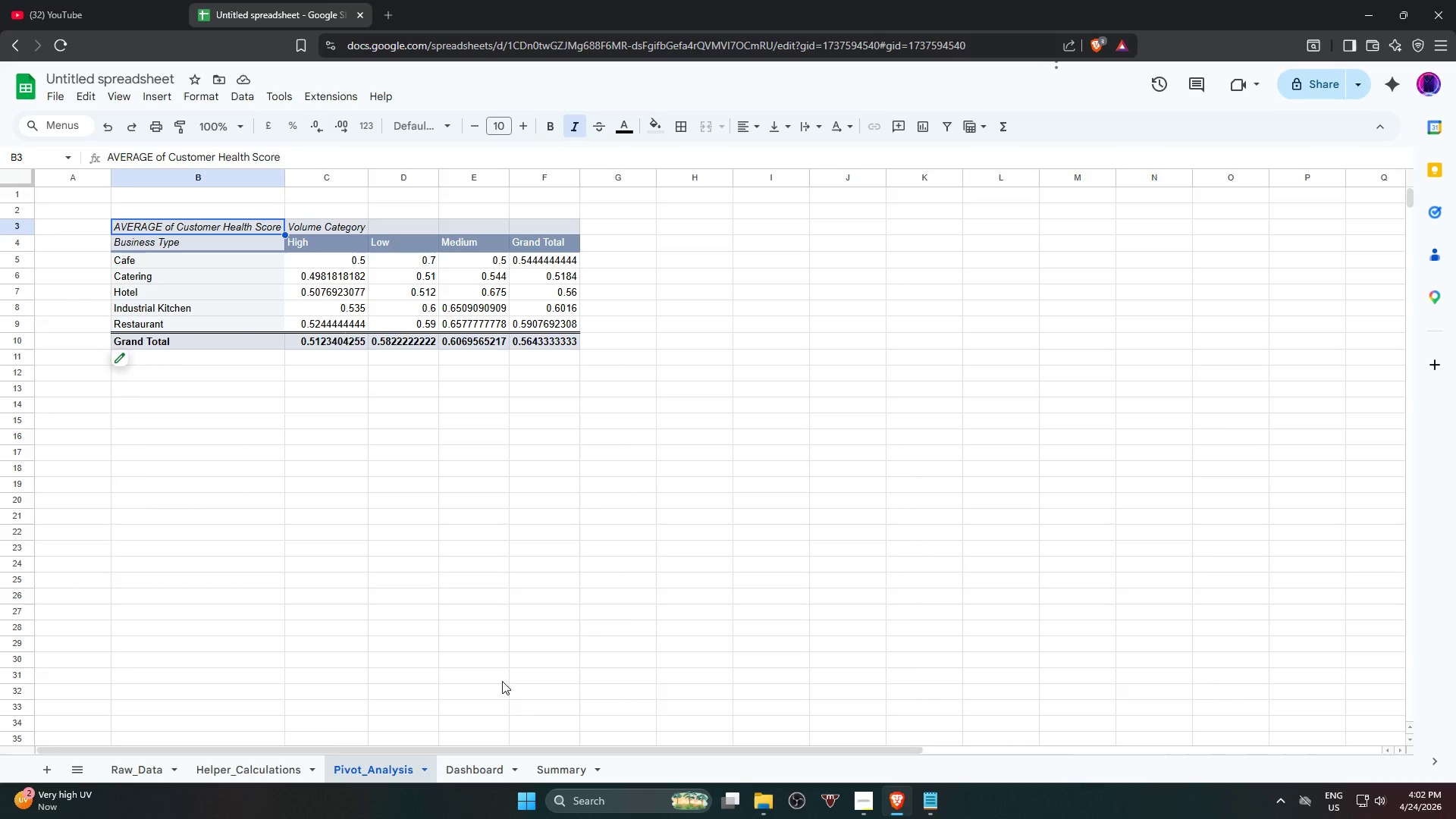 
left_click_drag(start_coordinate=[255, 591], to_coordinate=[253, 597])
 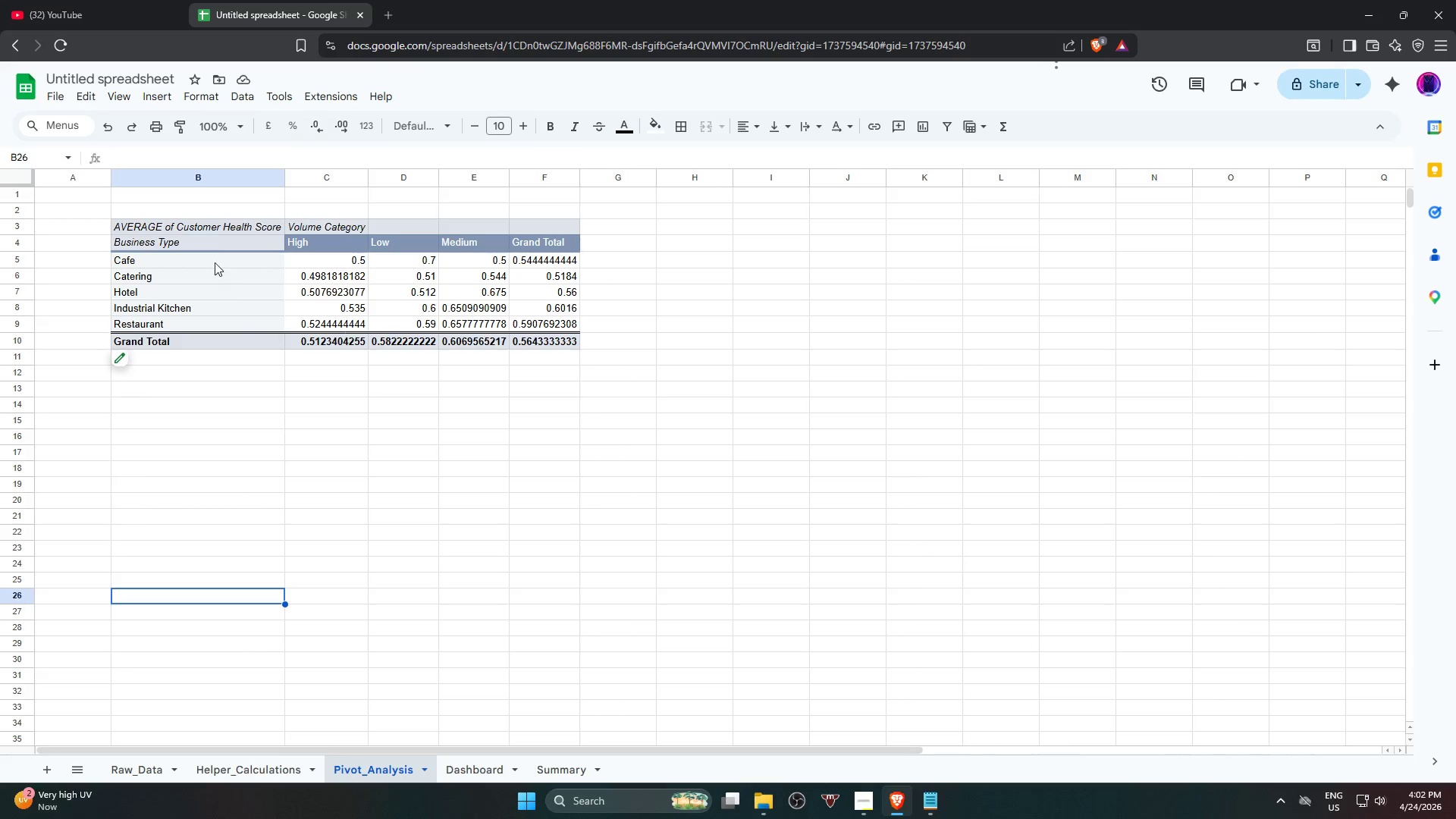 
left_click([214, 228])
 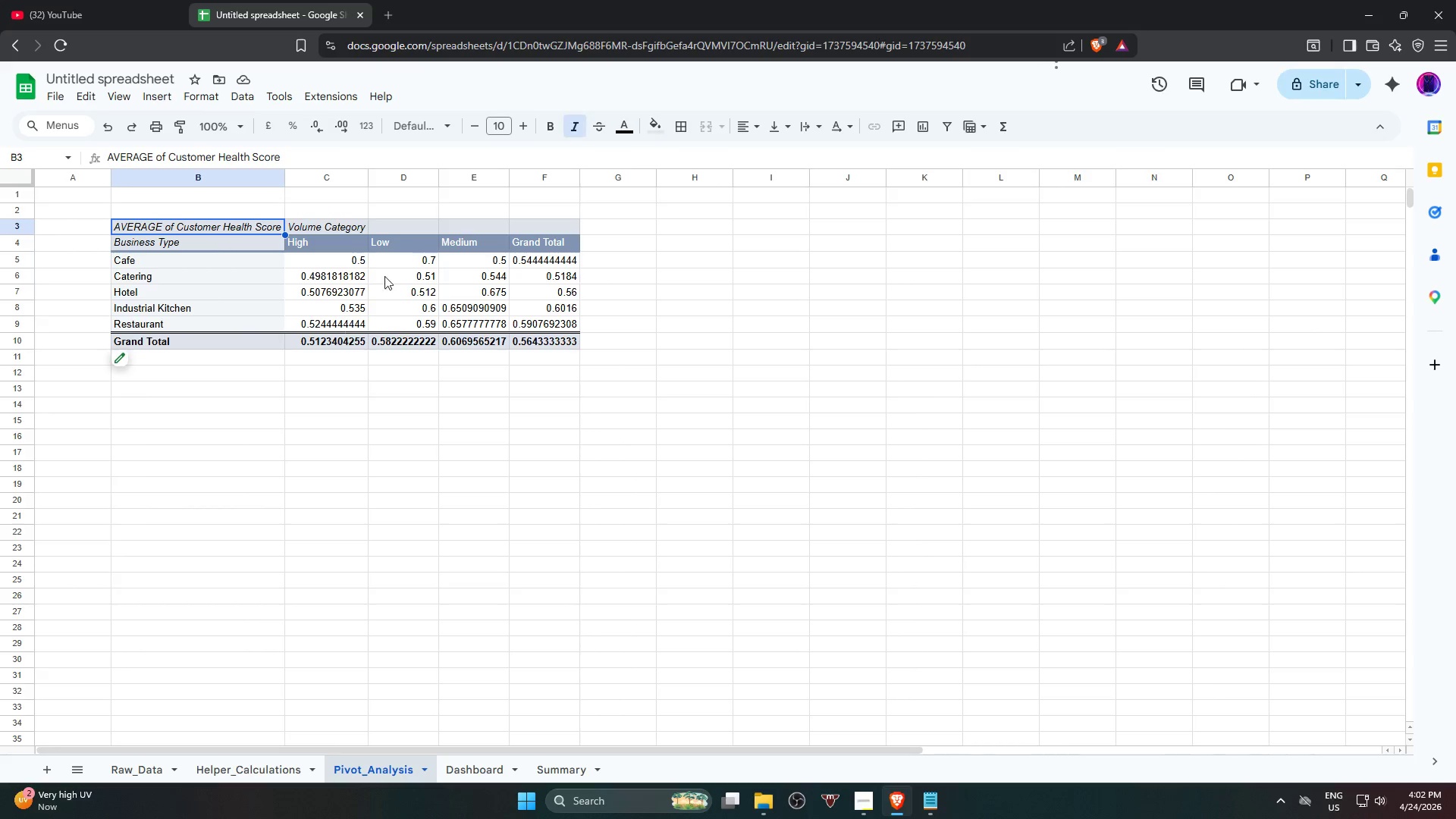 
hold_key(key=ShiftLeft, duration=0.72)
 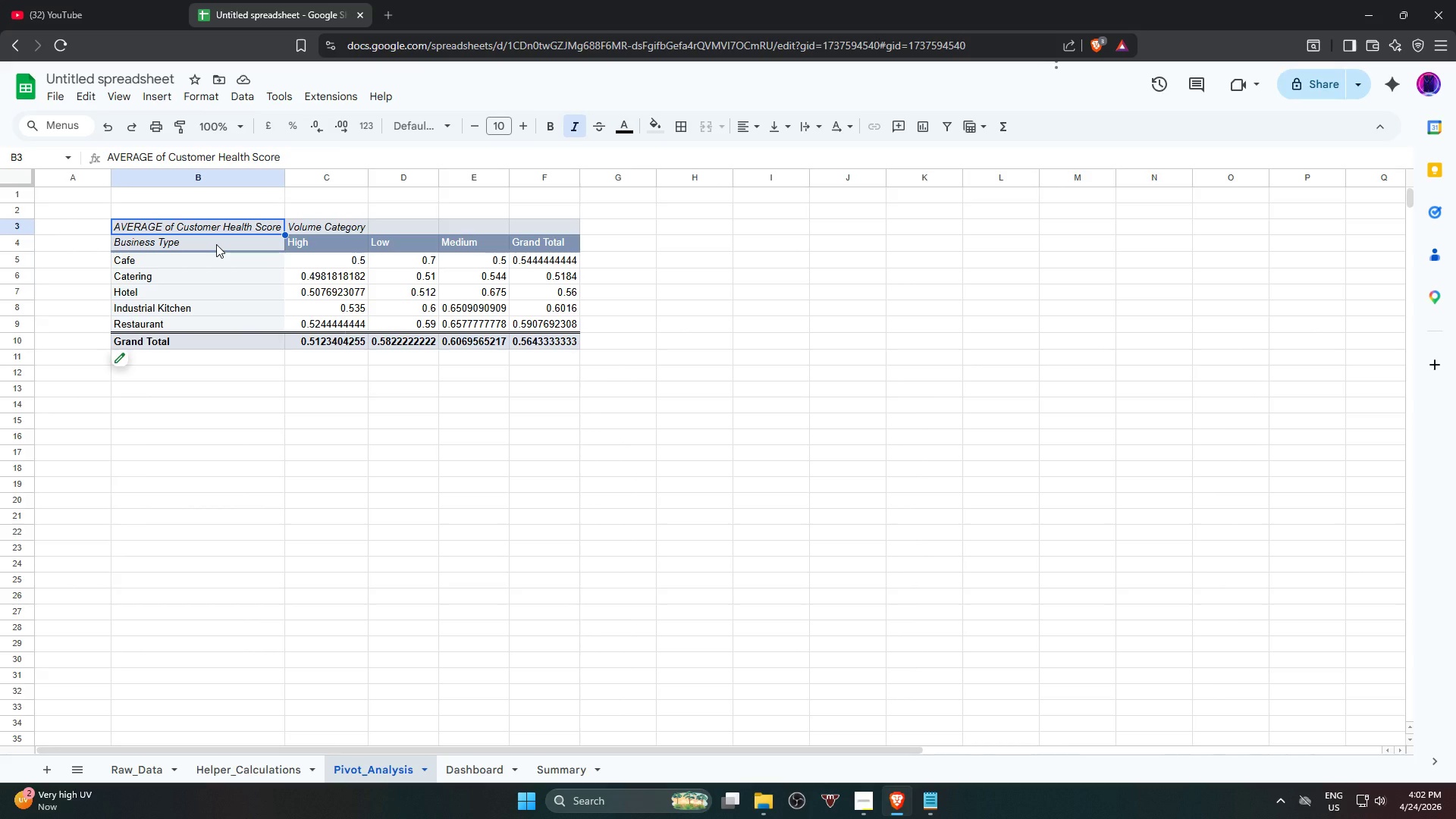 
left_click([216, 244])
 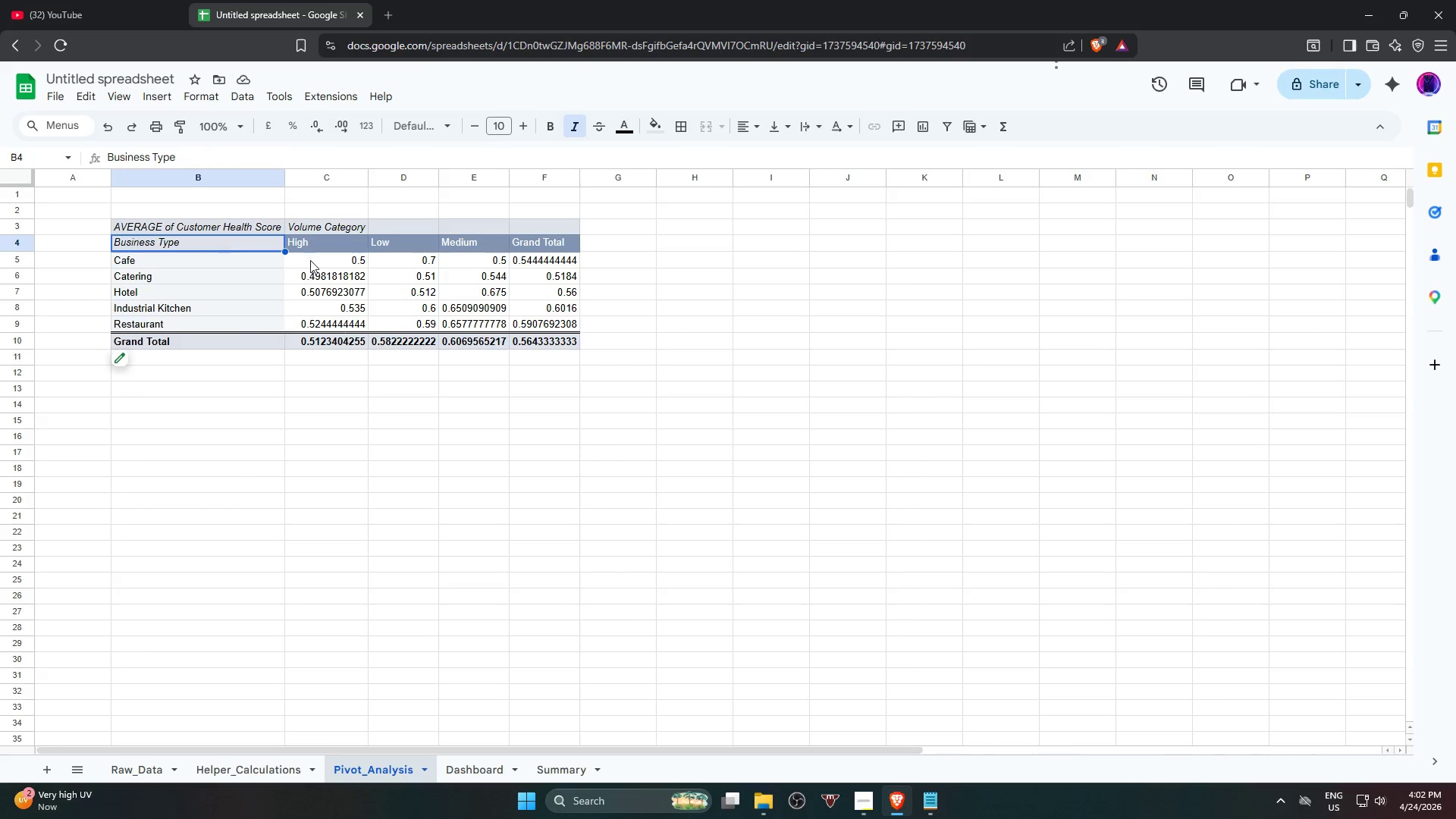 
hold_key(key=ShiftLeft, duration=5.8)
left_click([565, 344])
 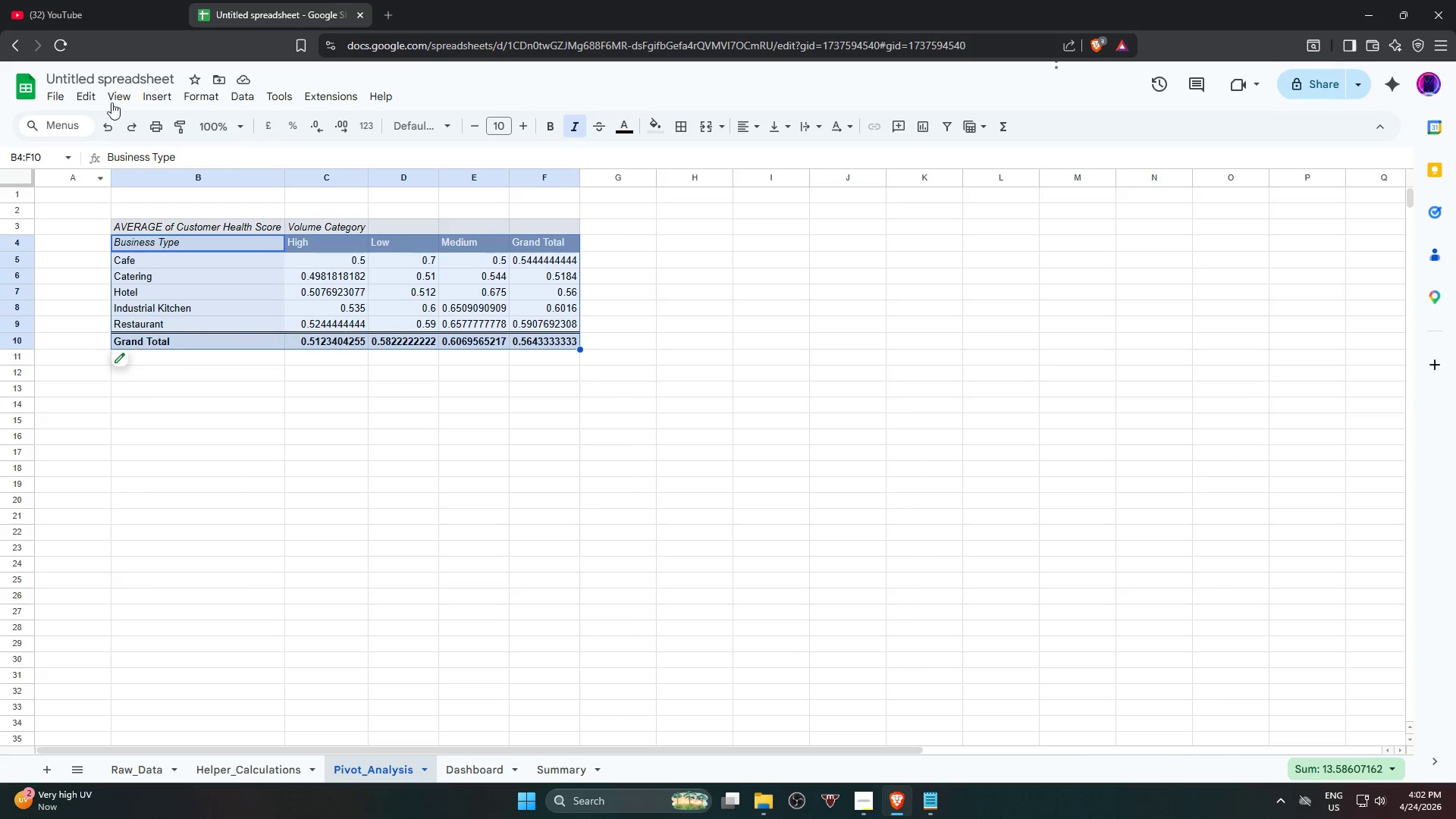 
left_click([156, 95])
 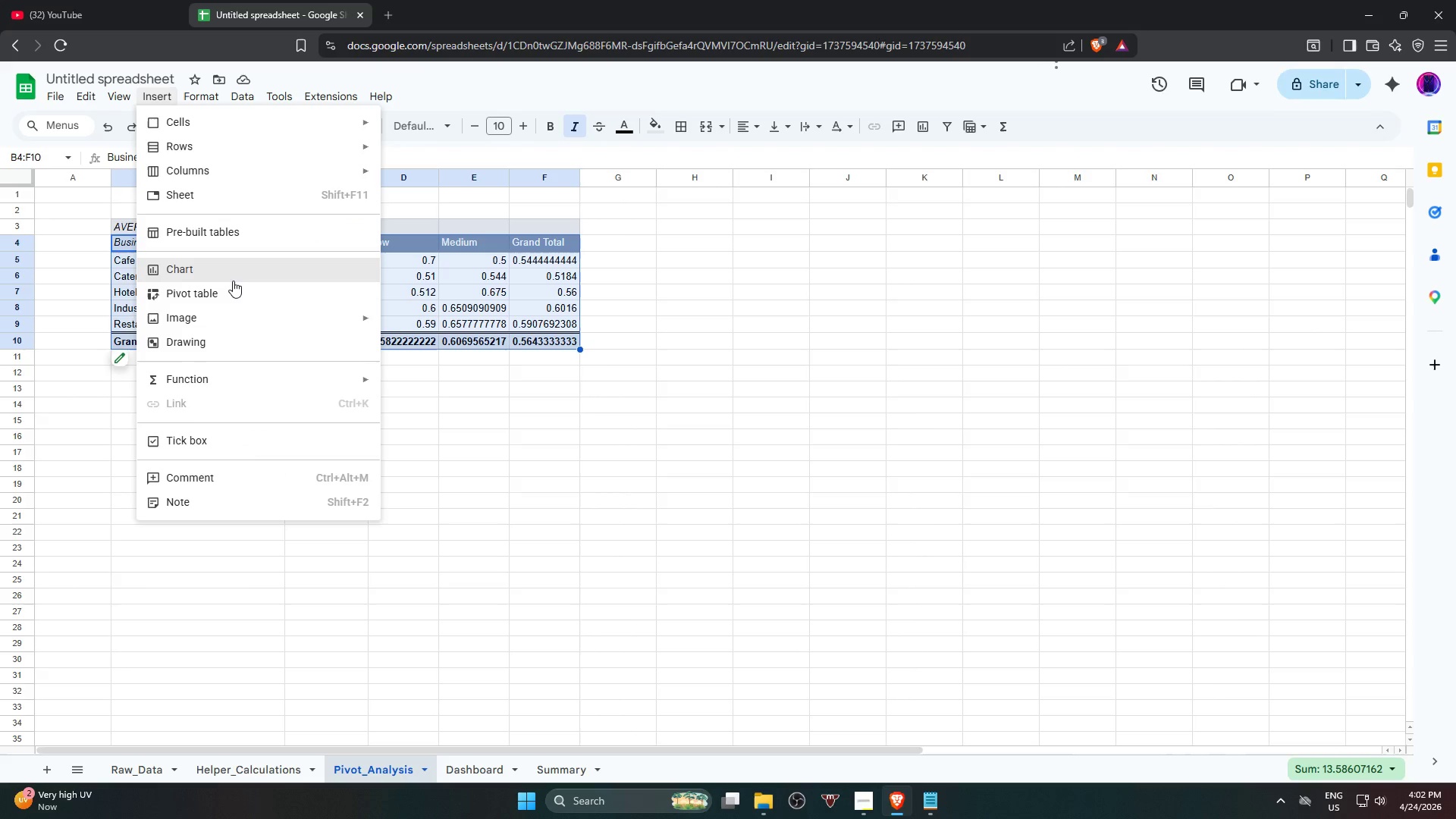 
left_click([240, 278])
 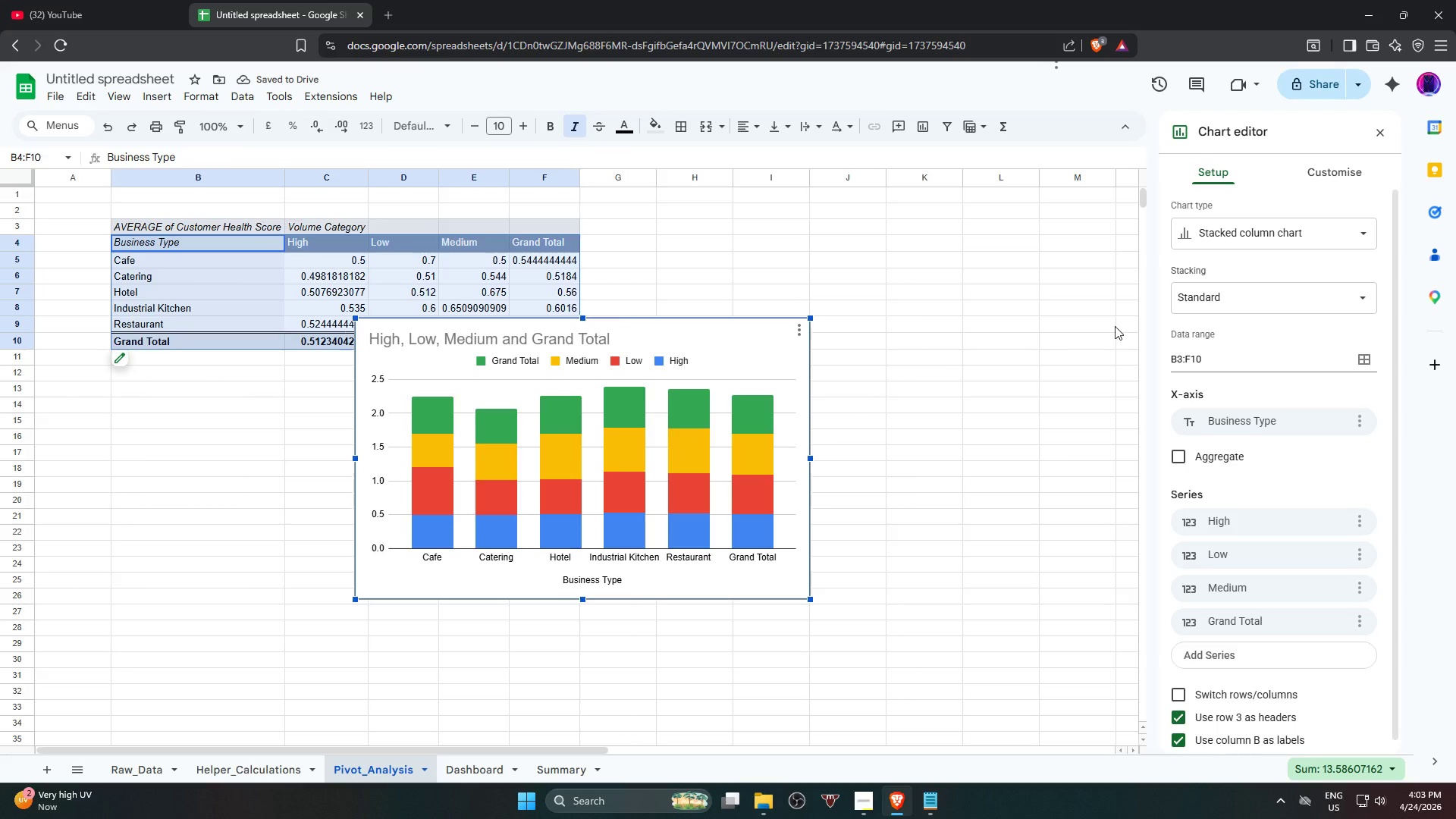 
wait(7.23)
 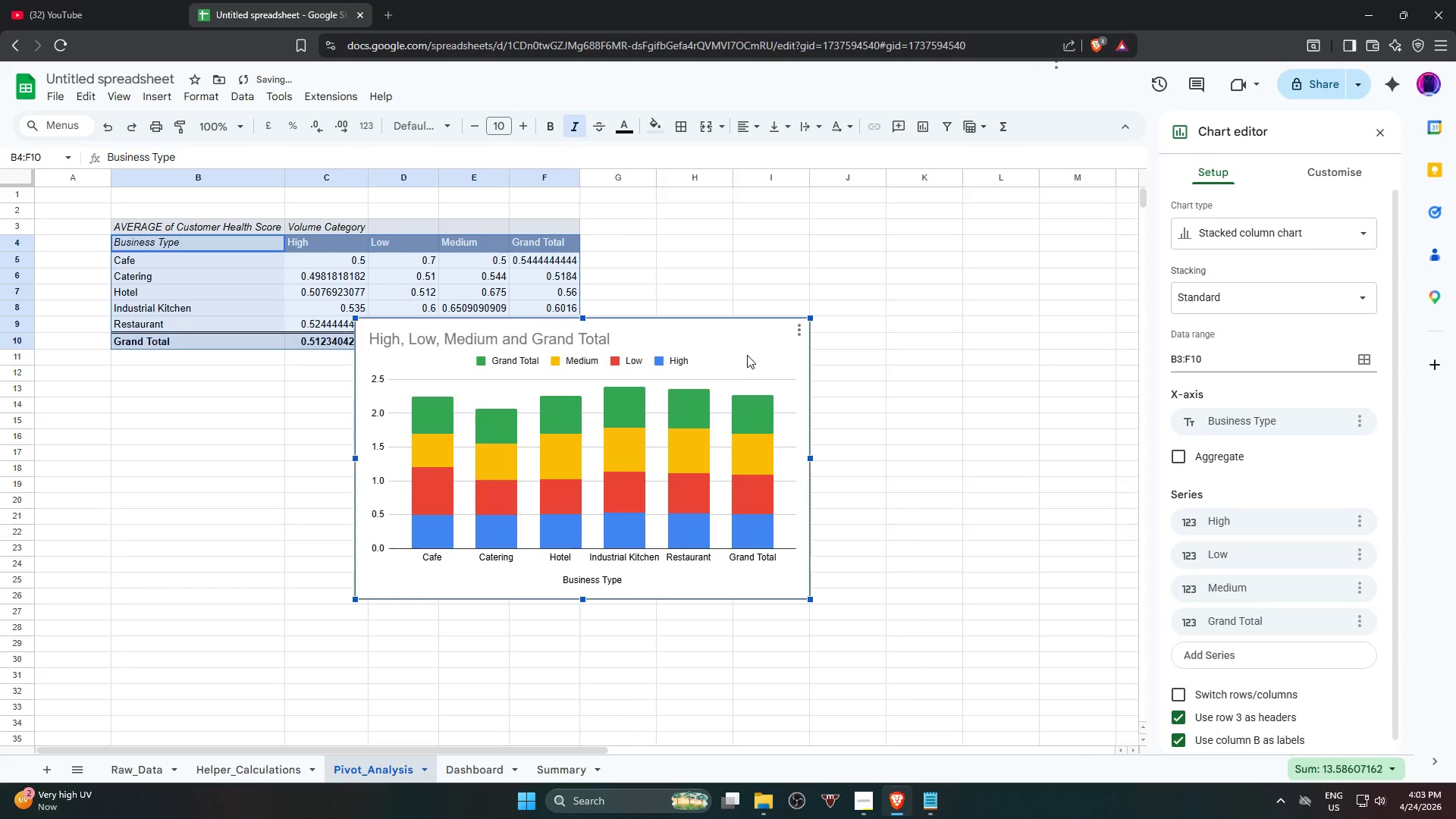 
left_click([1319, 235])
 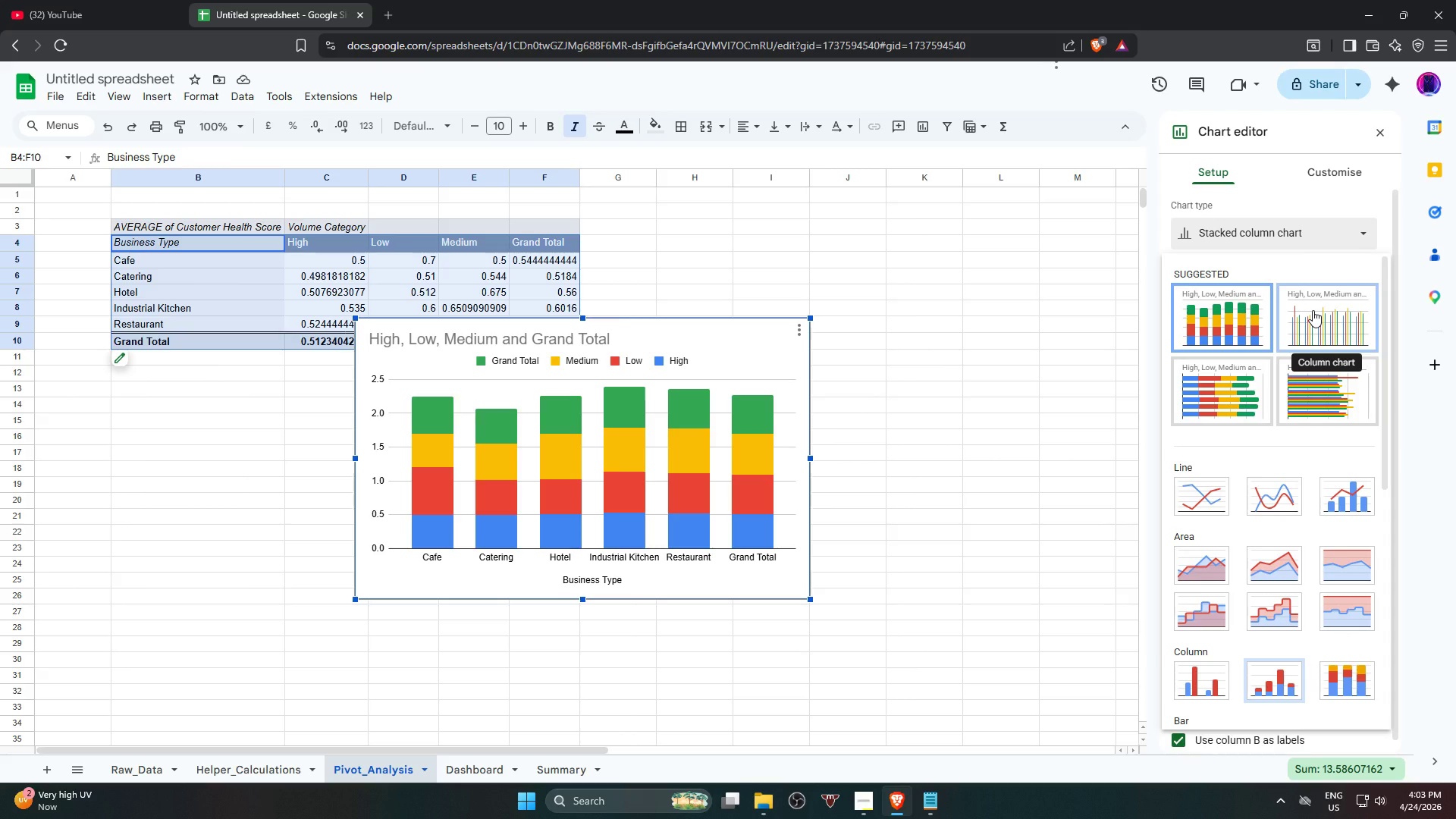 
left_click([1313, 310])
 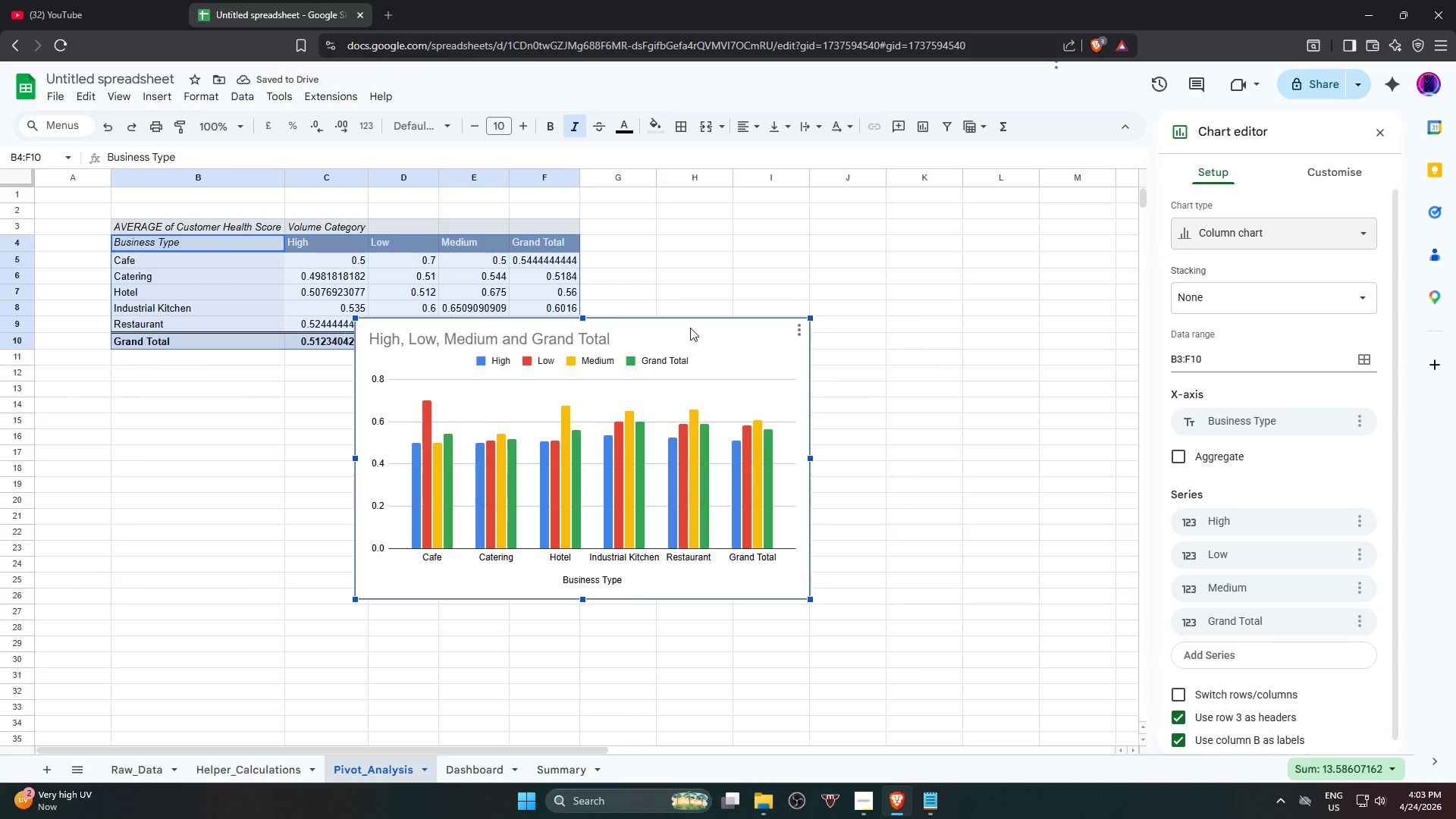 
left_click_drag(start_coordinate=[690, 328], to_coordinate=[802, 372])
 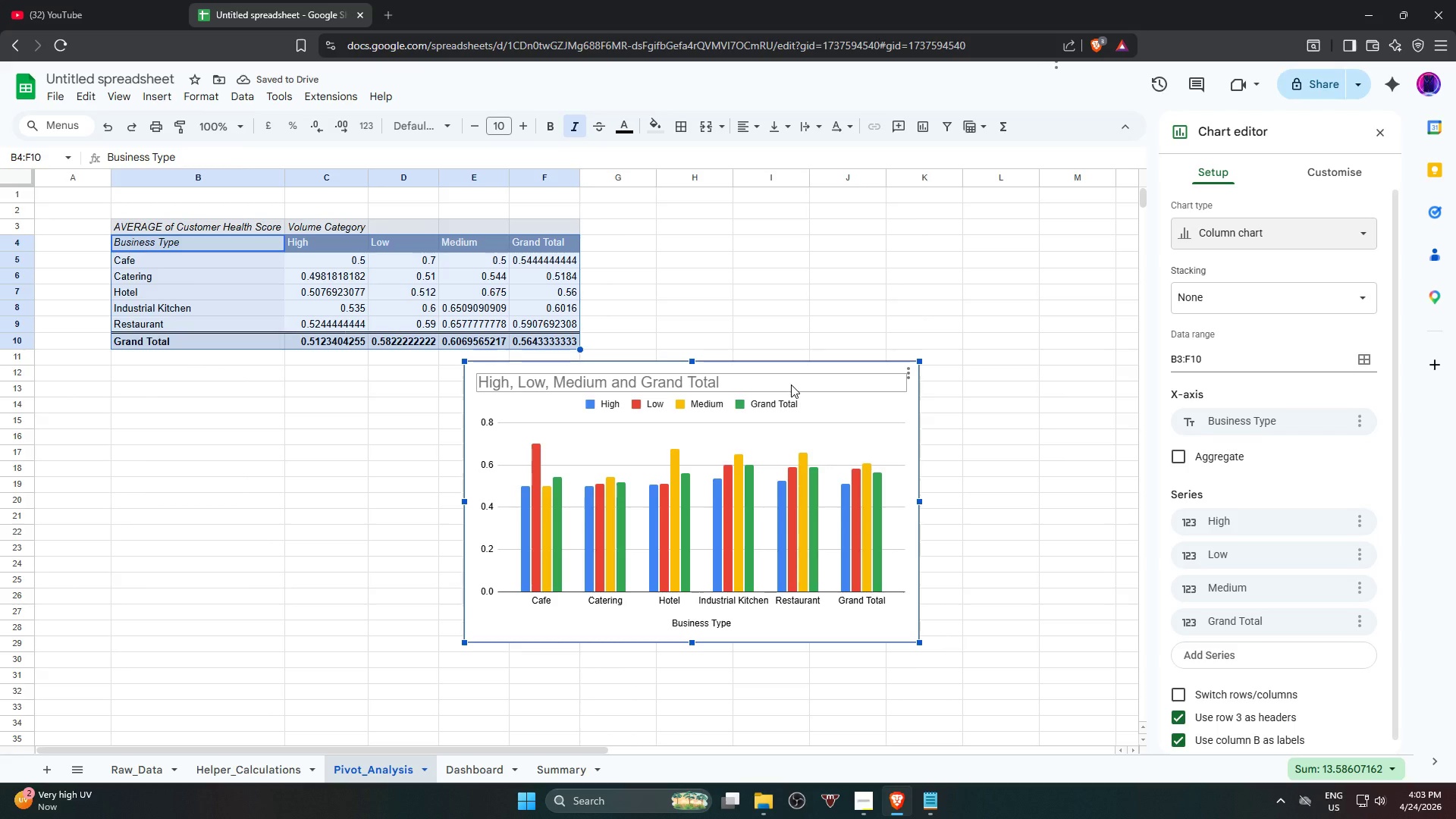 
wait(6.33)
 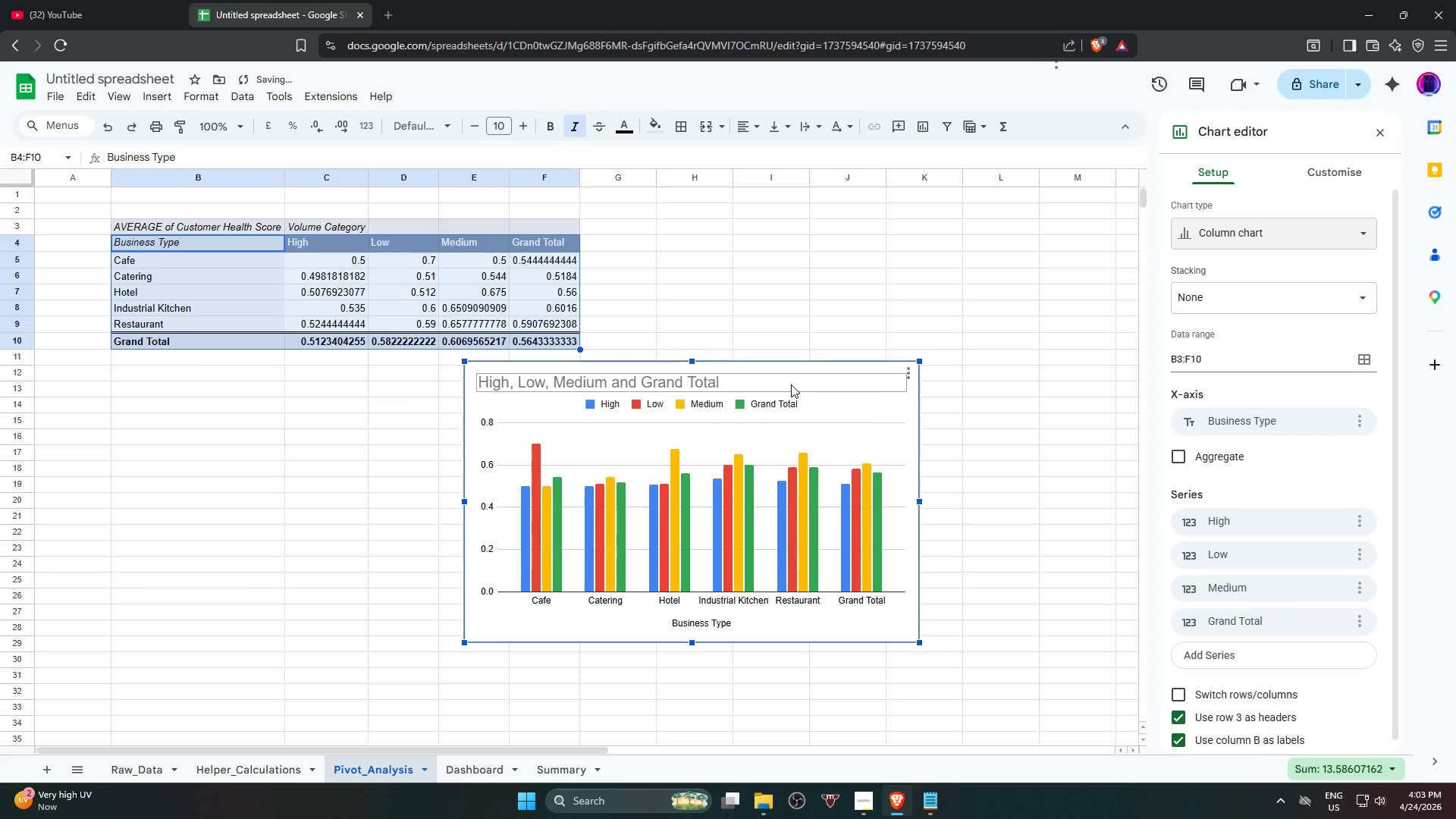 
left_click([791, 384])
 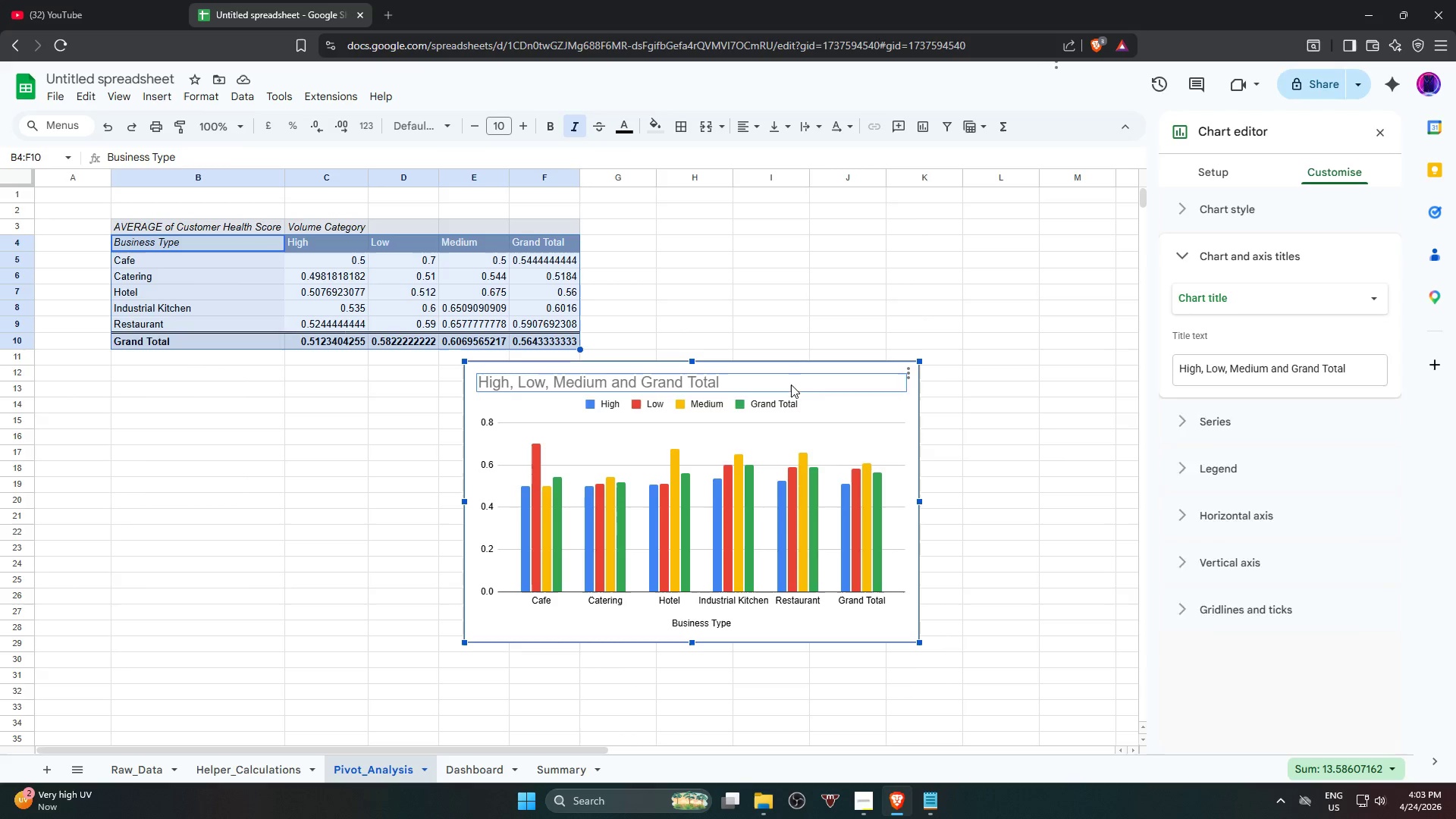 
left_click_drag(start_coordinate=[791, 384], to_coordinate=[786, 391])
 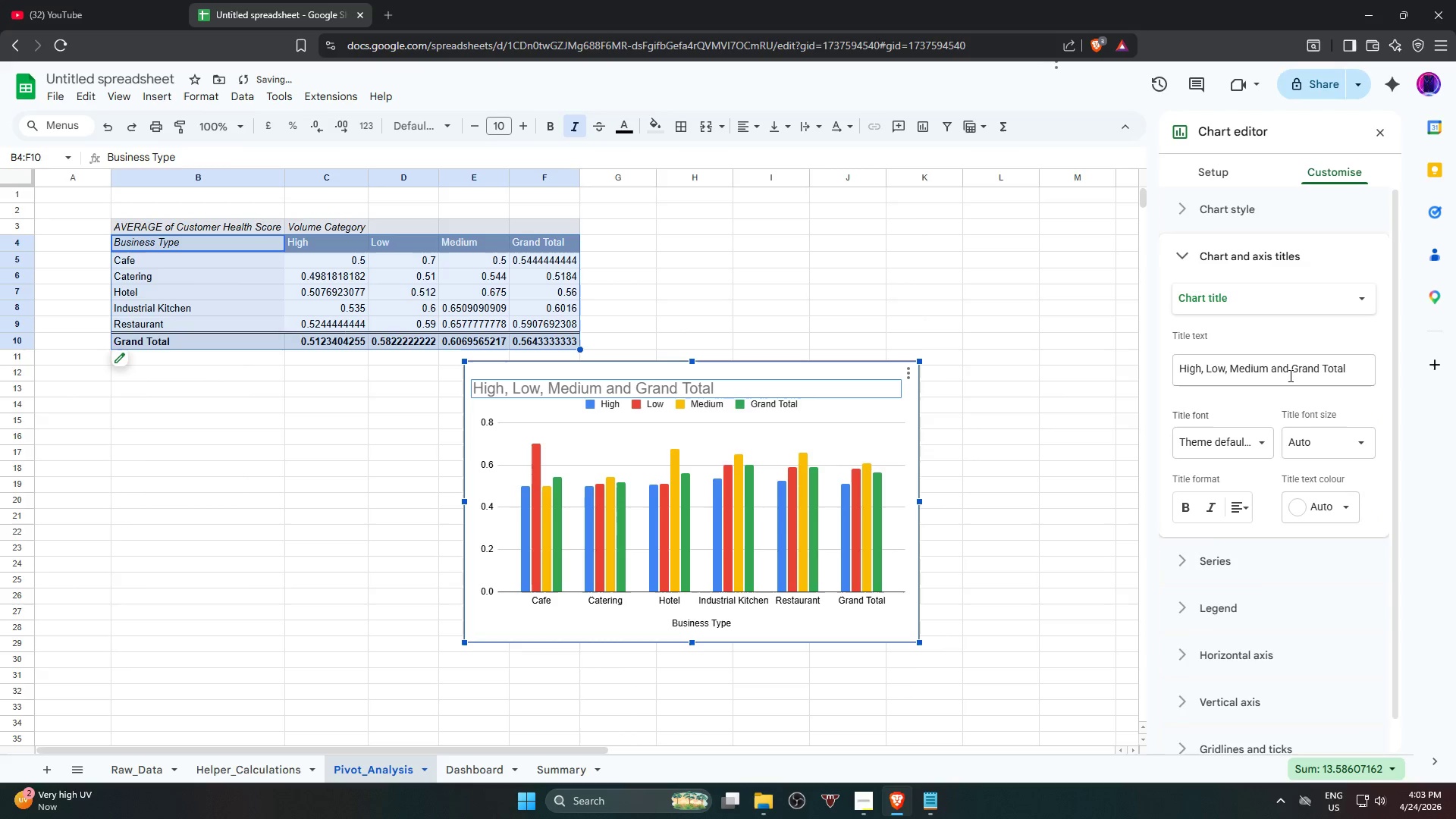 
double_click([1289, 375])
 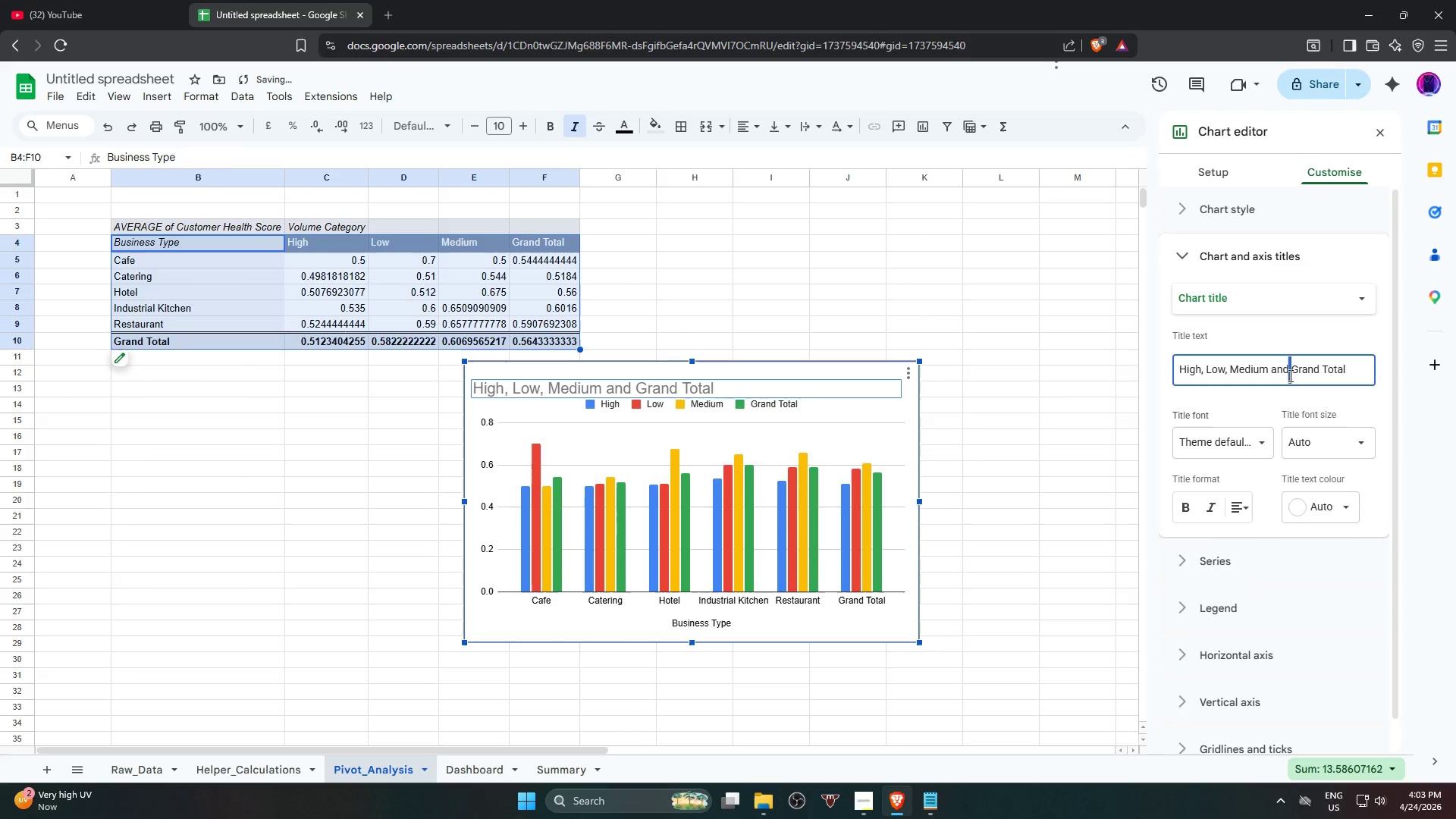 
triple_click([1289, 375])
 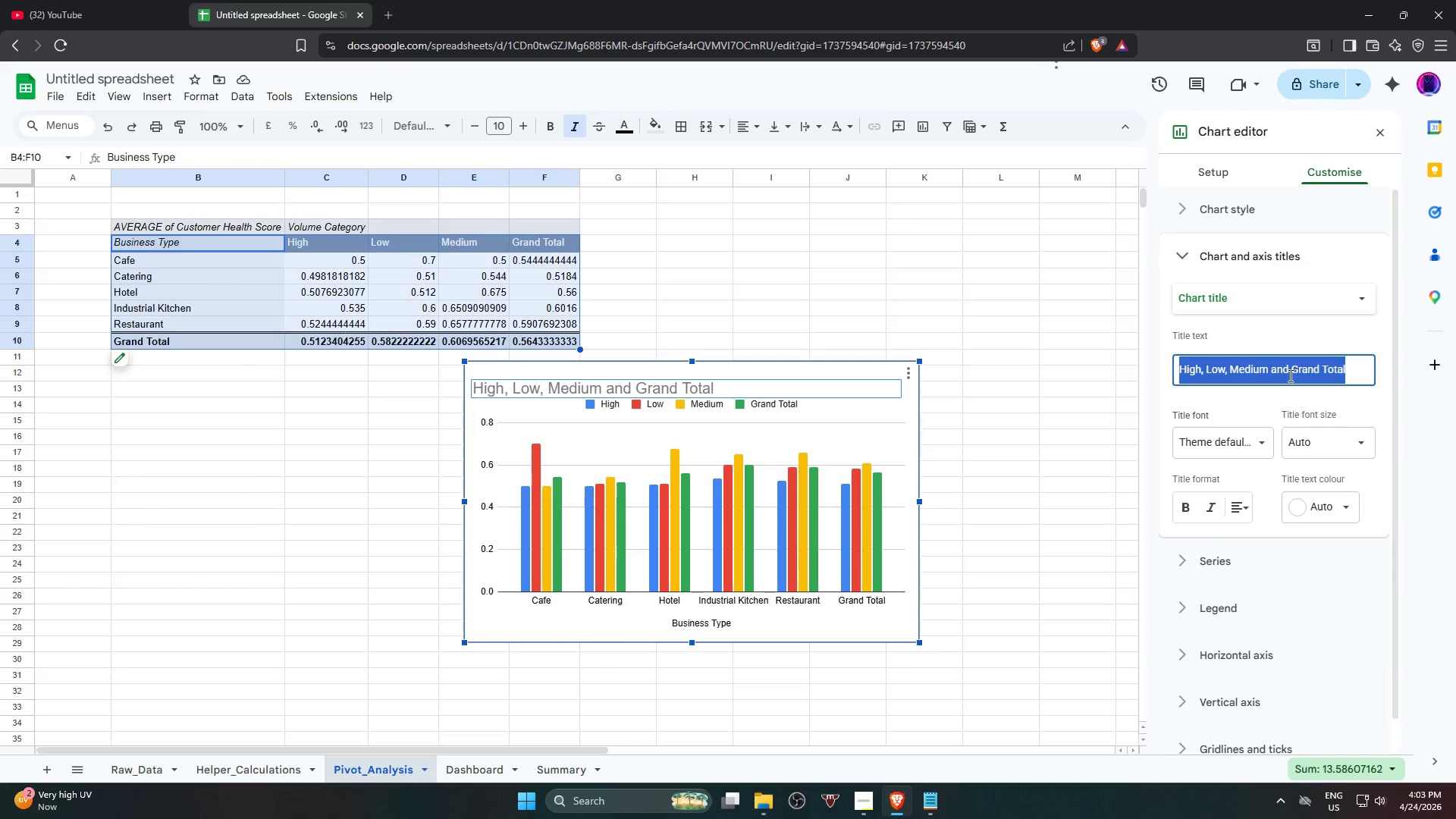 
key(Backspace)
 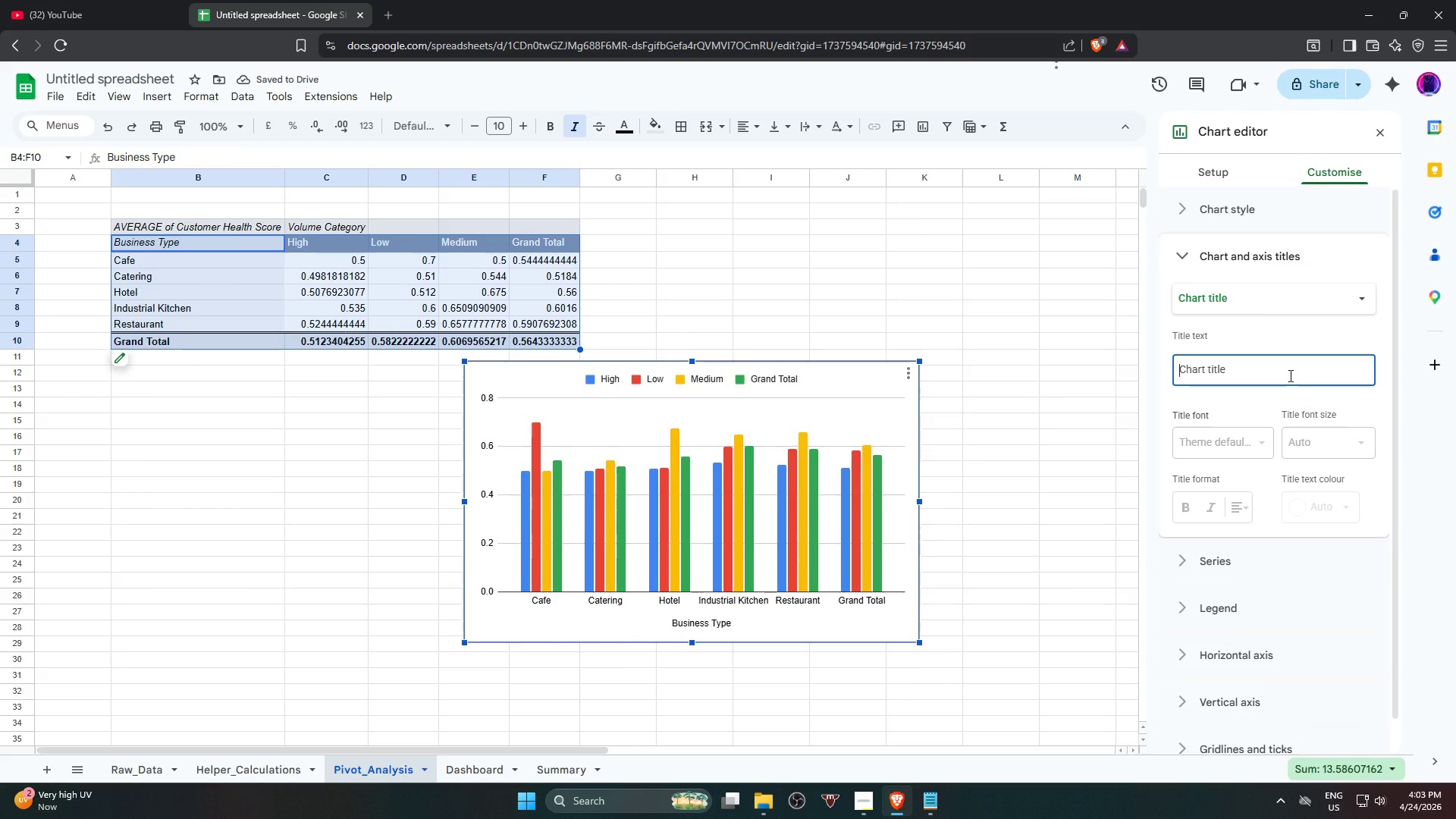 
hold_key(key=ShiftRight, duration=8.05)
 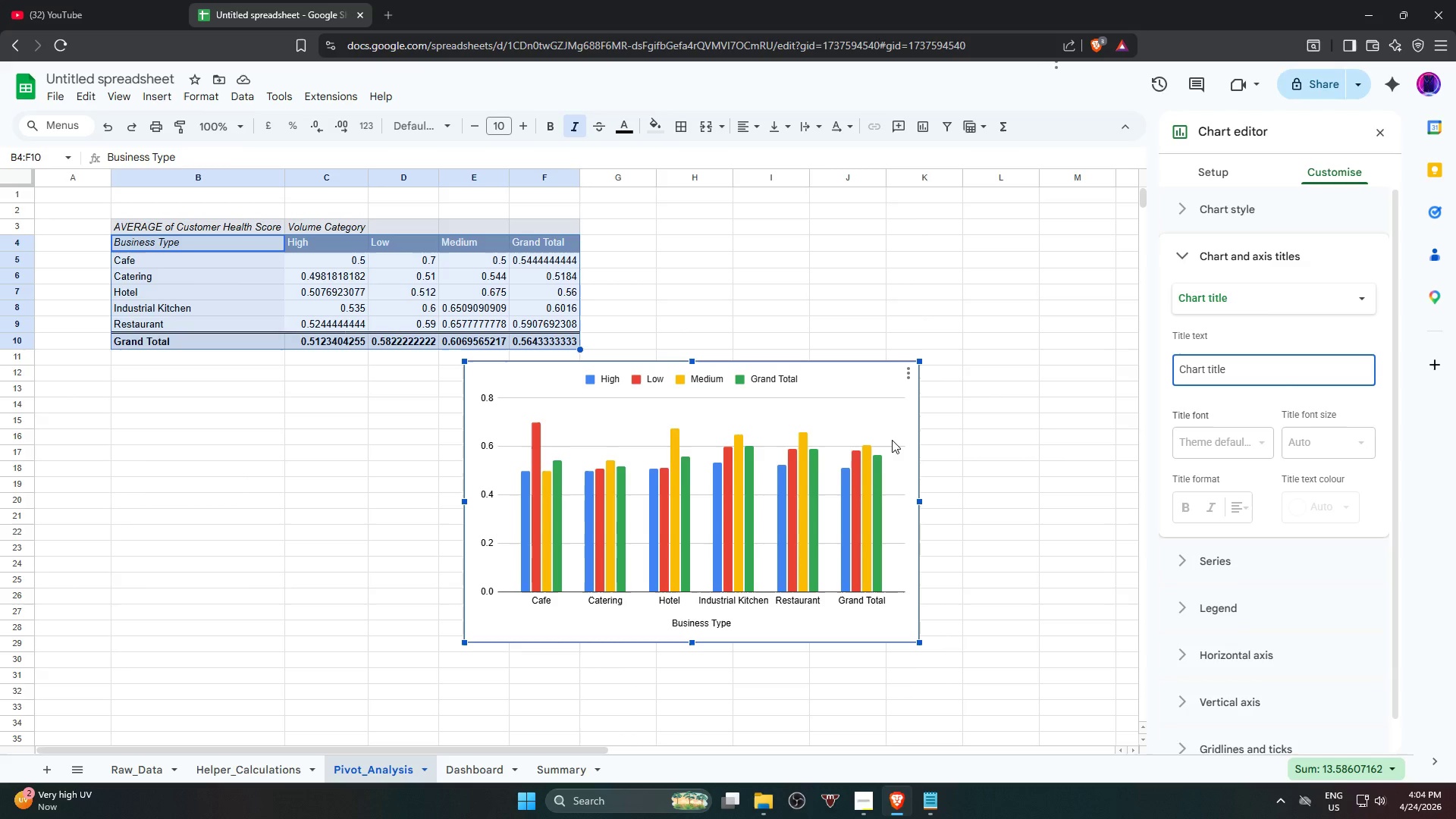 
wait(42.81)
 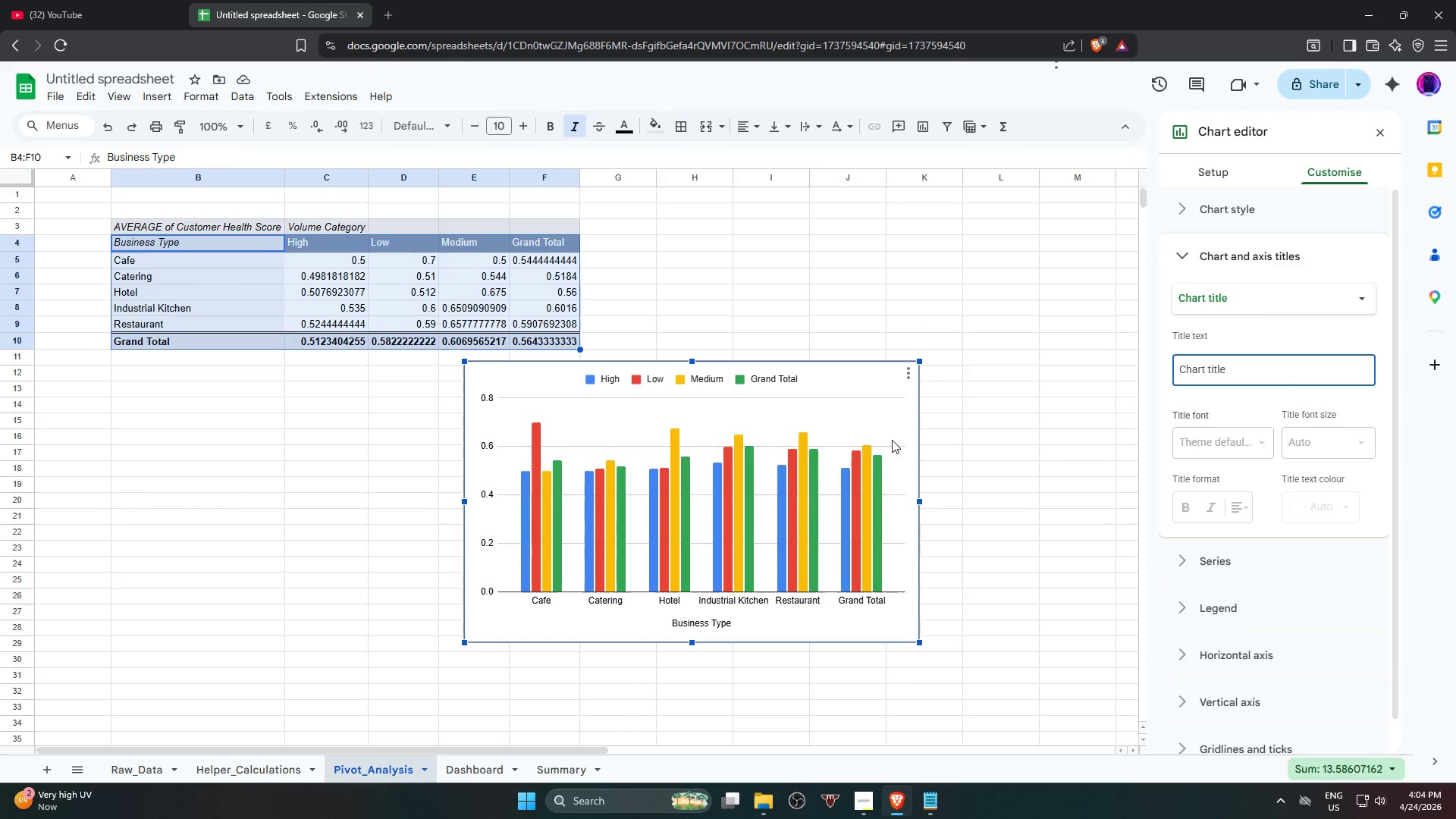 
left_click([841, 373])
 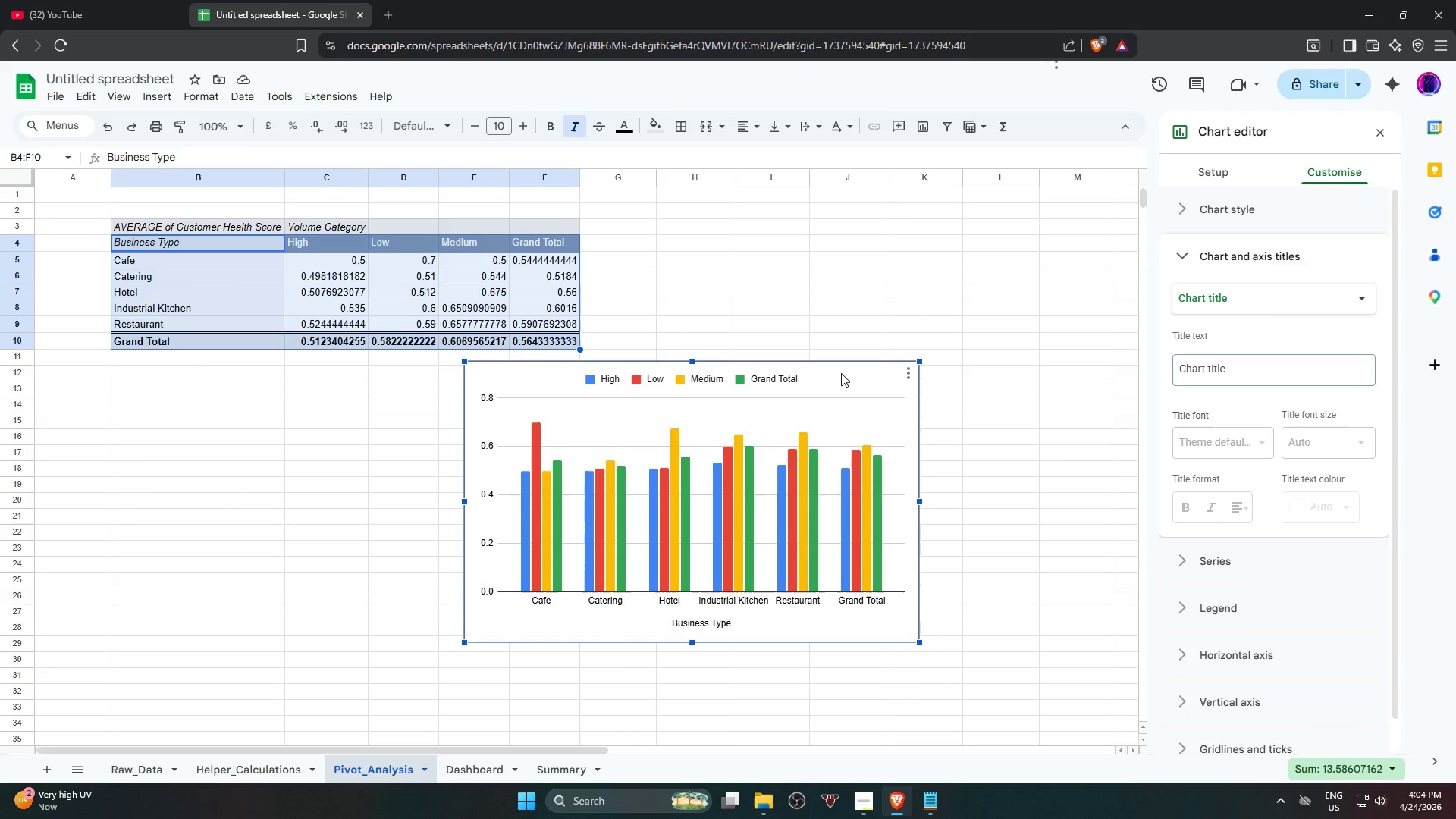 
hold_key(key=ControlLeft, duration=0.59)
 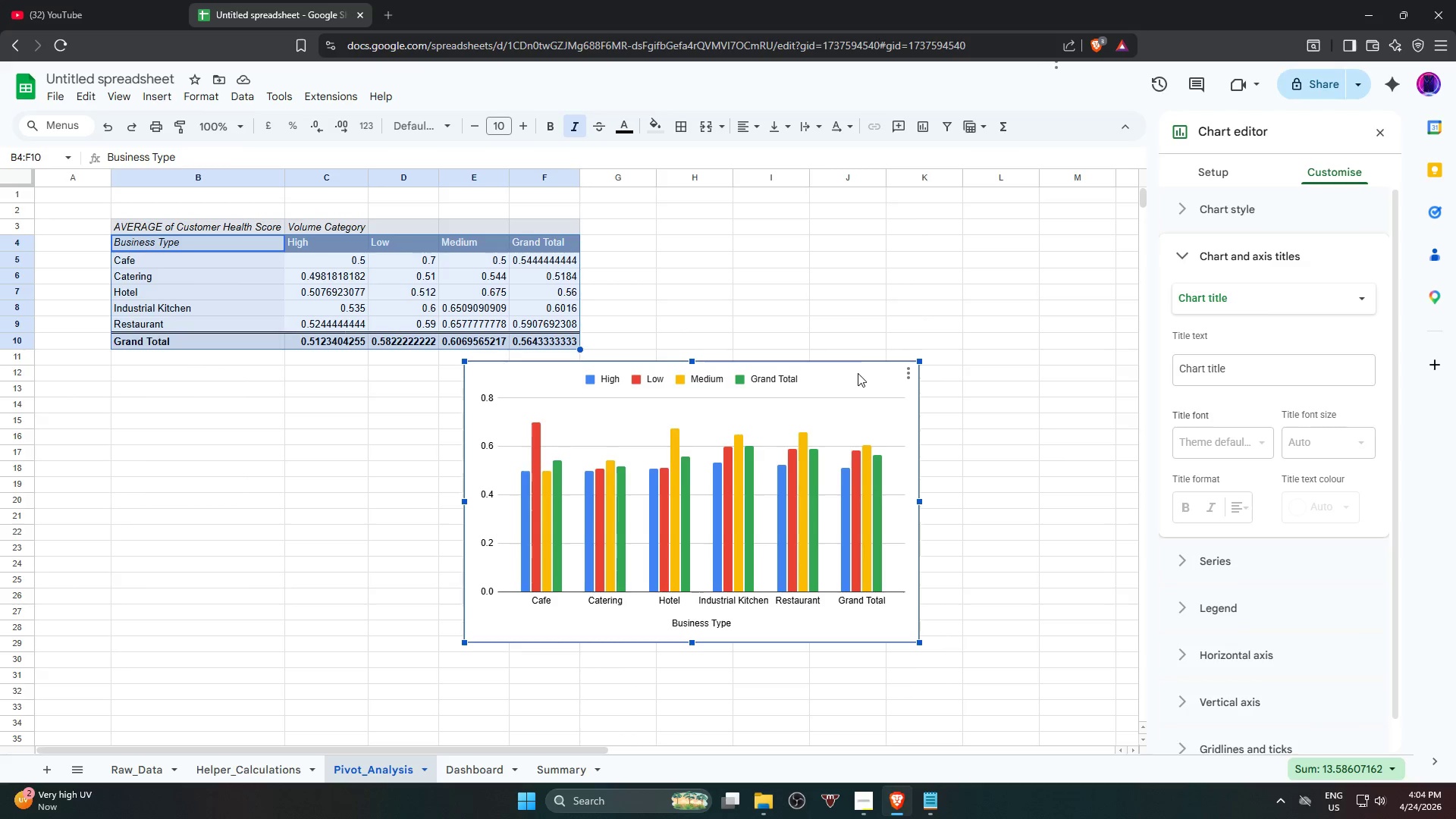 
key(Control+C)
 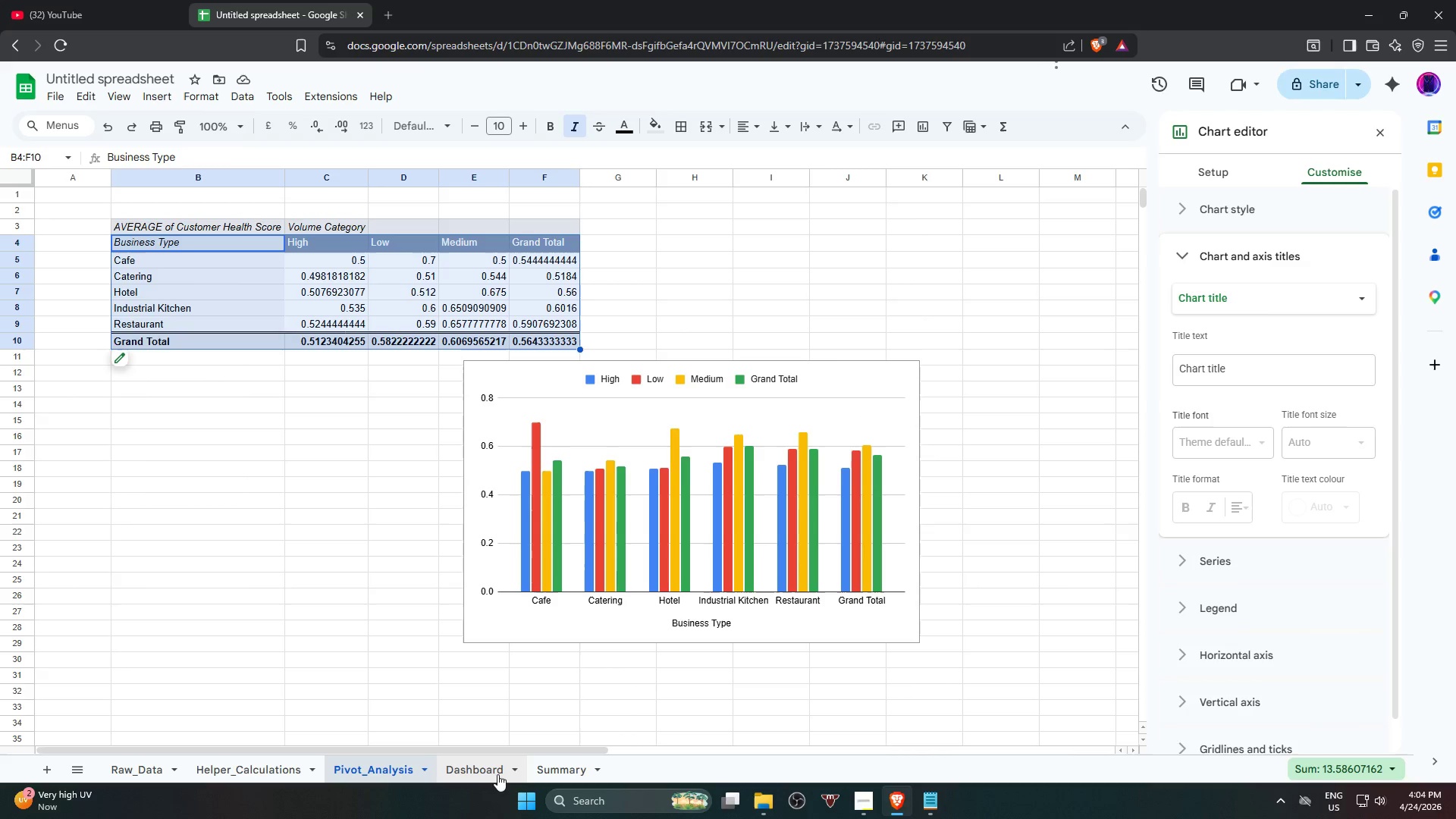 
left_click([548, 775])
 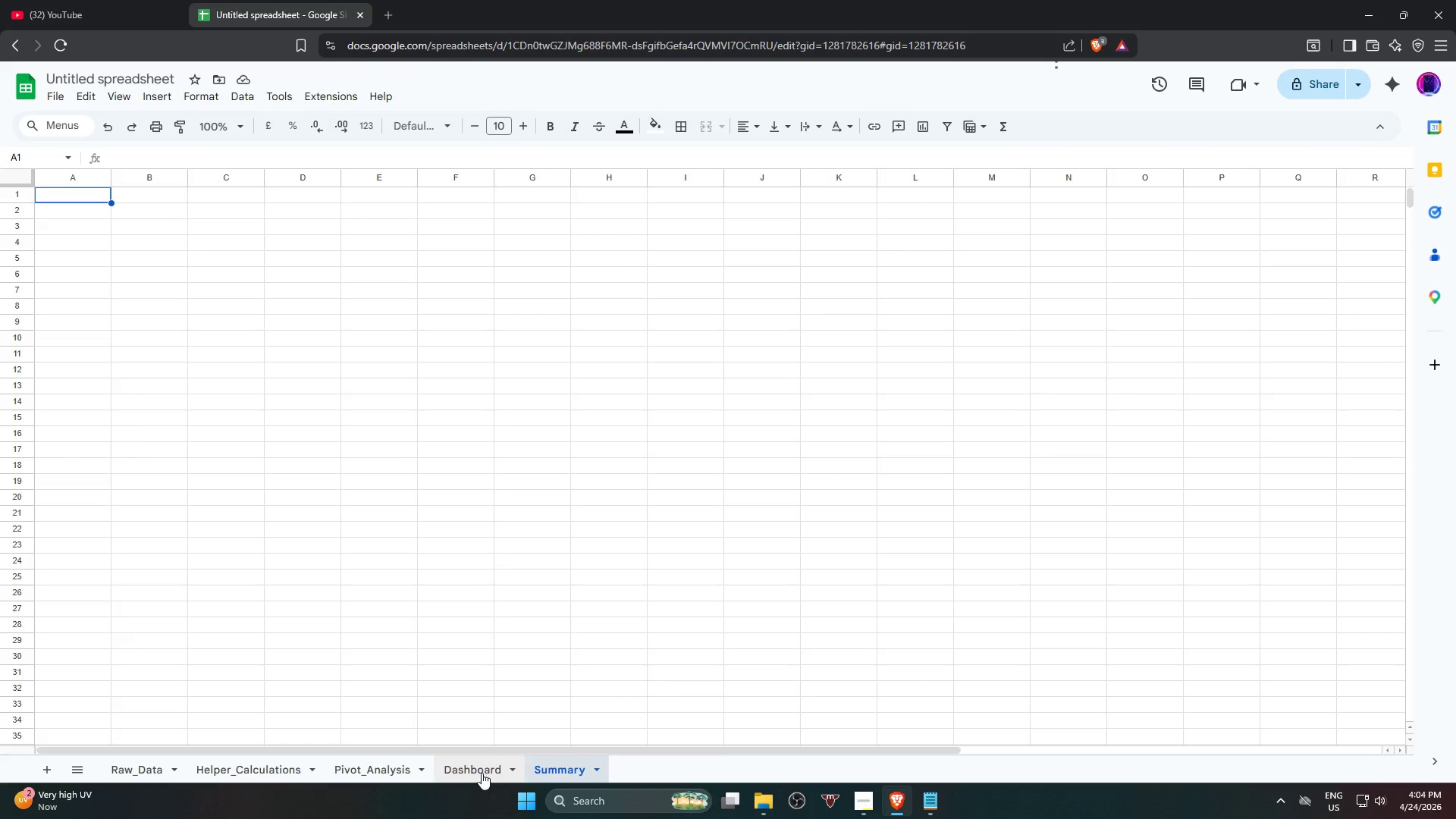 
left_click([463, 769])
 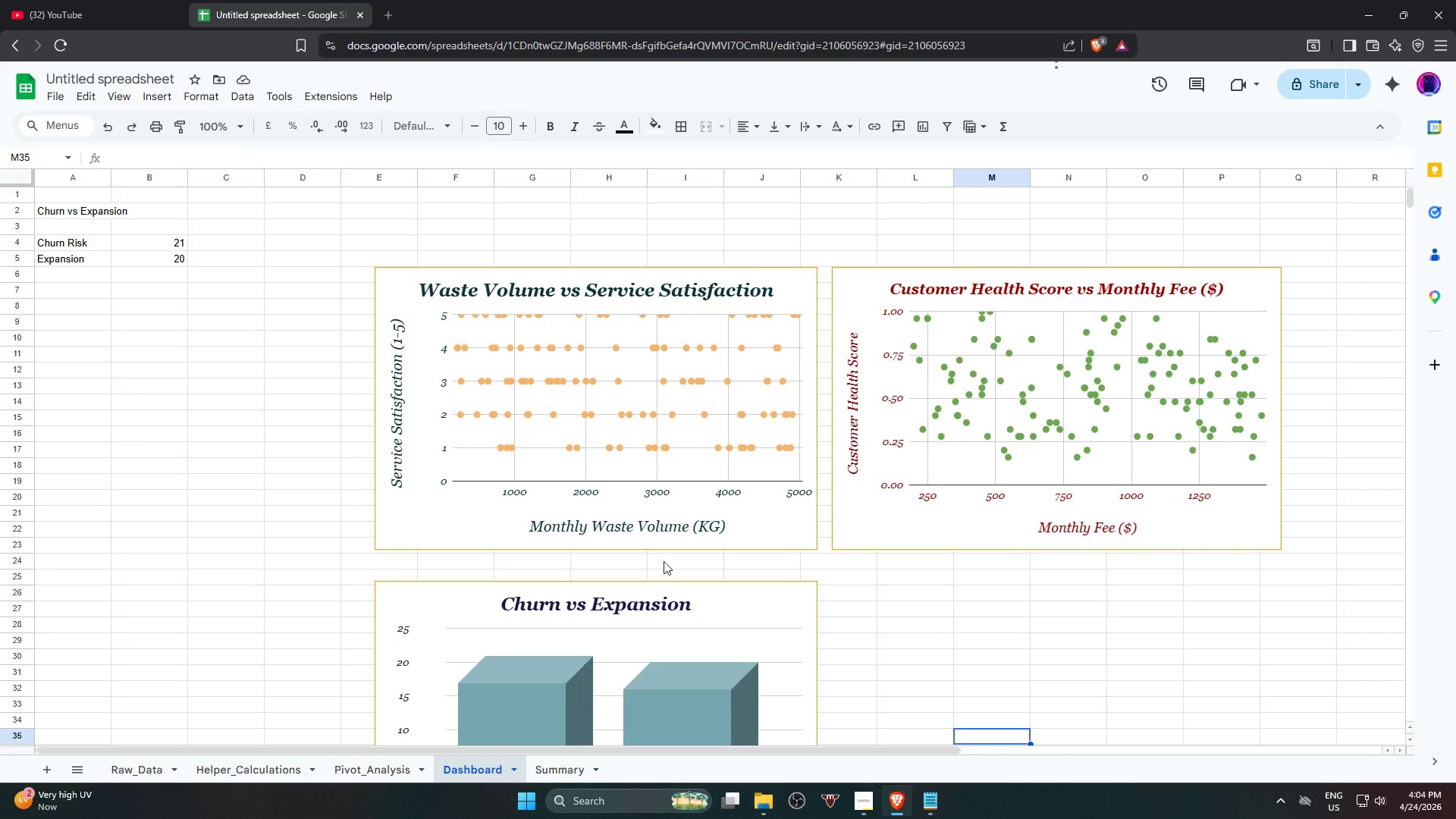 
scroll: coordinate [819, 605], scroll_direction: down, amount: 1.0
 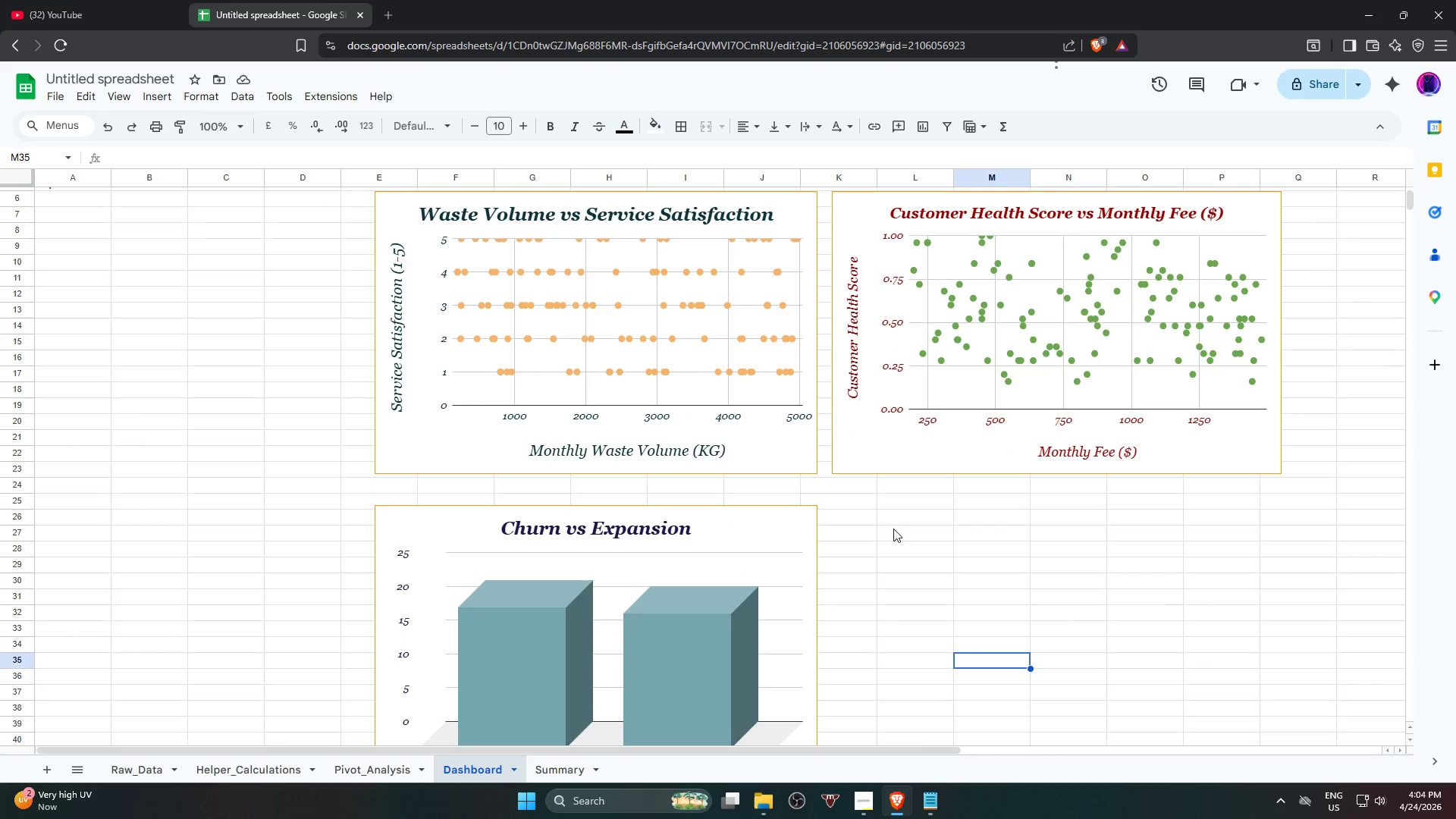 
left_click([876, 525])
 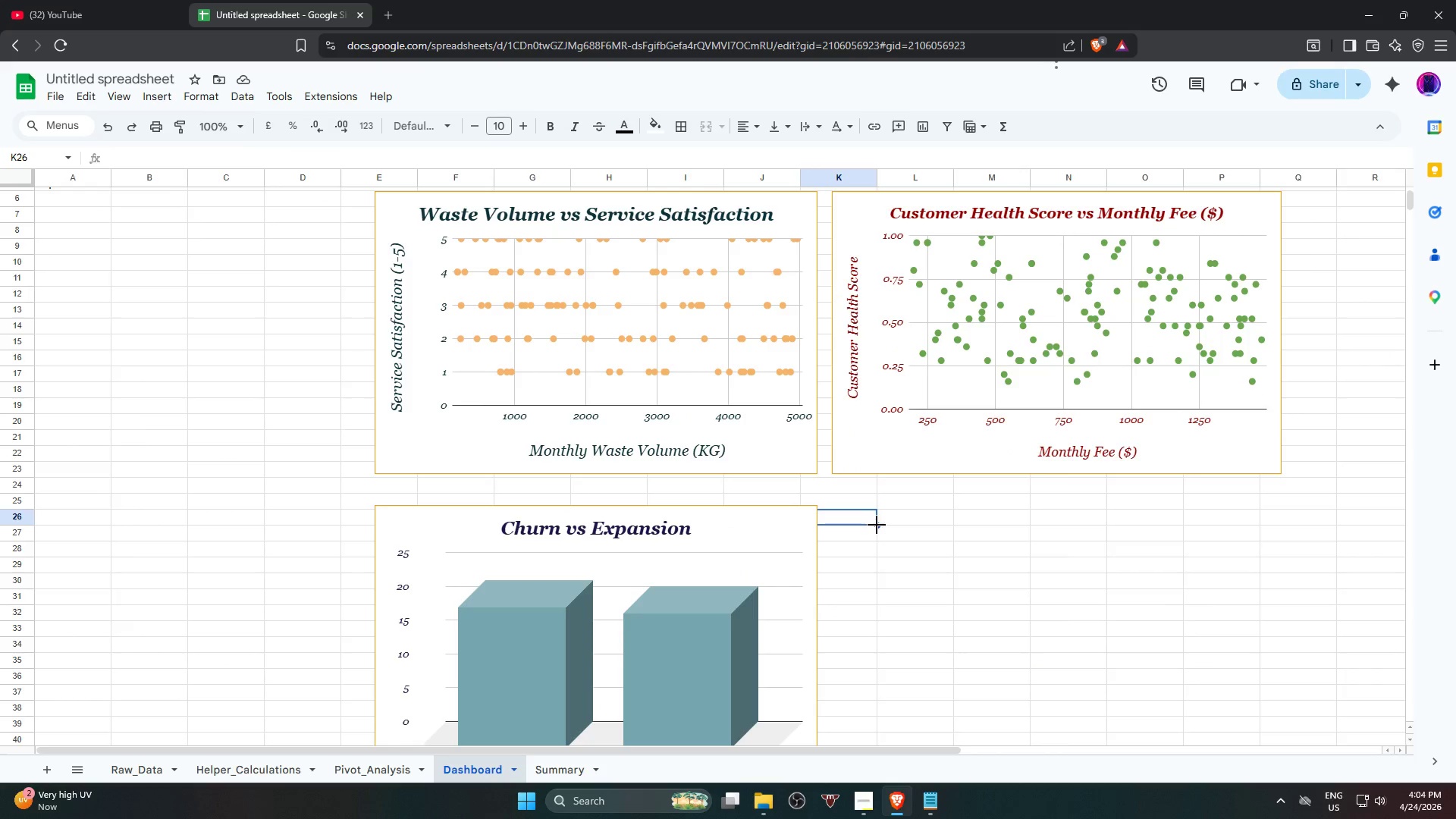 
key(Control+V)
 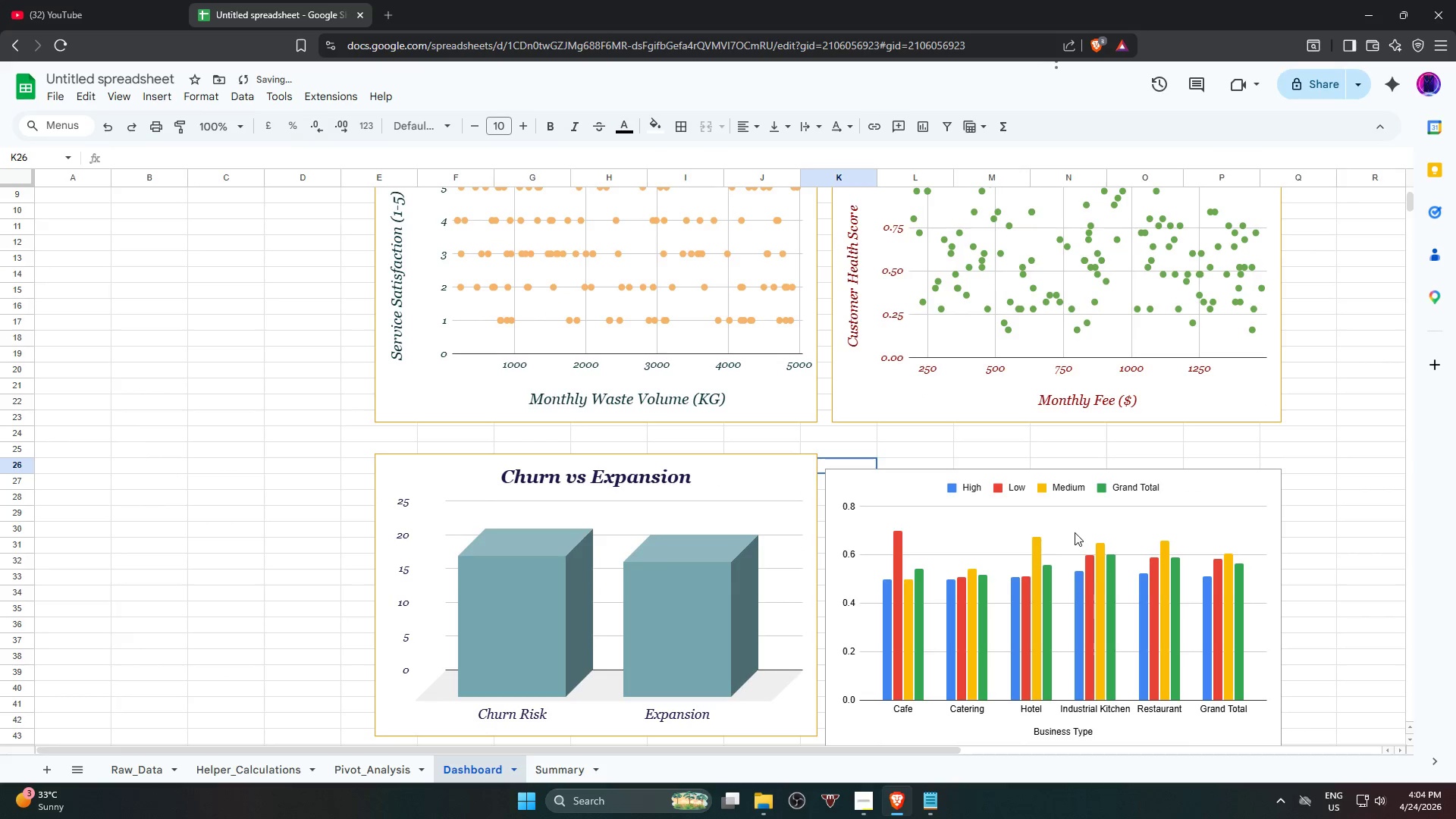 
left_click([1077, 531])
 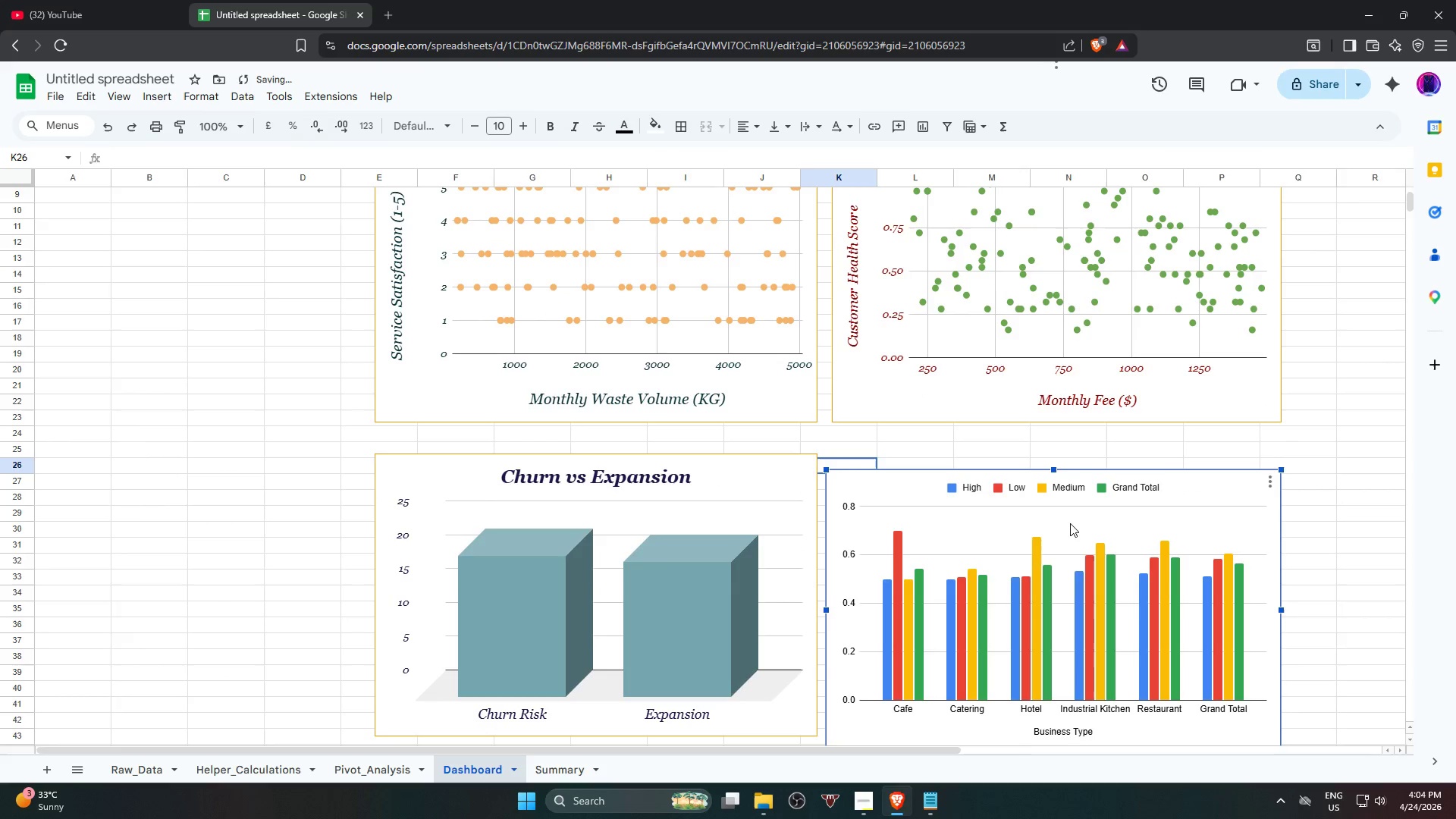 
left_click_drag(start_coordinate=[1070, 523], to_coordinate=[1084, 505])
 